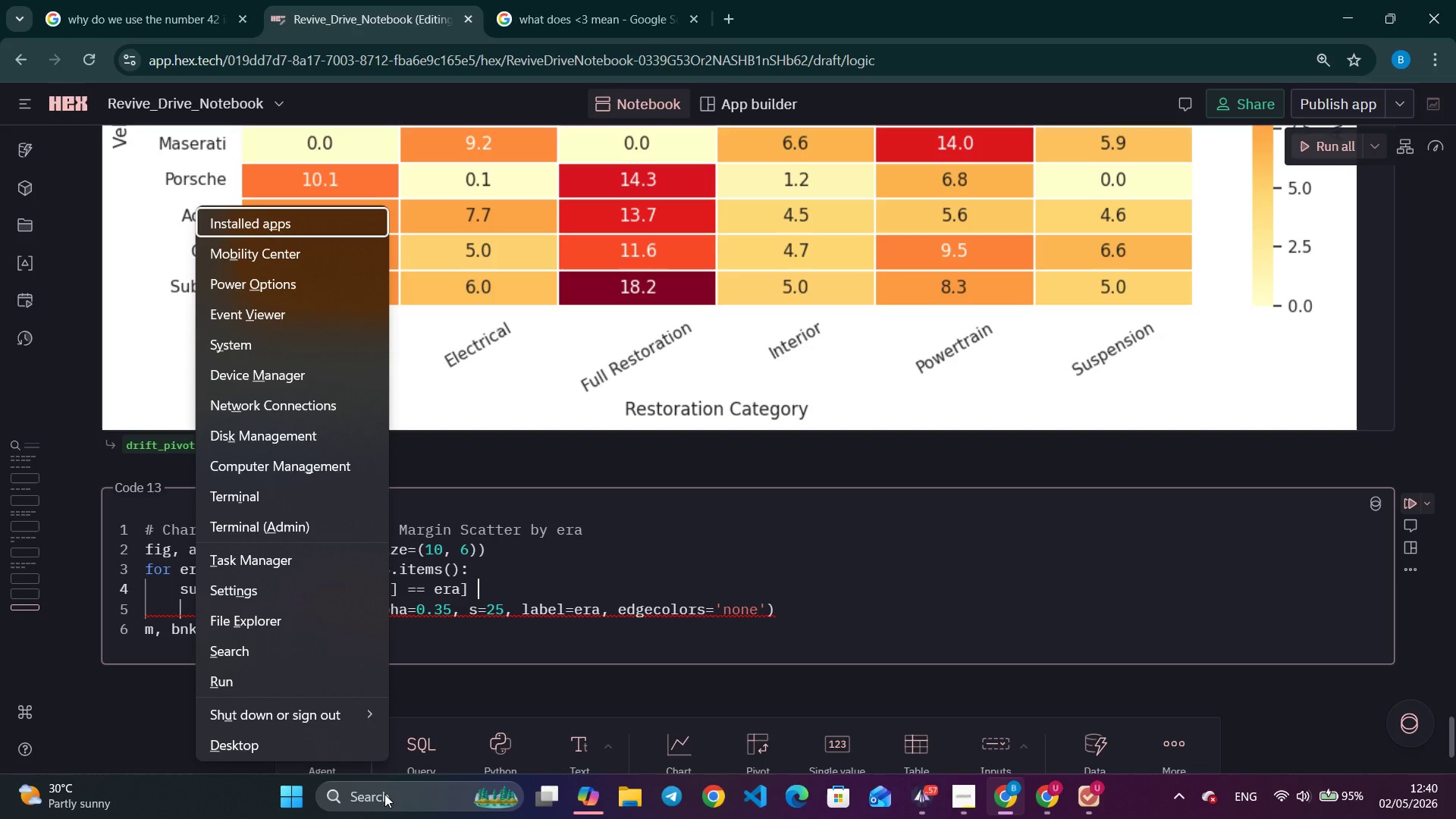 
left_click([280, 811])
 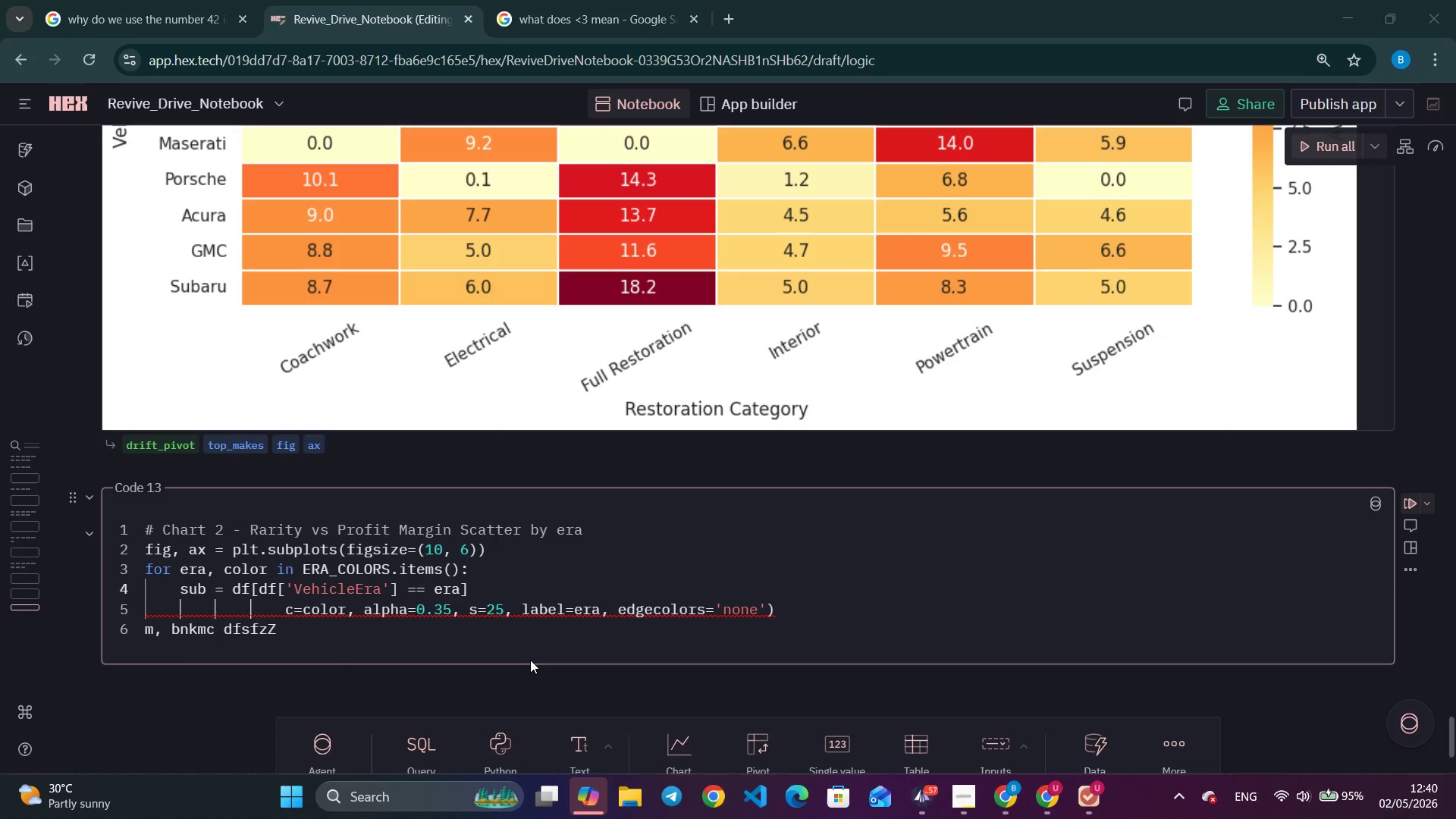 
key(Control+Z)
 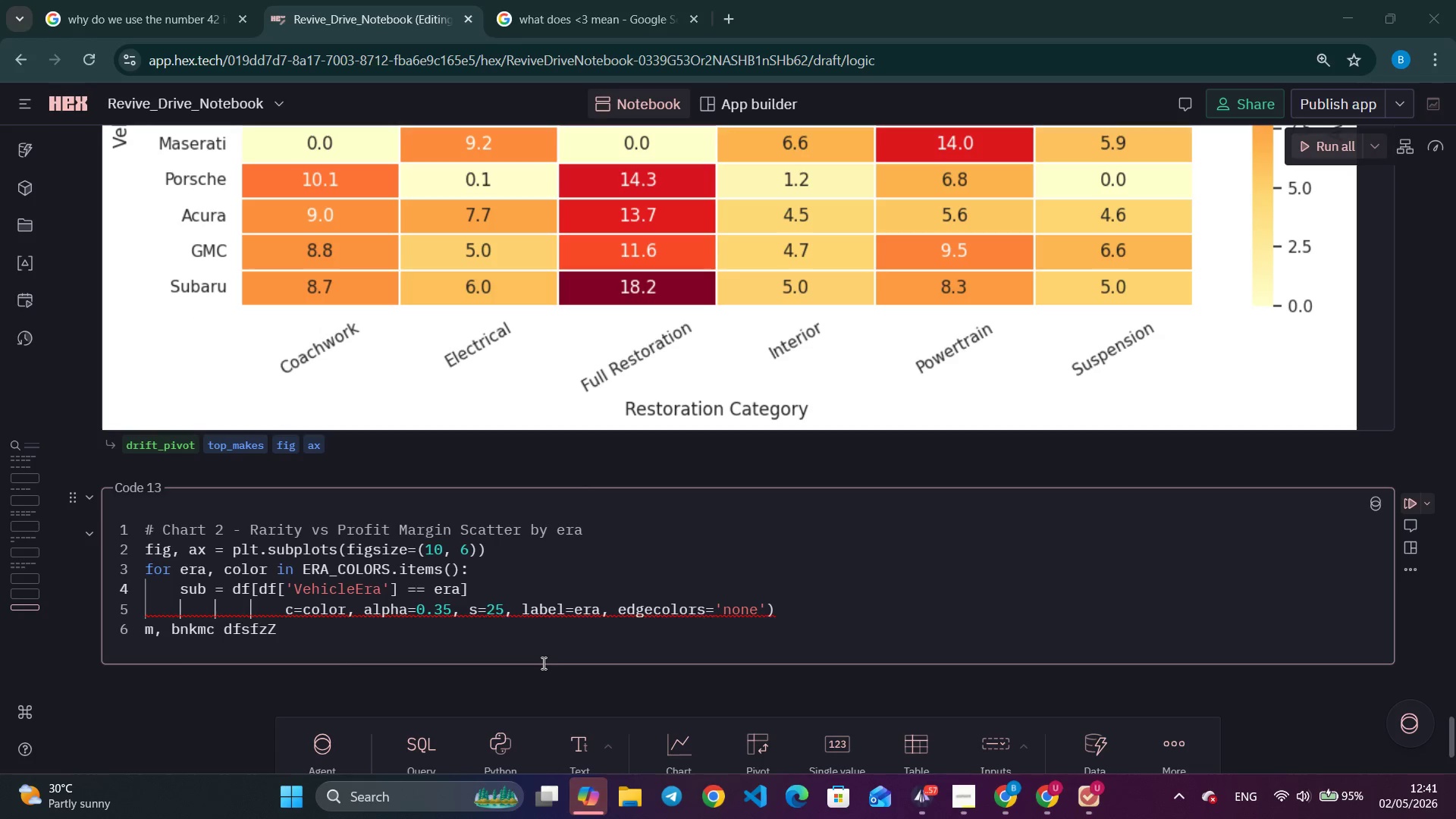 
left_click([538, 644])
 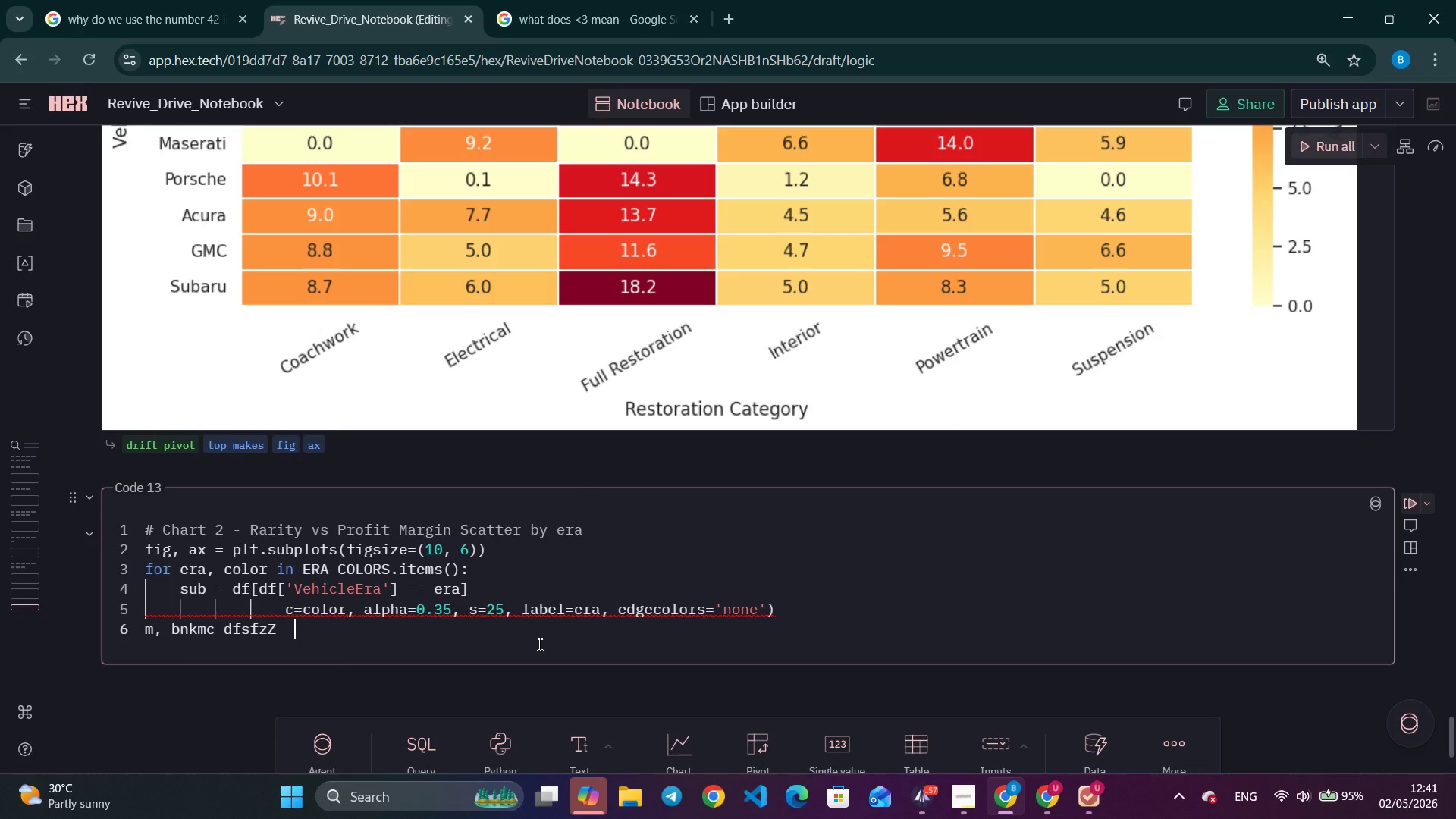 
key(Control+Z)
 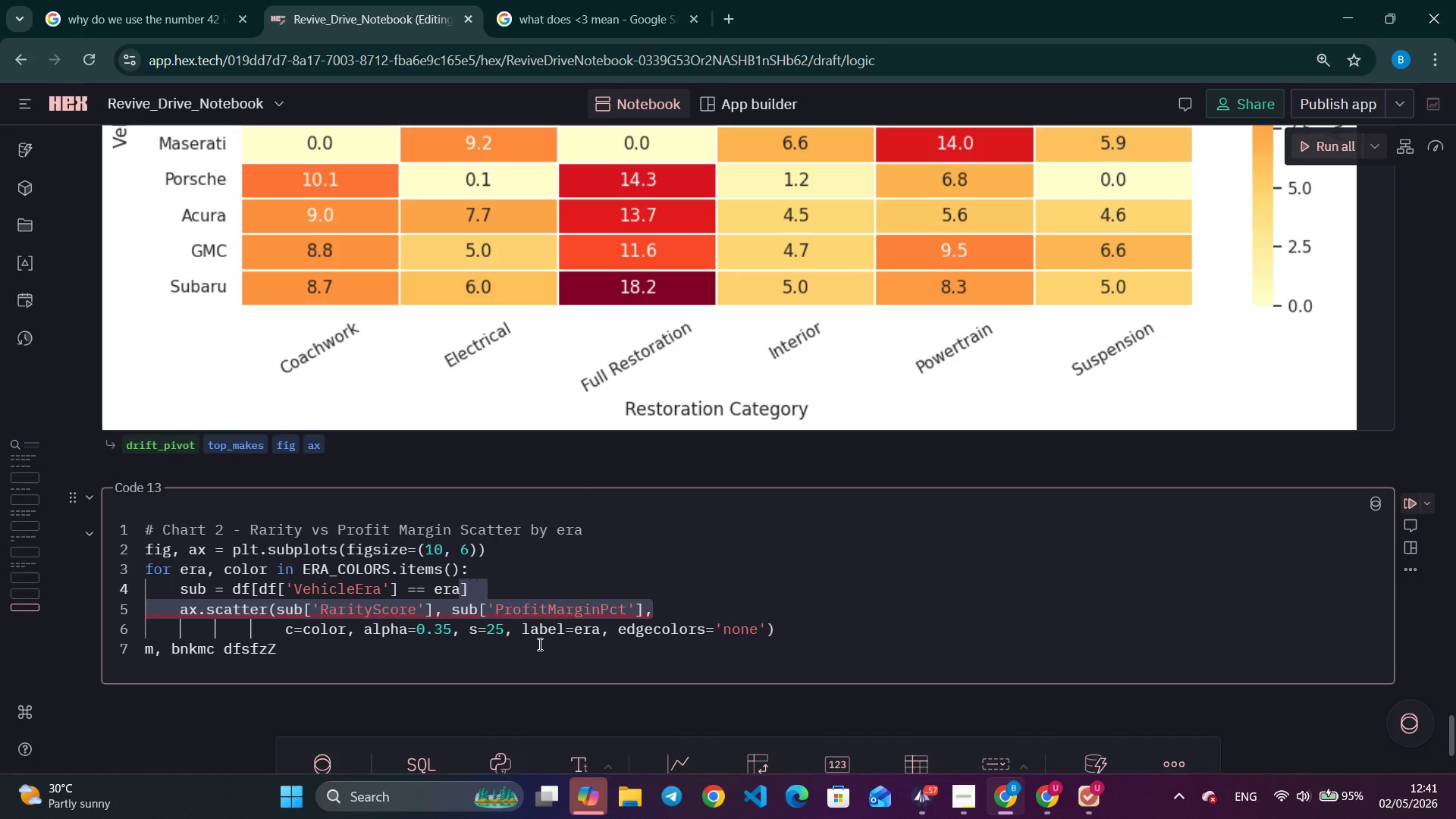 
key(Control+Z)
 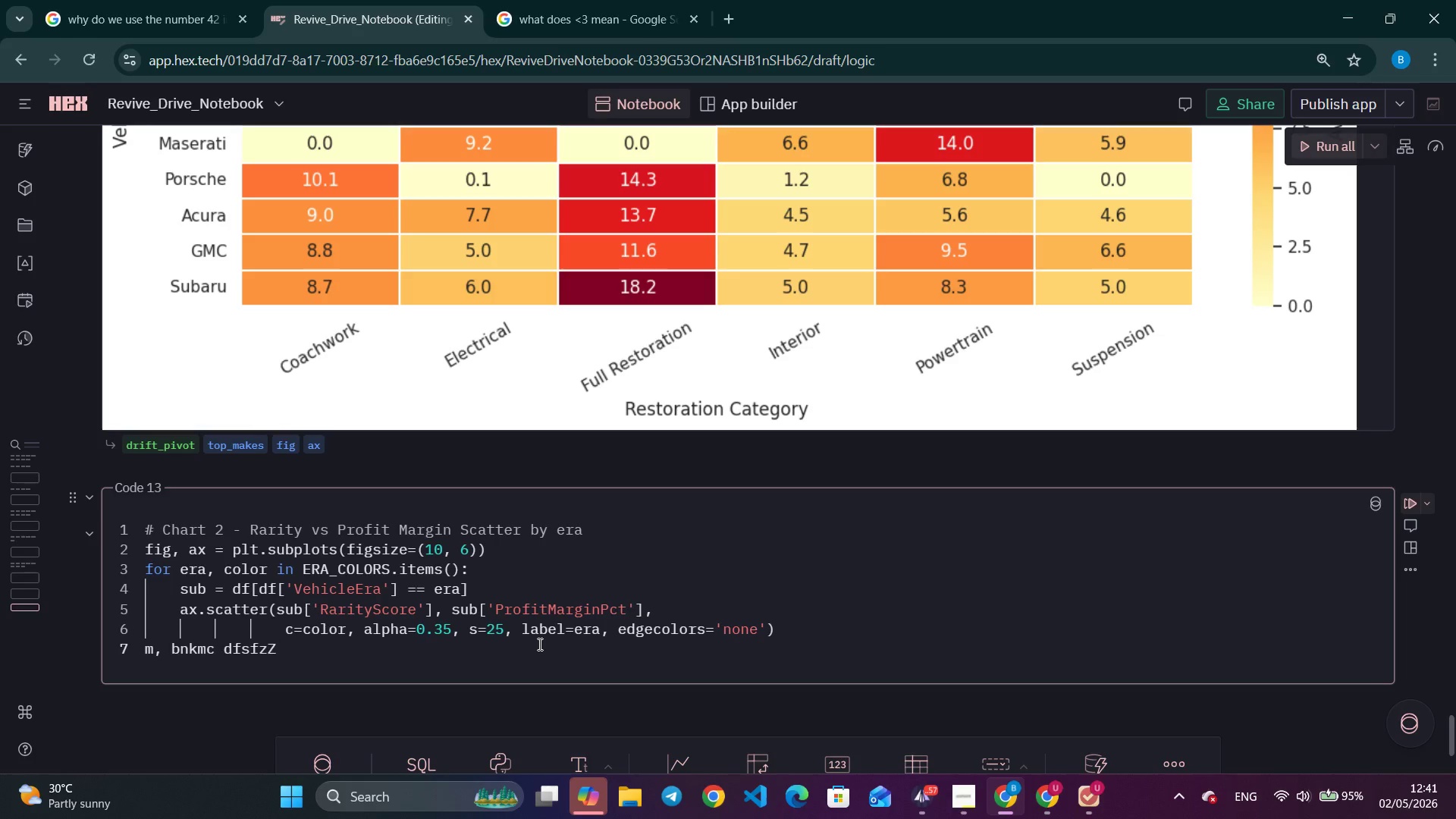 
type(gh)
 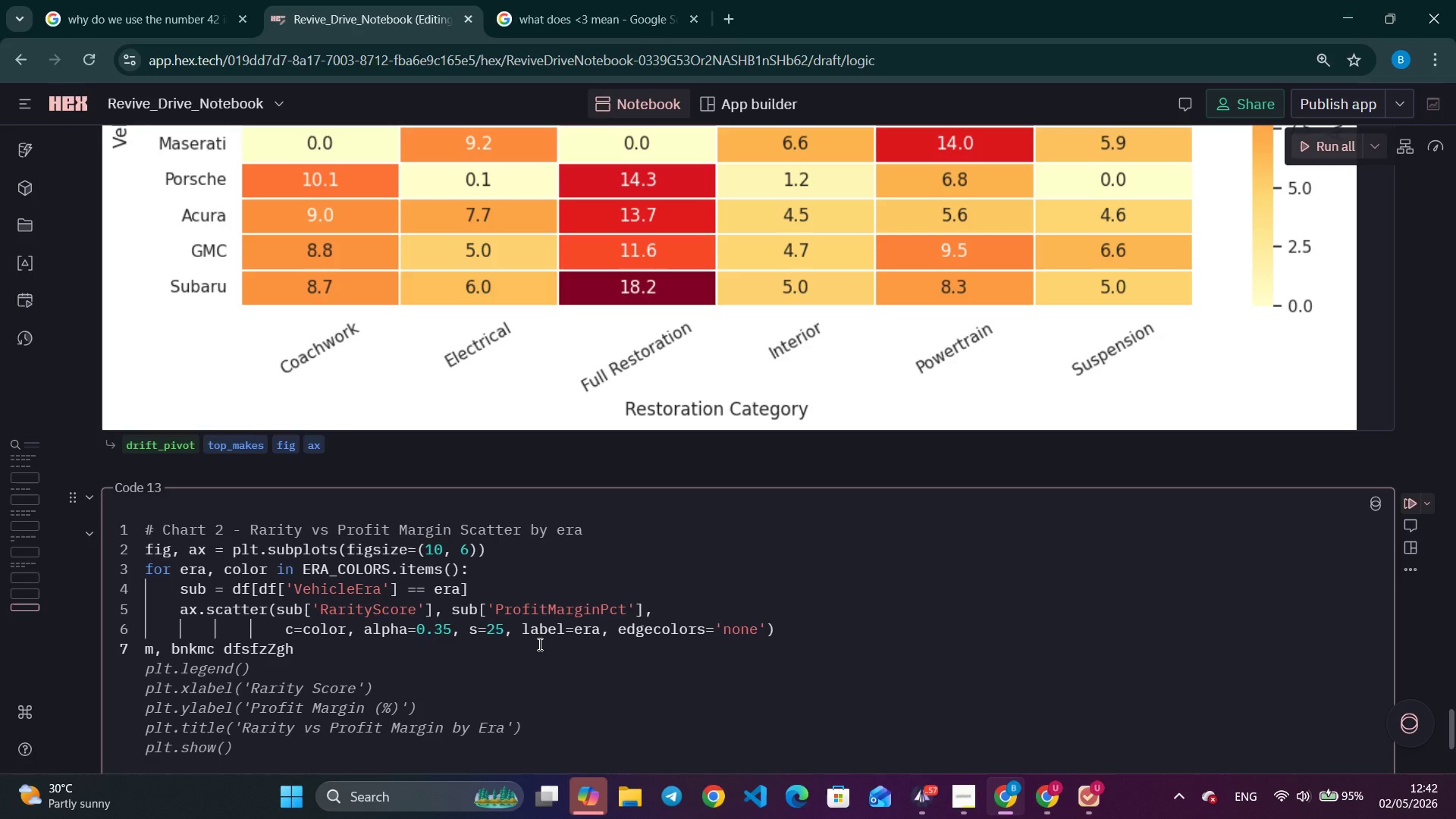 
wait(75.23)
 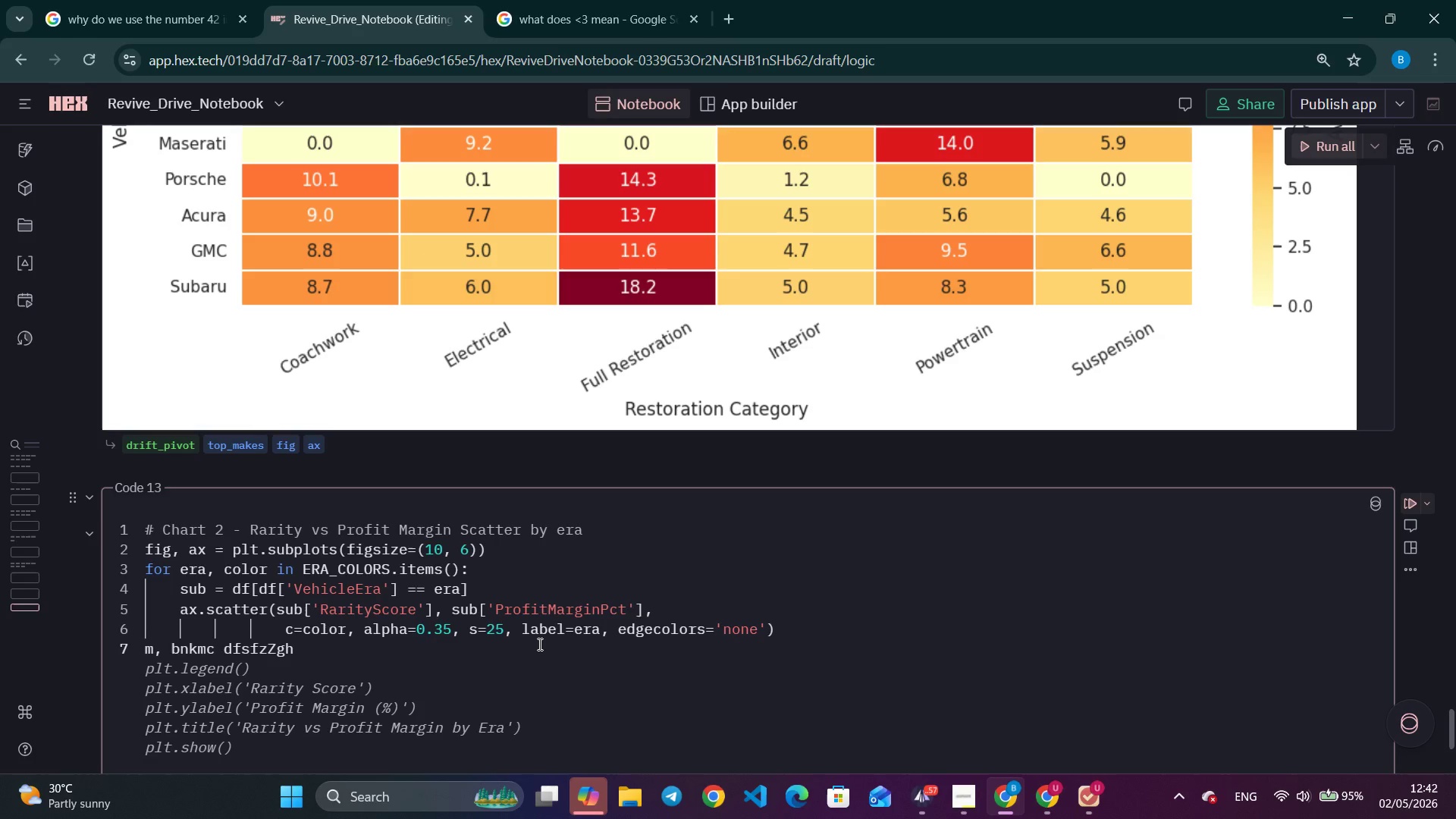 
type(jhhjj)
 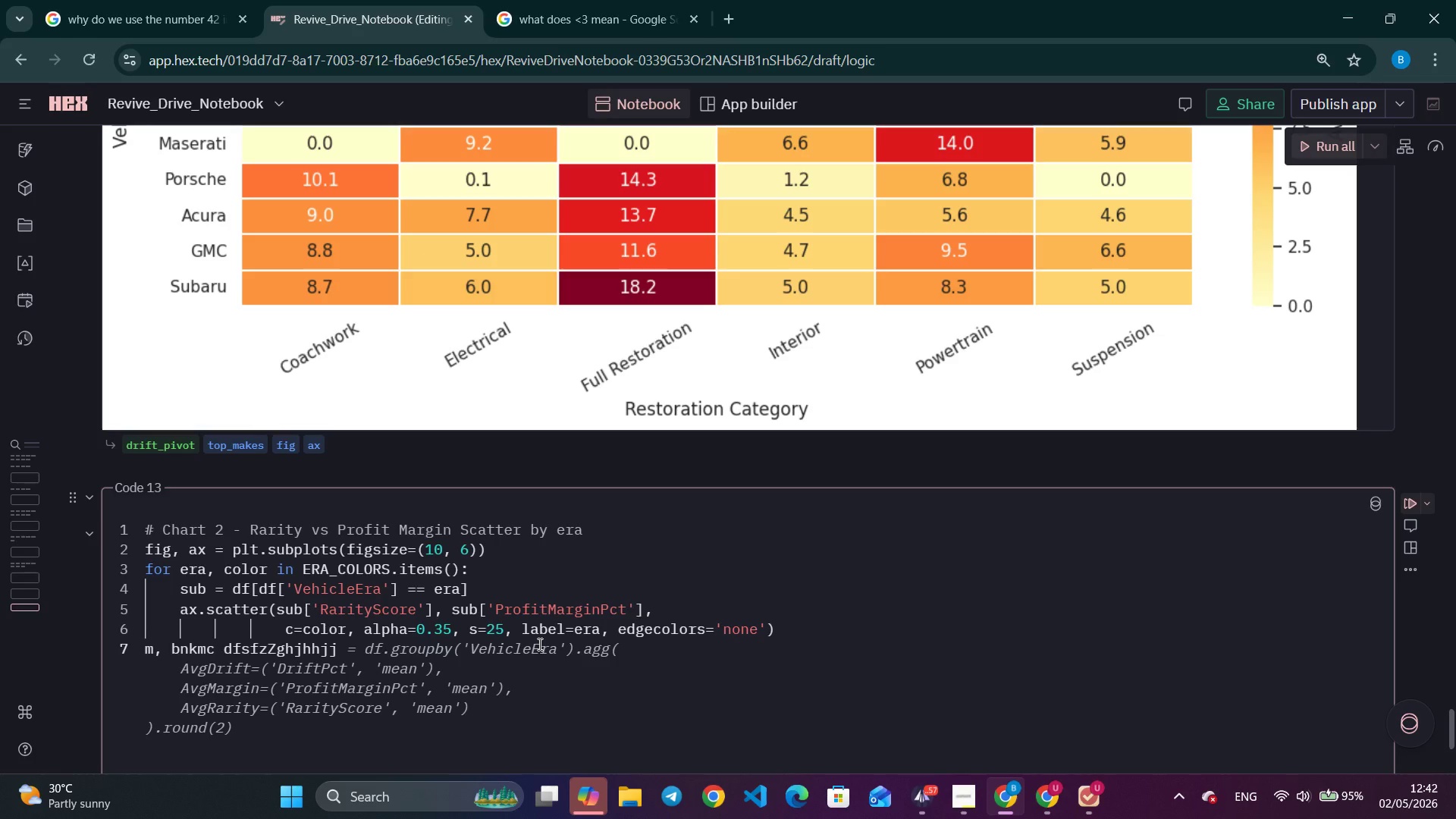 
wait(17.53)
 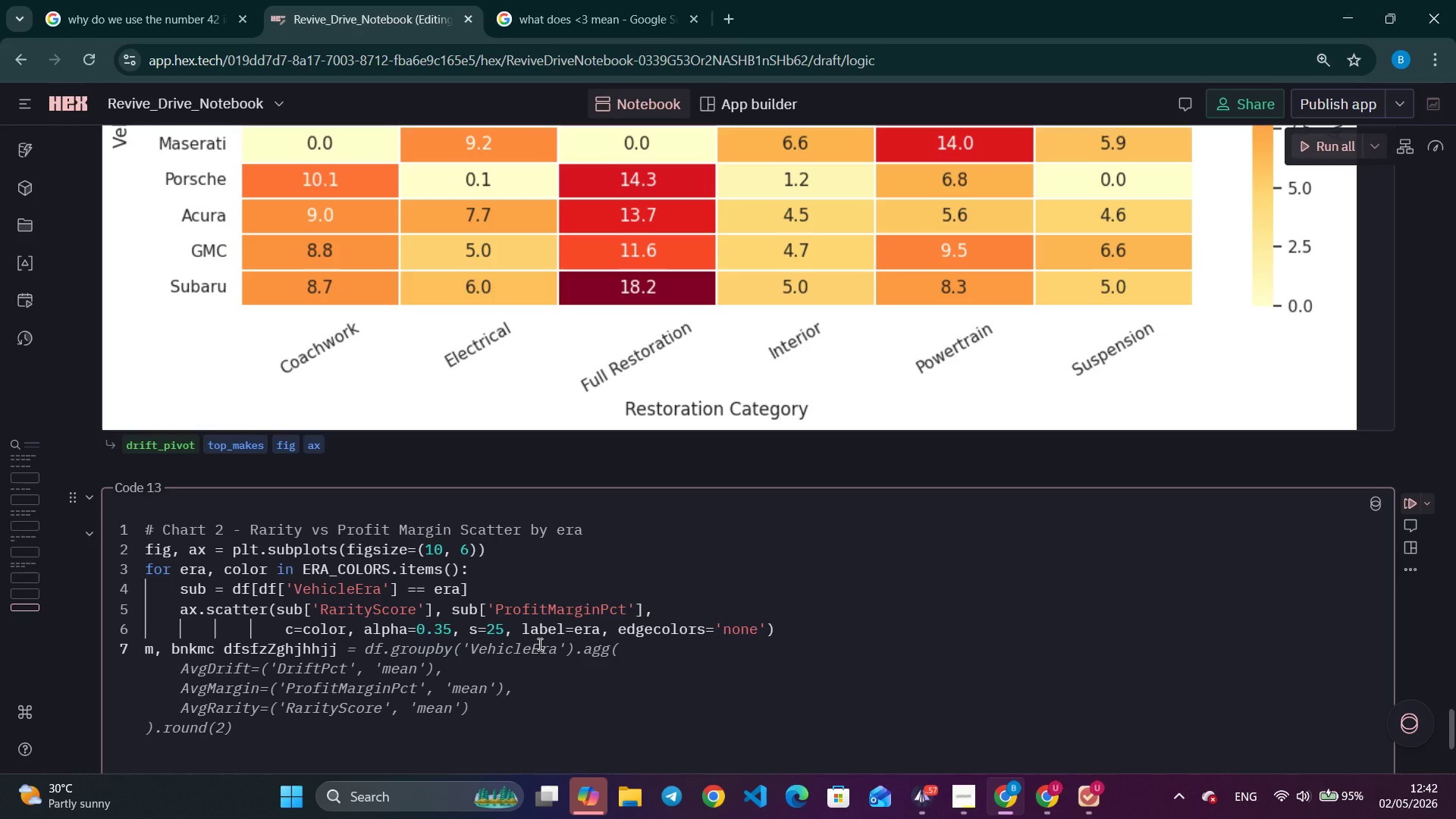 
key(Backspace)
 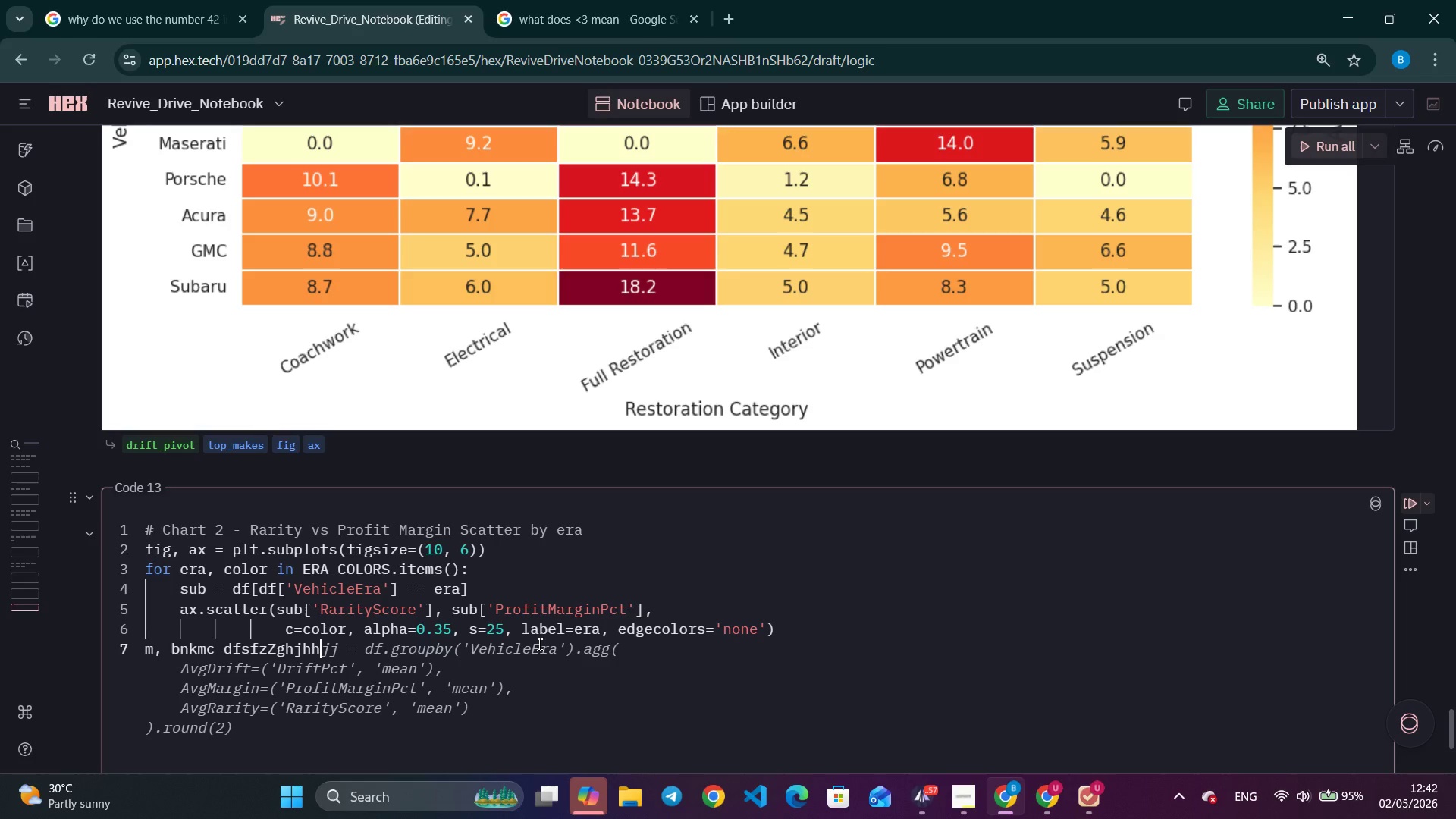 
hold_key(key=Backspace, duration=1.5)
 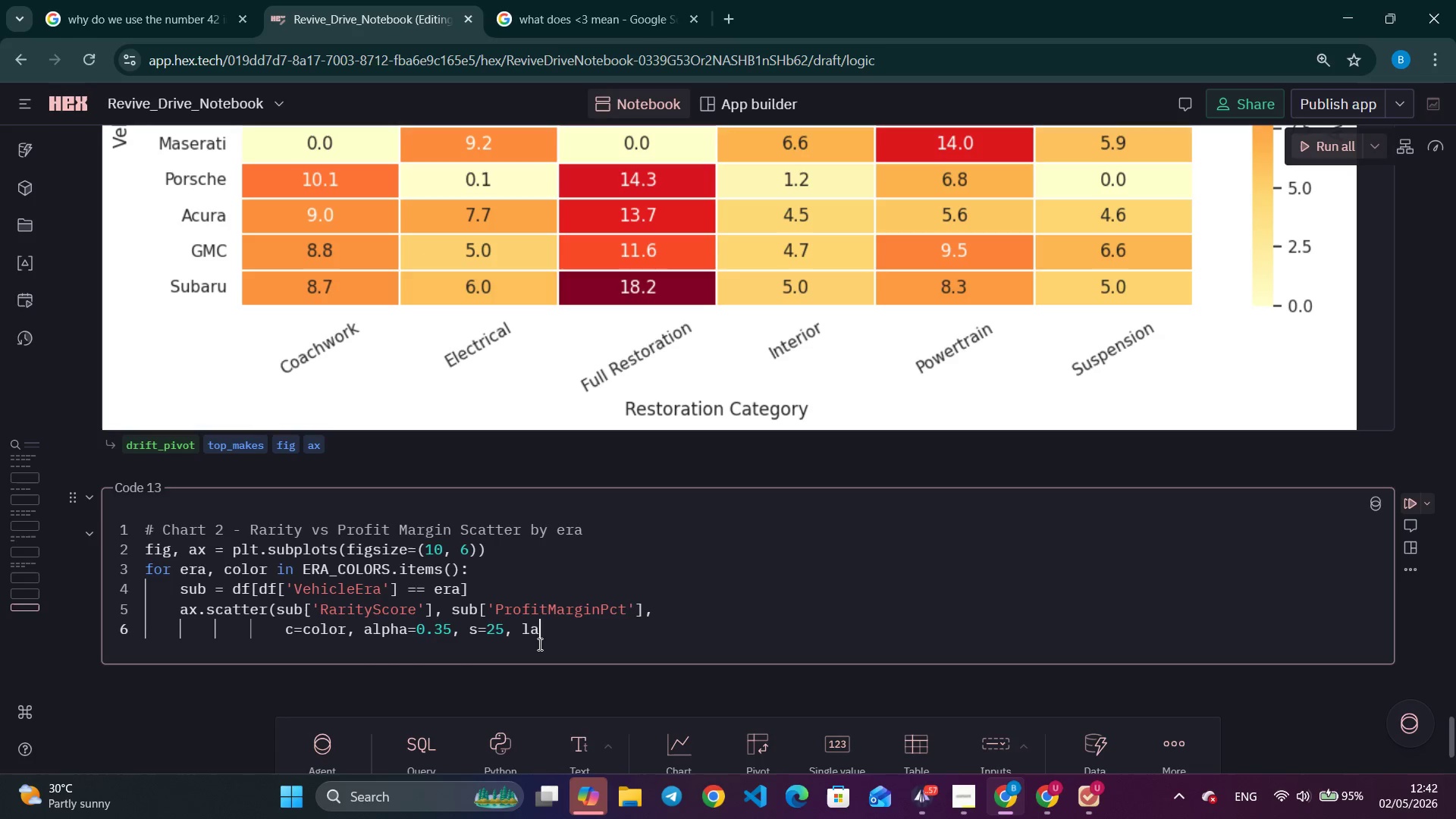 
hold_key(key=Backspace, duration=1.51)
 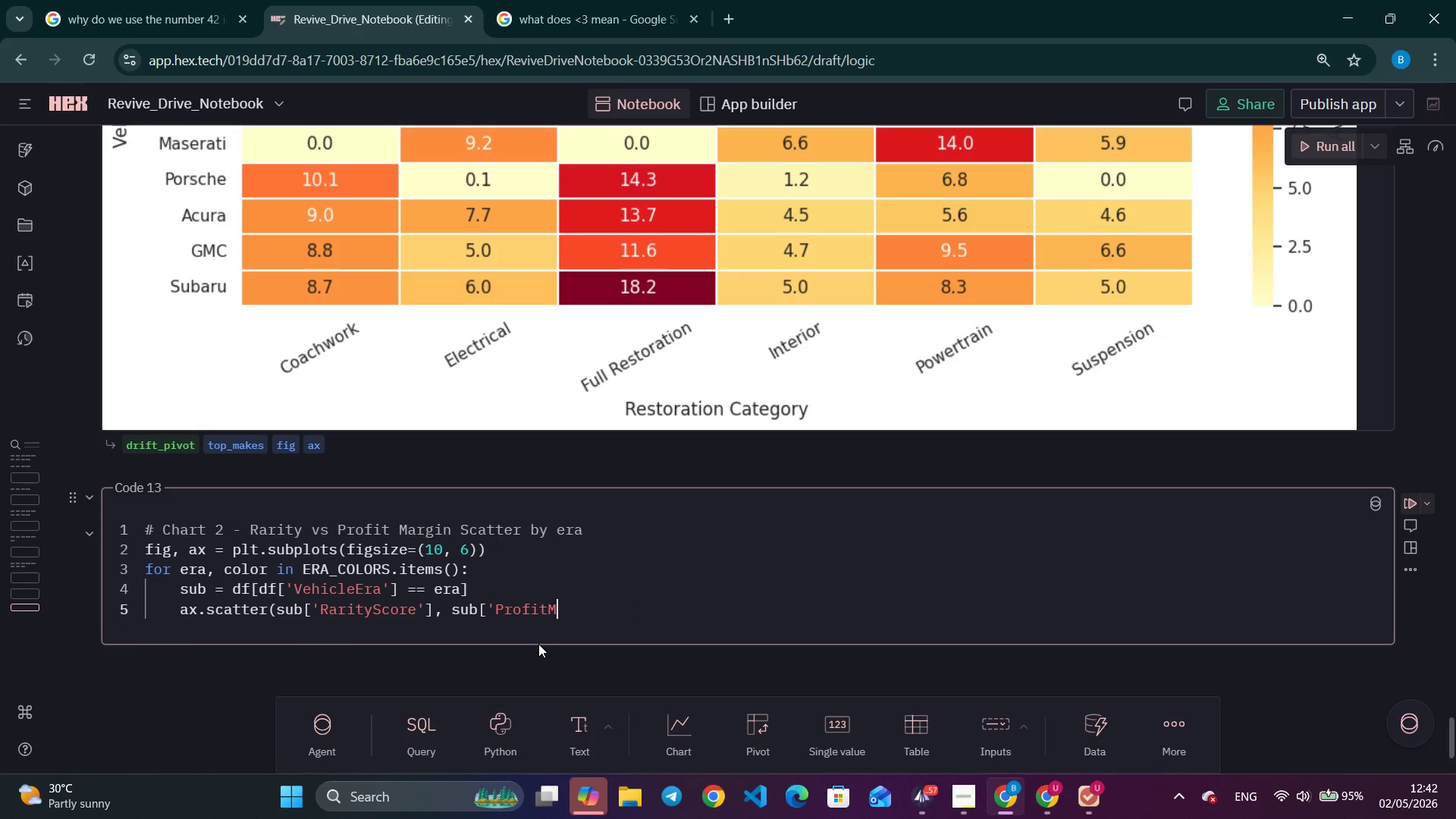 
hold_key(key=Backspace, duration=1.53)
 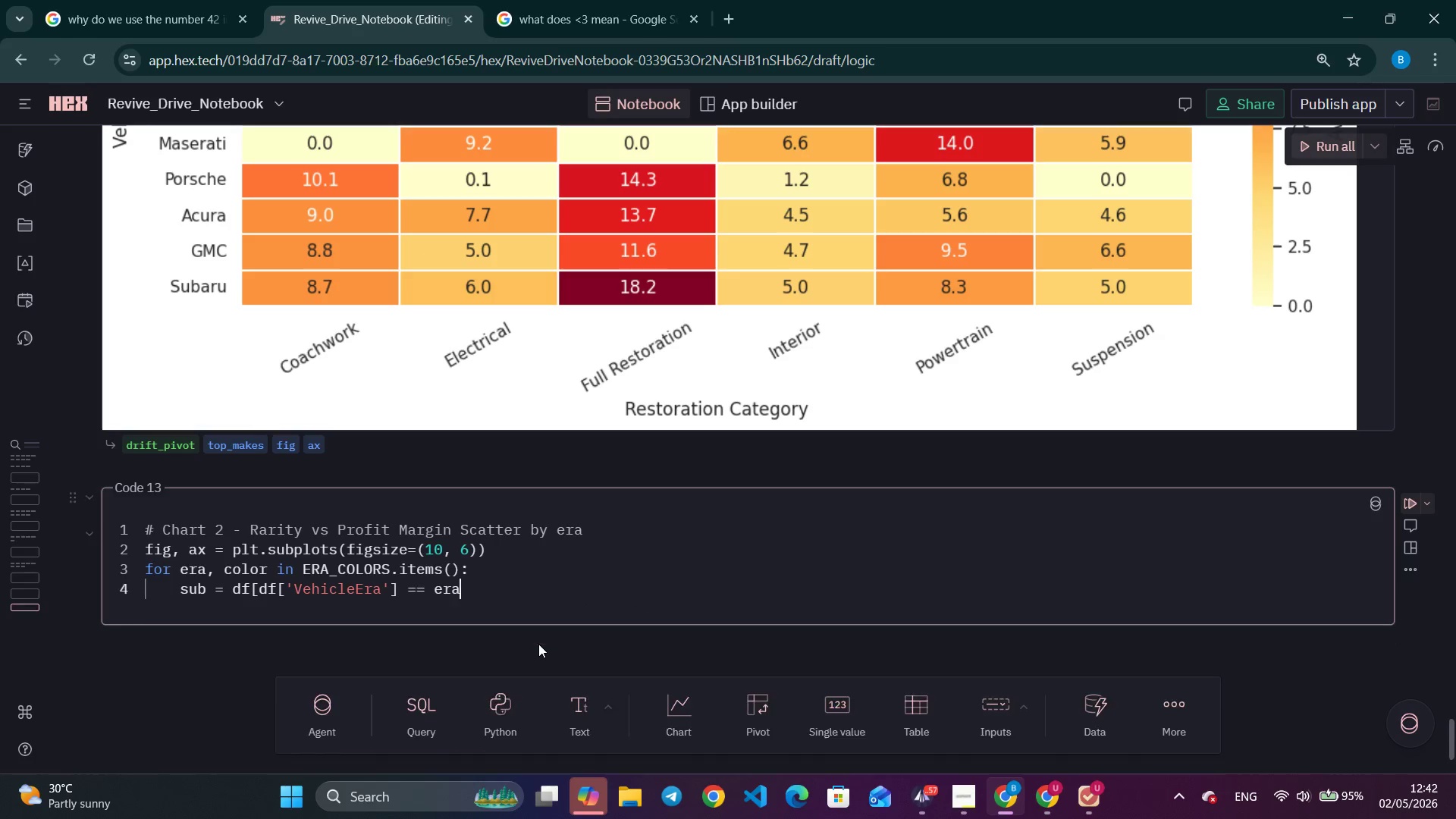 
hold_key(key=Backspace, duration=1.51)
 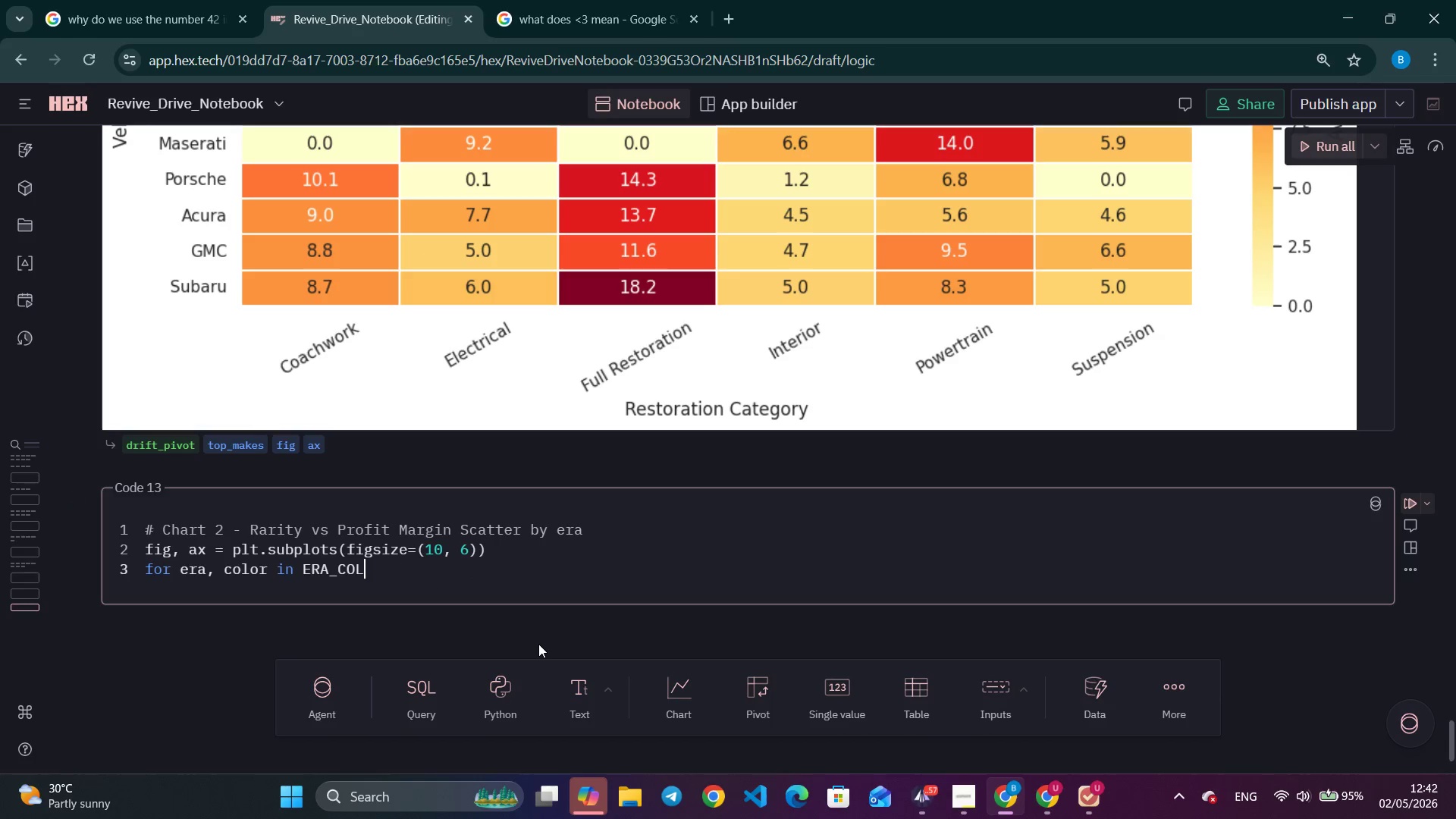 
hold_key(key=Backspace, duration=1.52)
 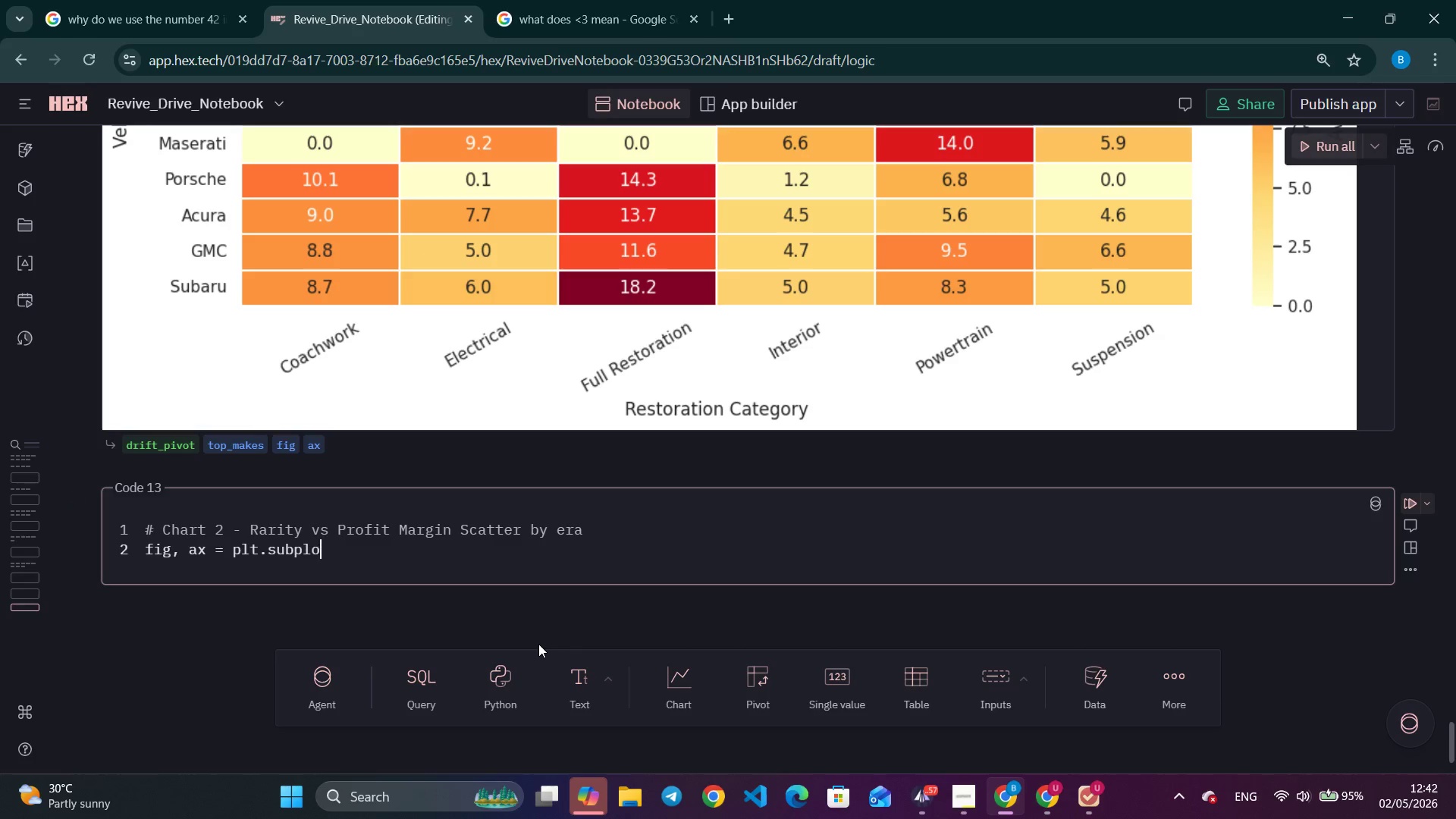 
hold_key(key=Backspace, duration=1.52)
 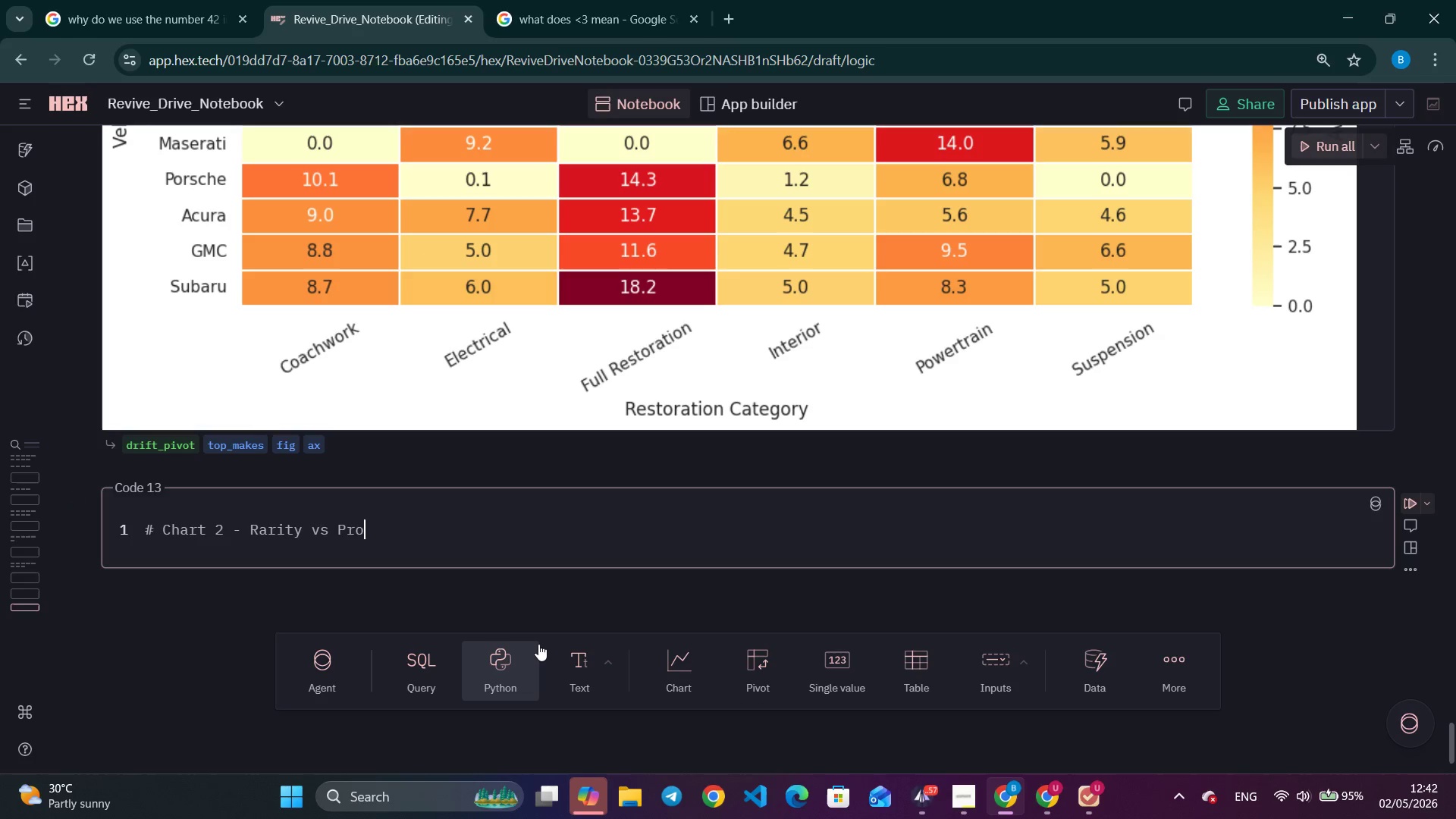 
hold_key(key=Backspace, duration=1.51)
 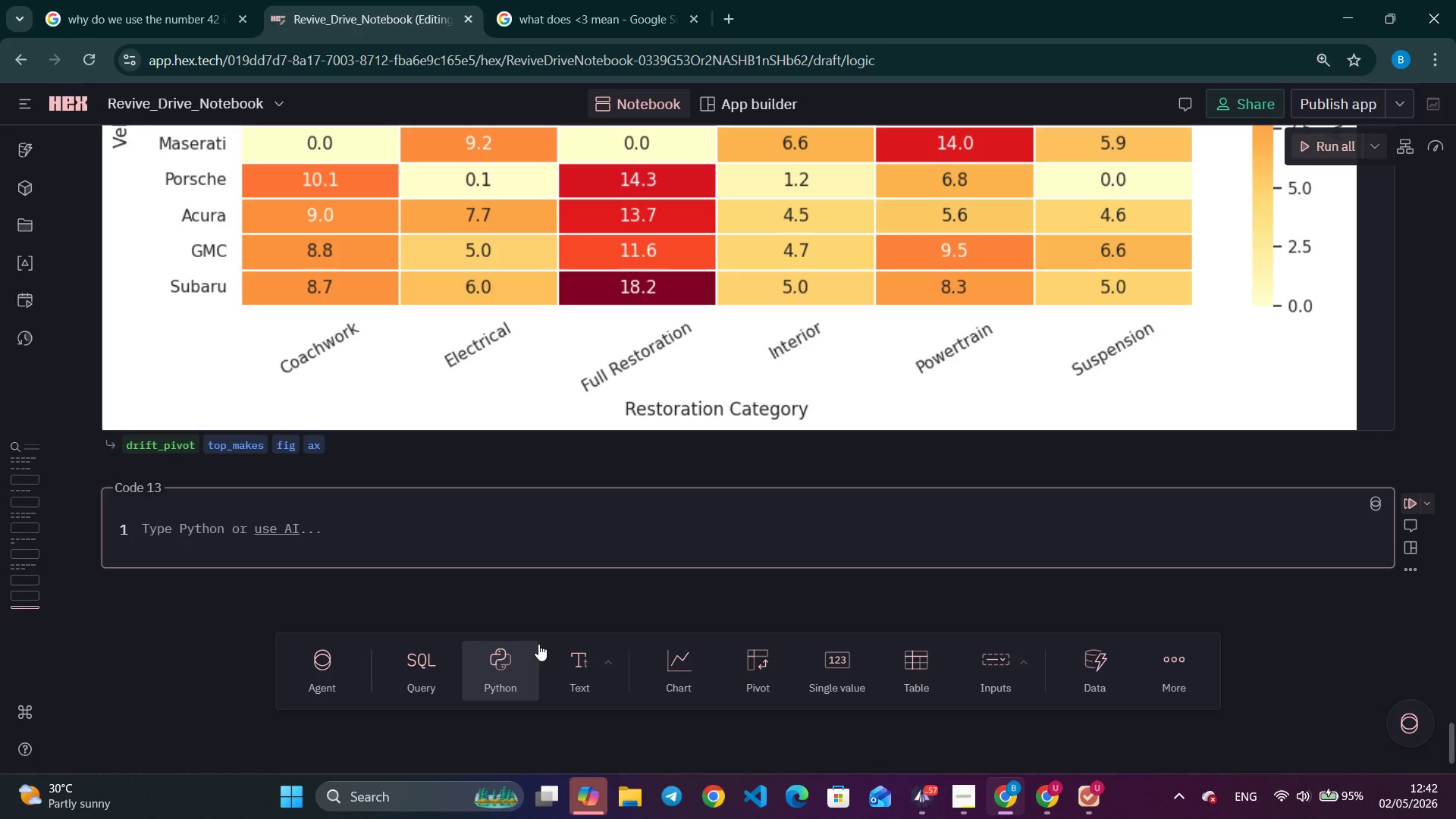 
hold_key(key=Backspace, duration=1.52)
 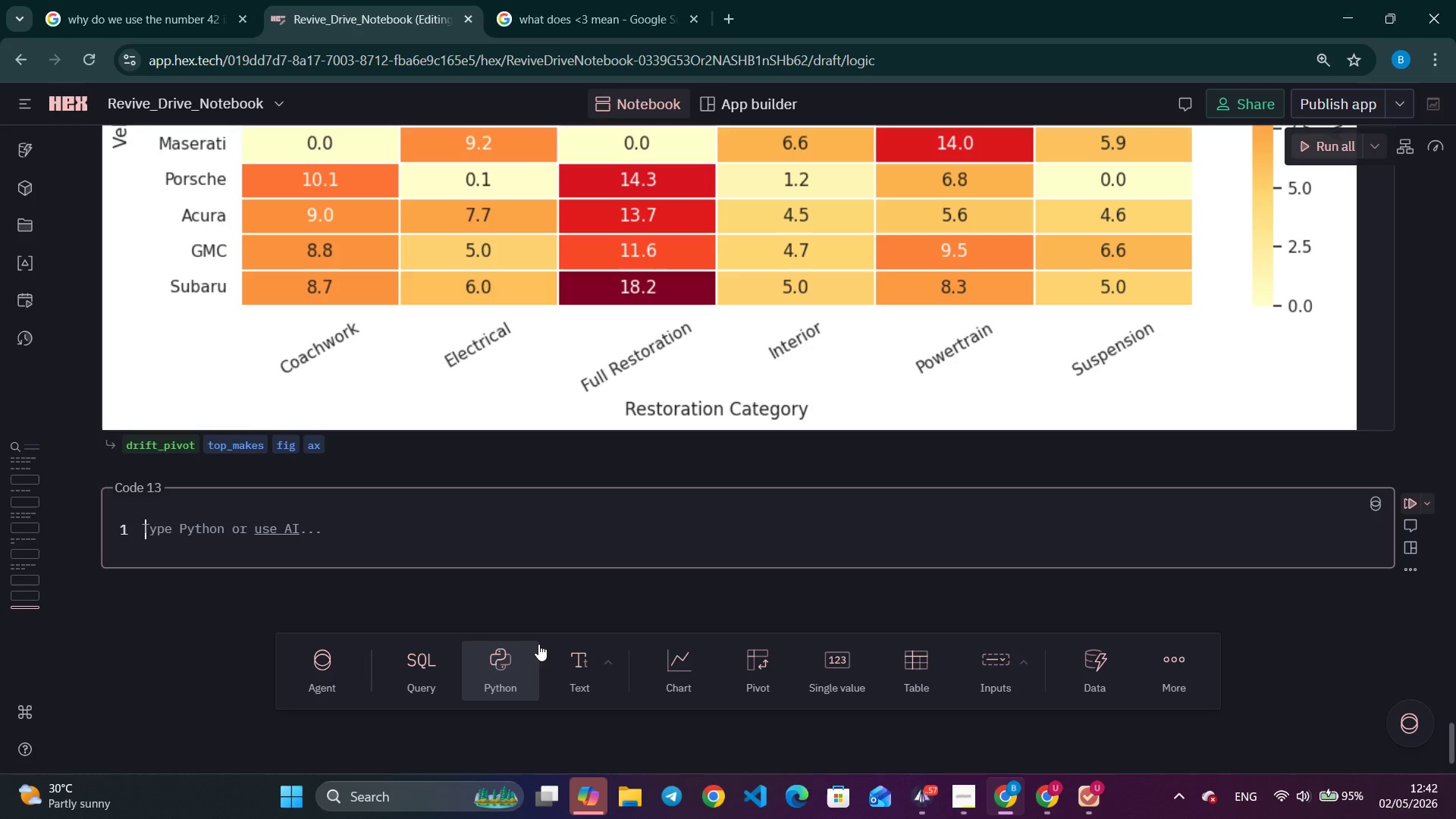 
hold_key(key=Backspace, duration=1.53)
 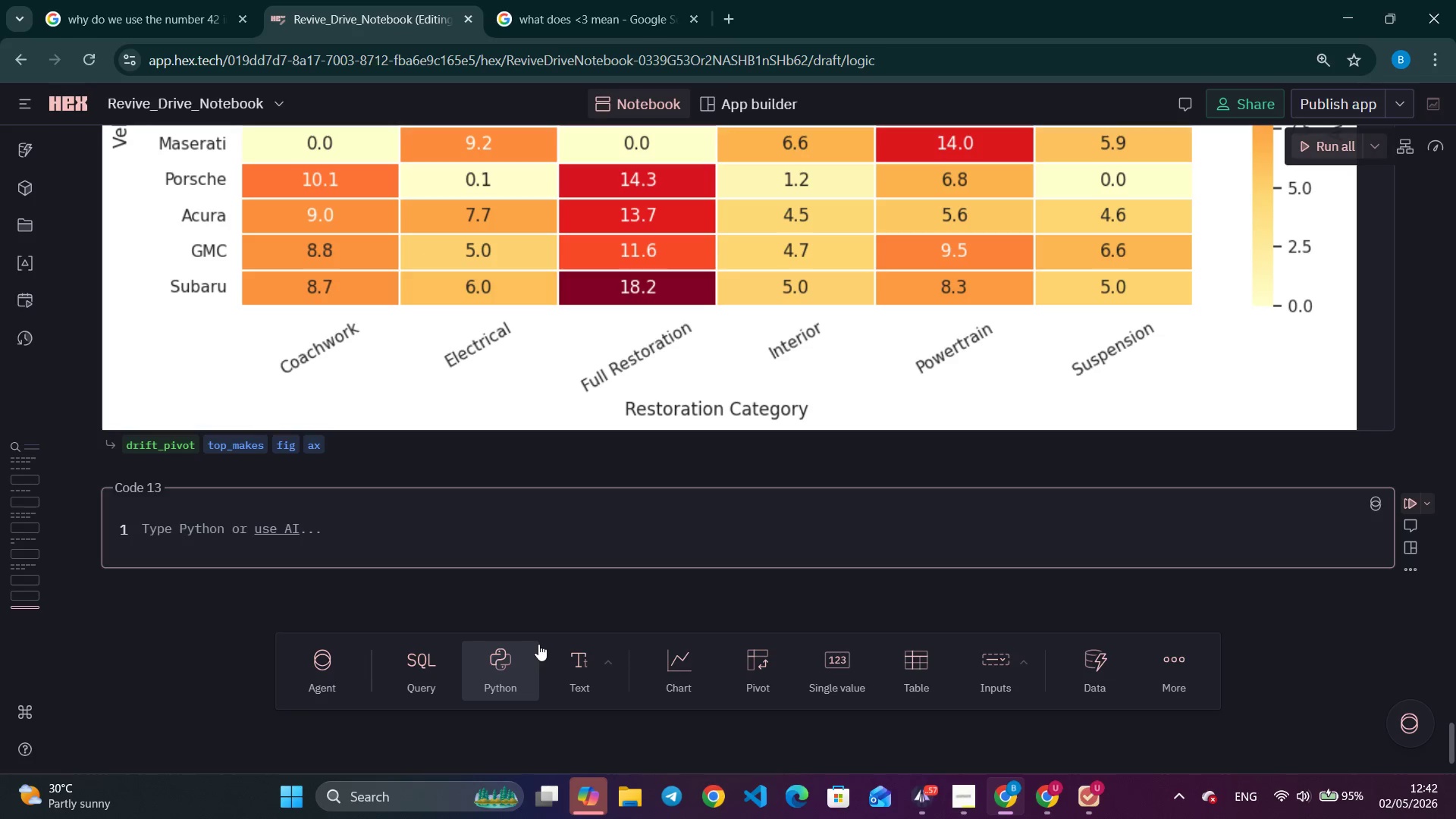 
hold_key(key=Backspace, duration=1.5)
 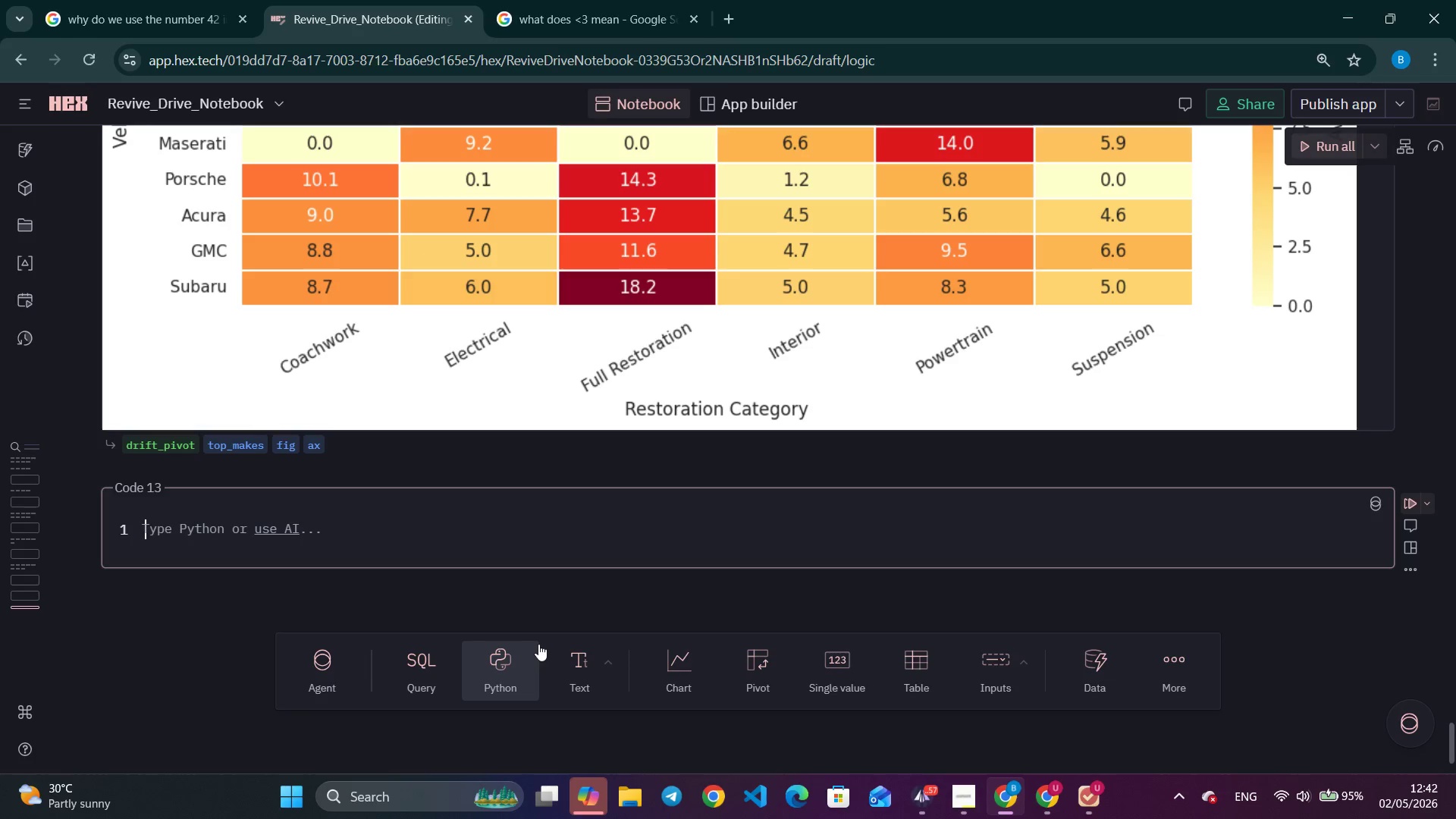 
hold_key(key=Backspace, duration=1.52)
 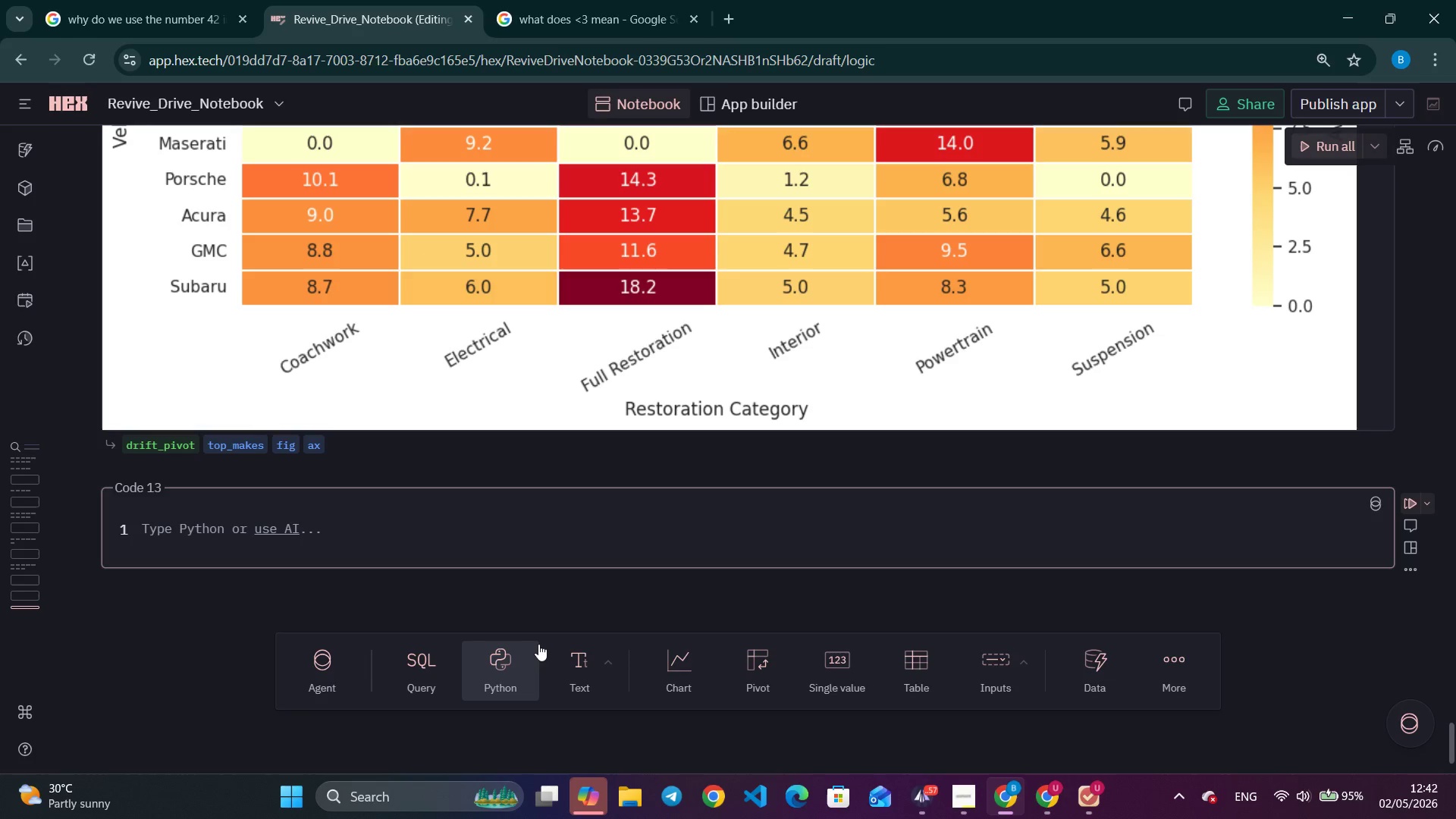 
hold_key(key=Backspace, duration=1.5)
 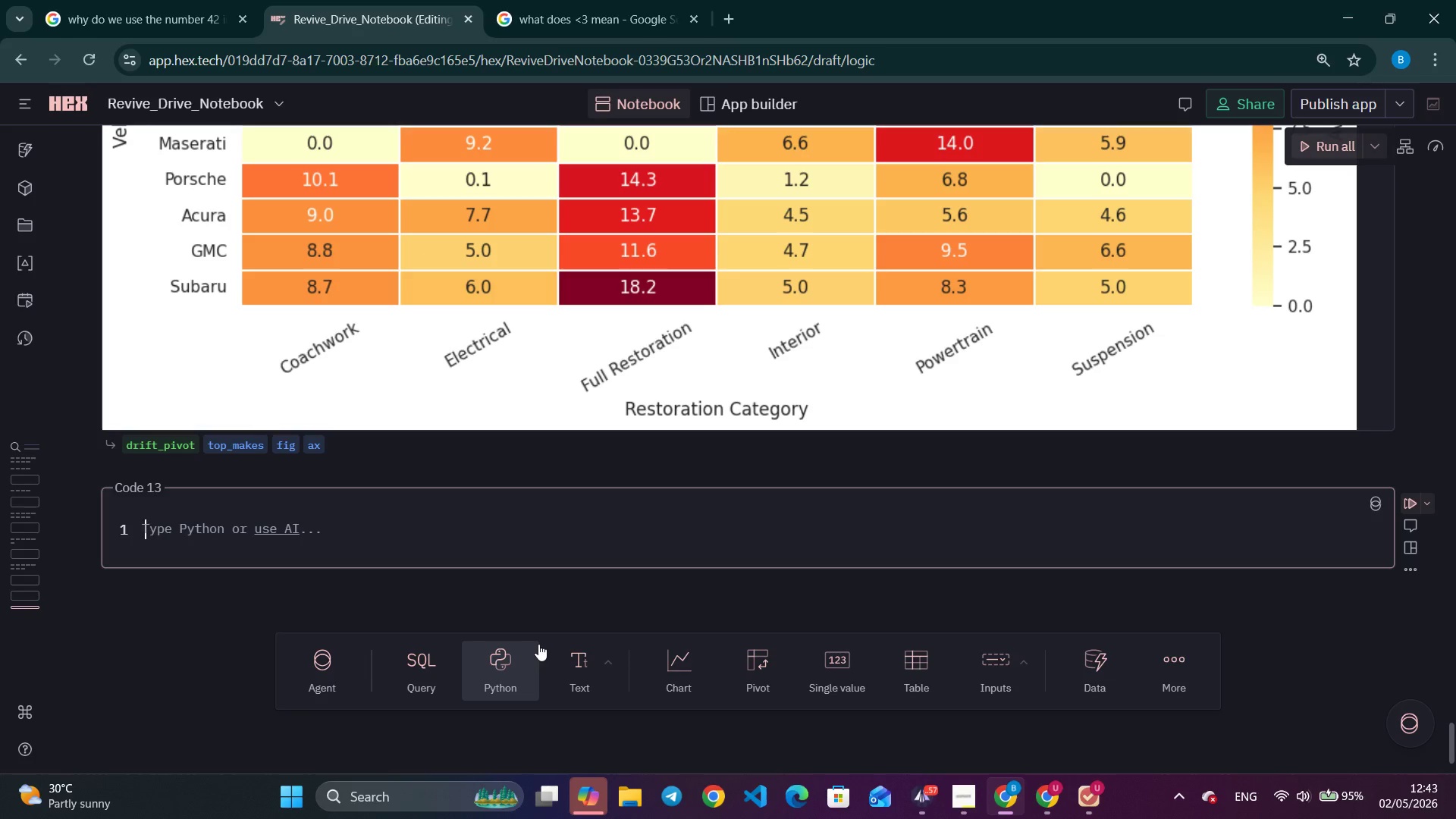 
hold_key(key=Backspace, duration=1.51)
 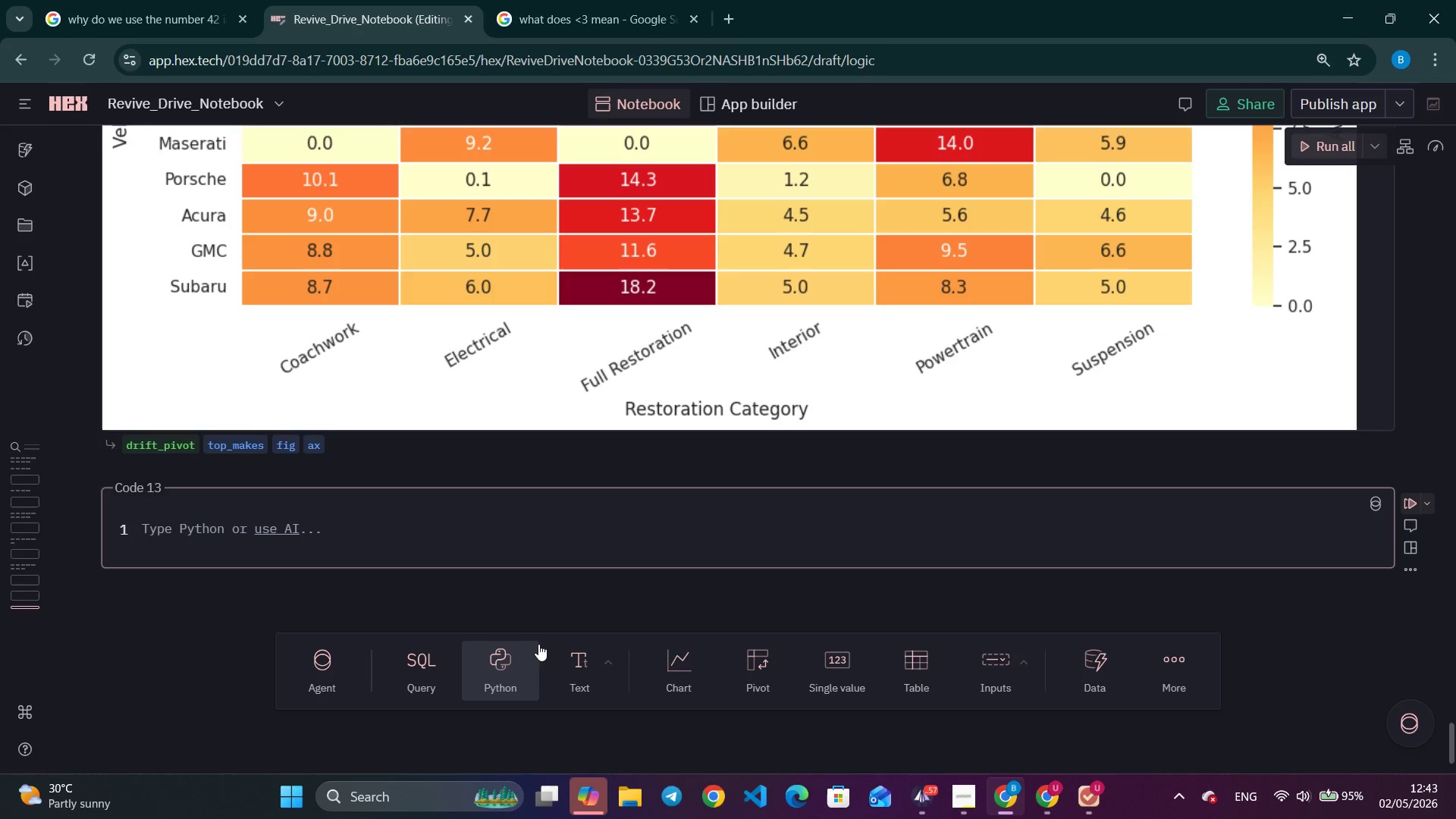 
hold_key(key=Backspace, duration=1.52)
 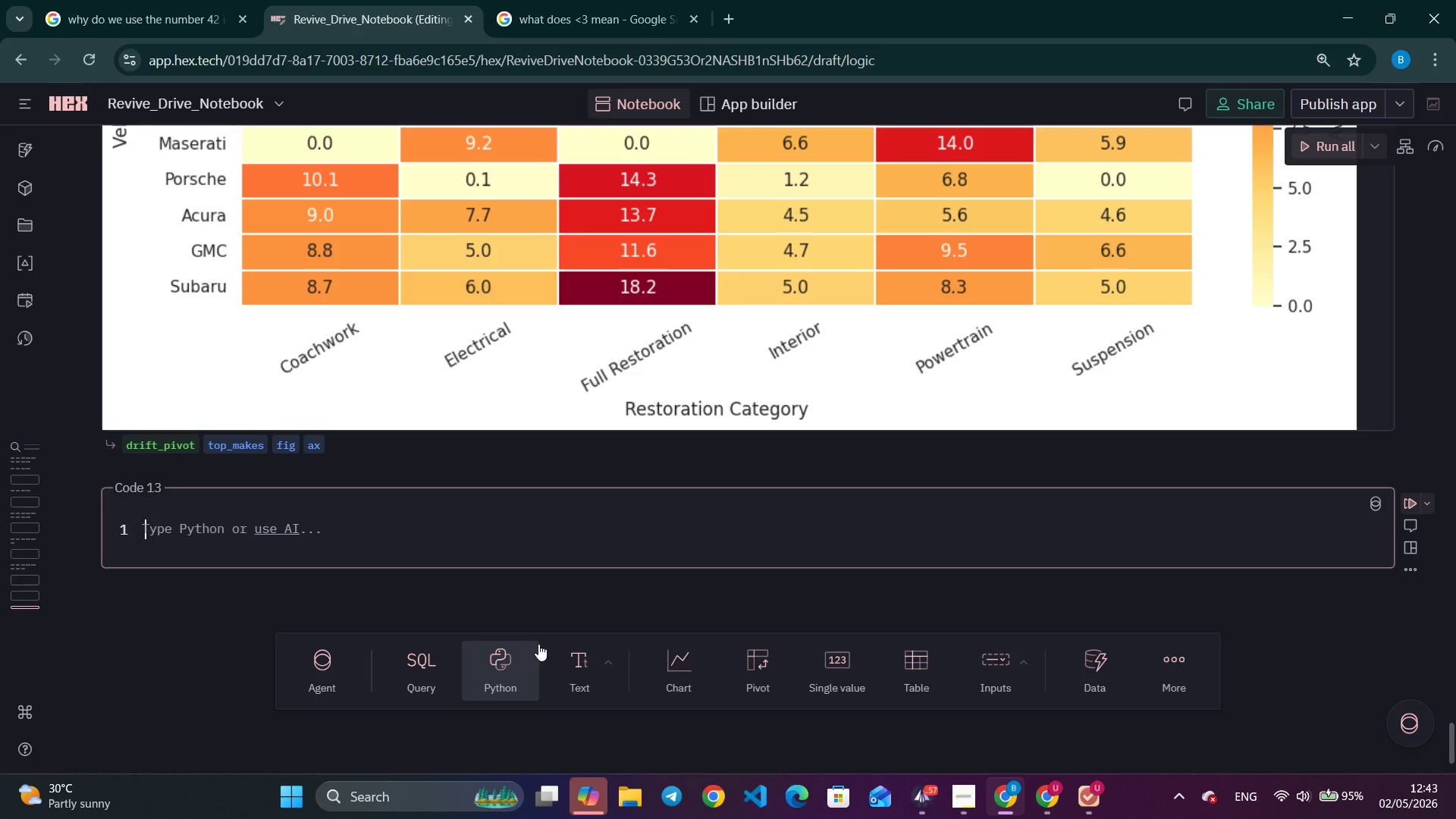 
hold_key(key=Backspace, duration=1.52)
 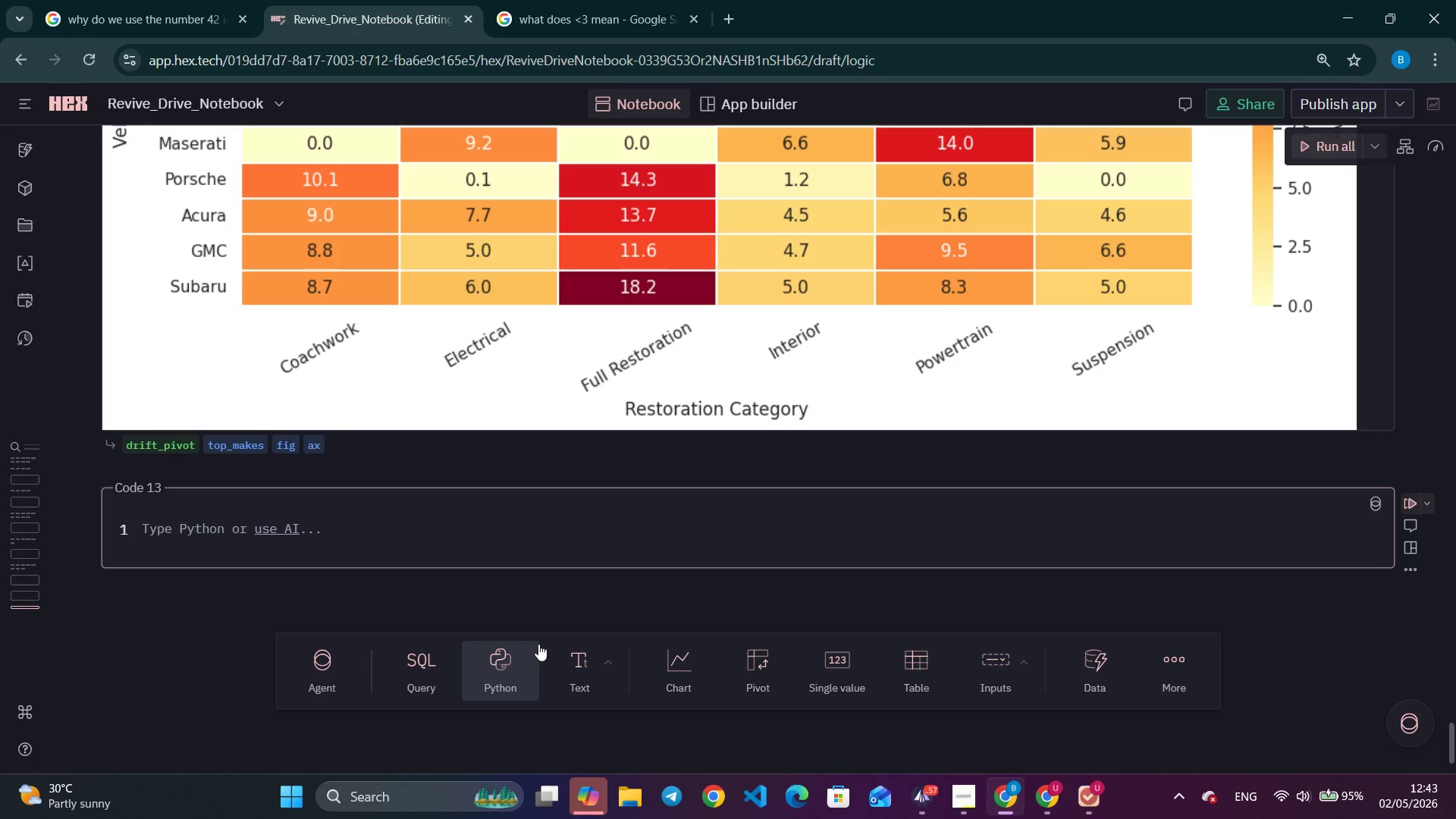 
hold_key(key=Backspace, duration=1.51)
 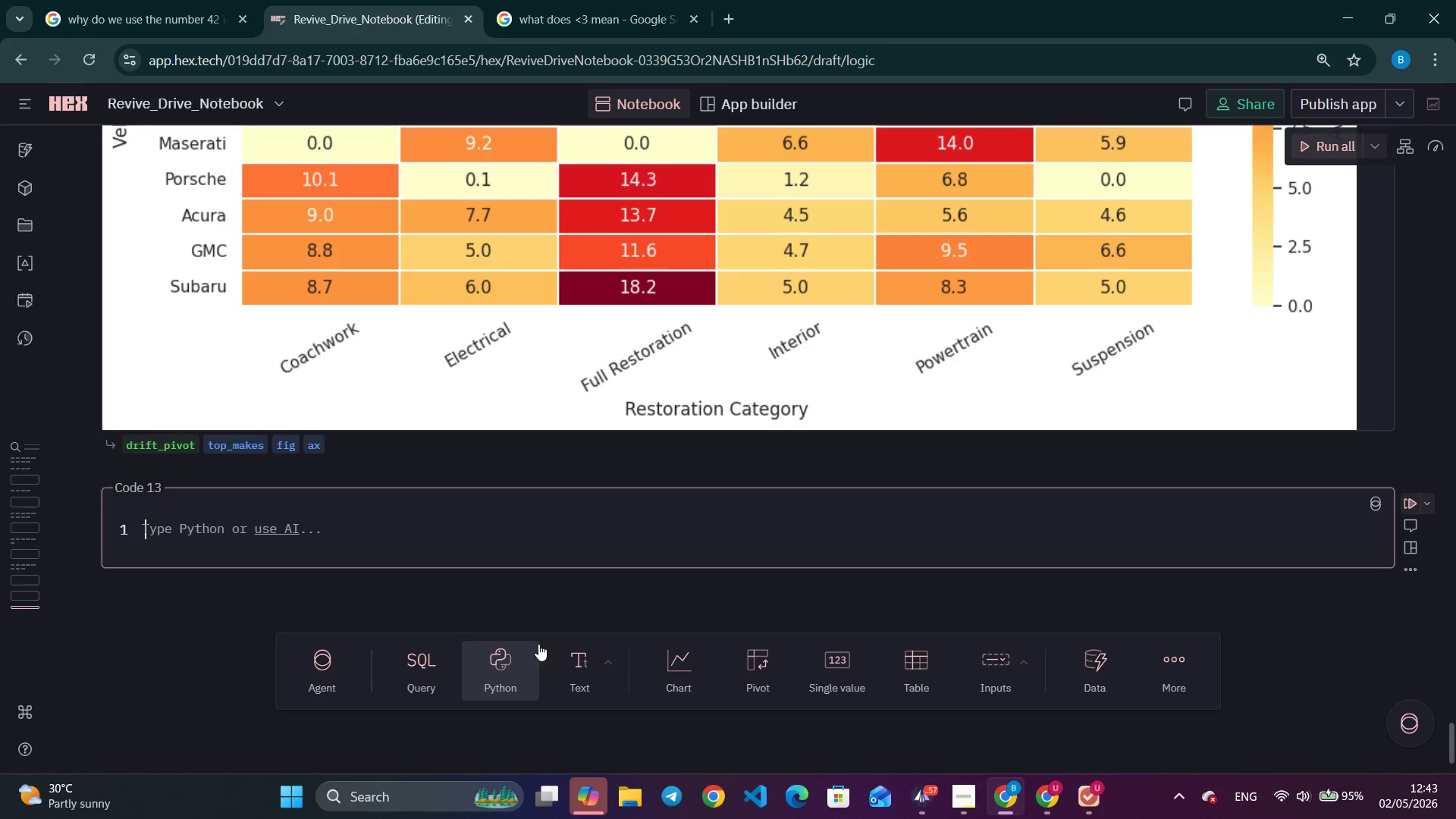 
hold_key(key=Backspace, duration=1.53)
 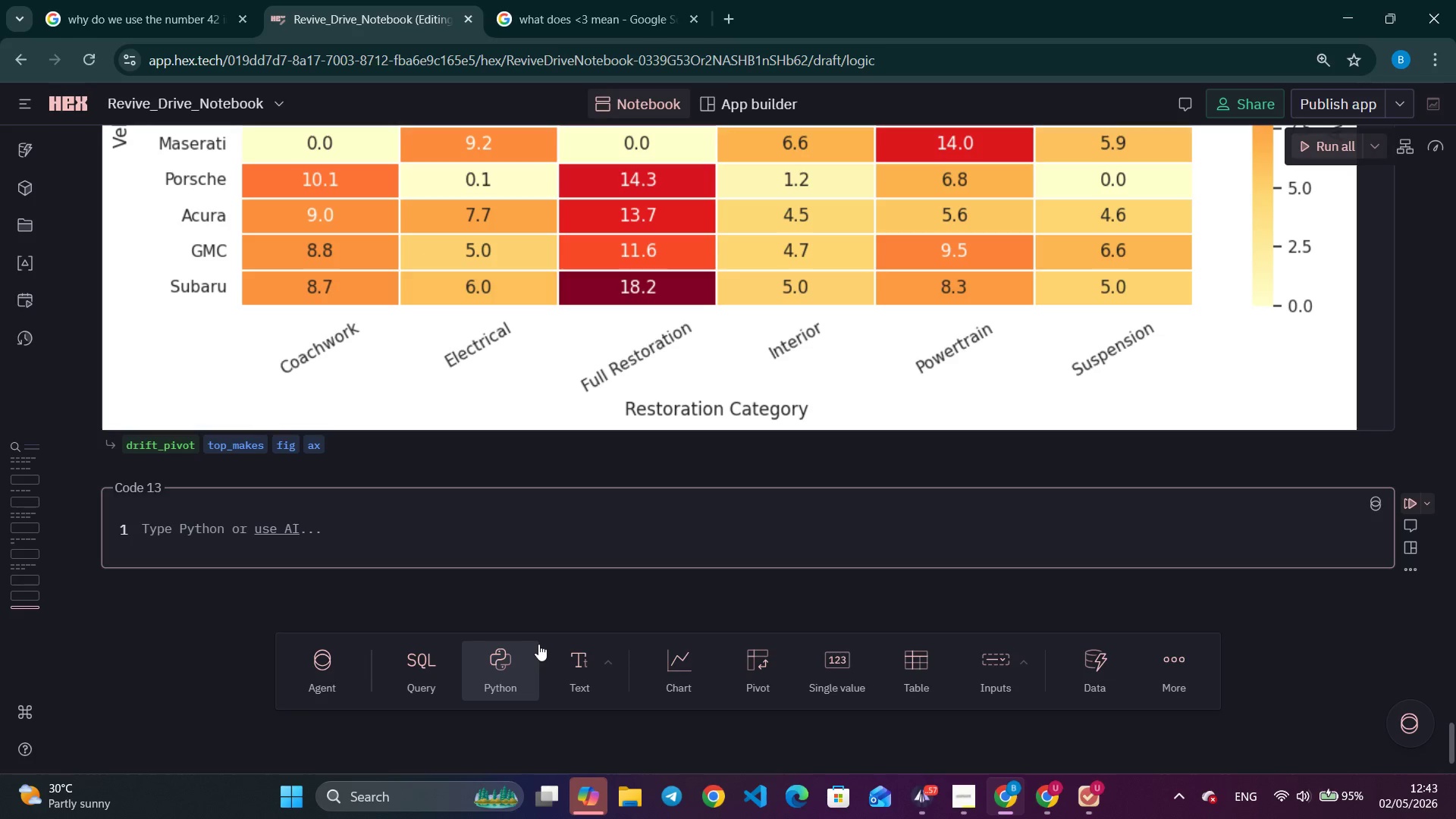 
hold_key(key=Backspace, duration=1.52)
 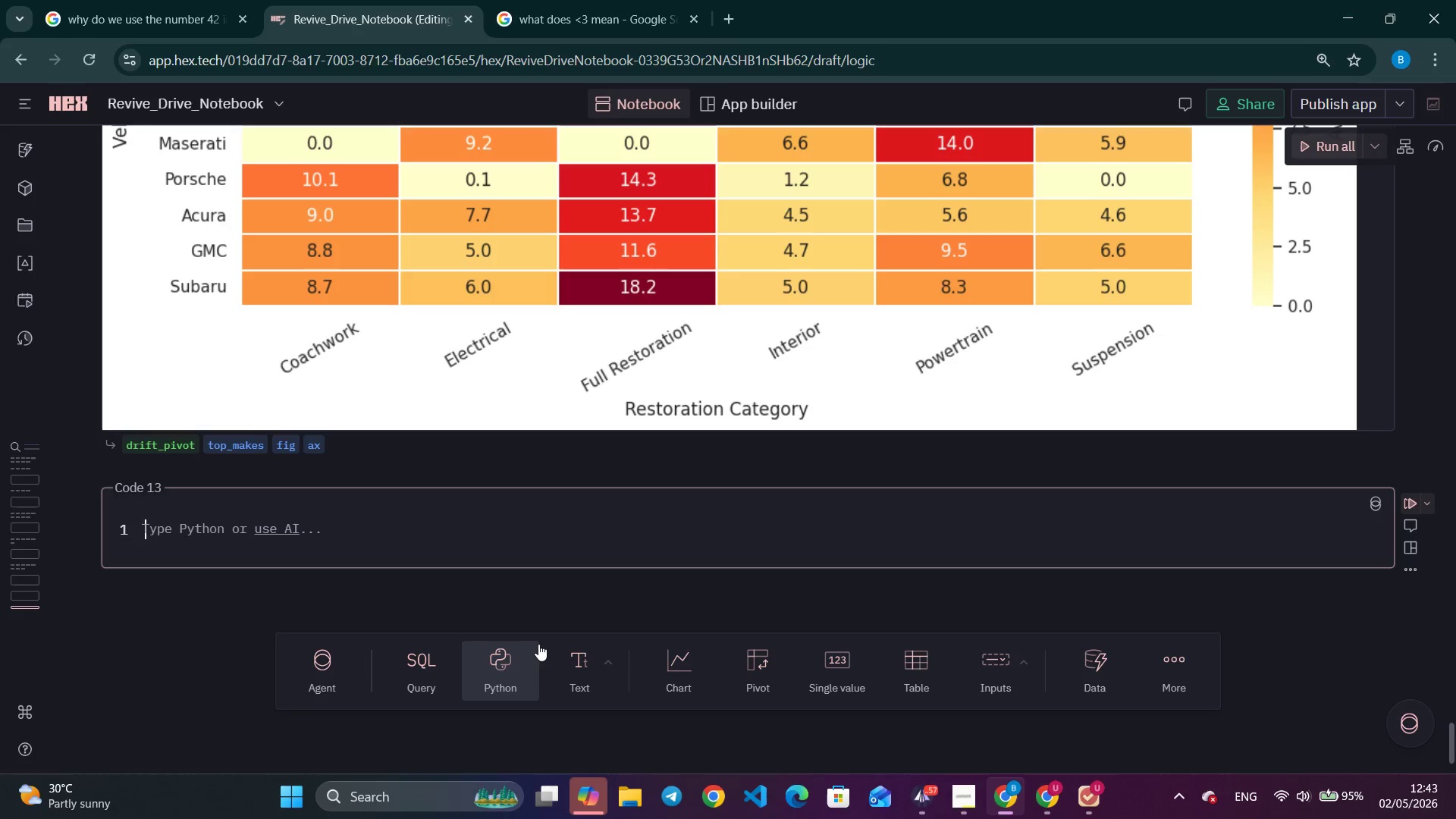 
hold_key(key=Backspace, duration=1.5)
 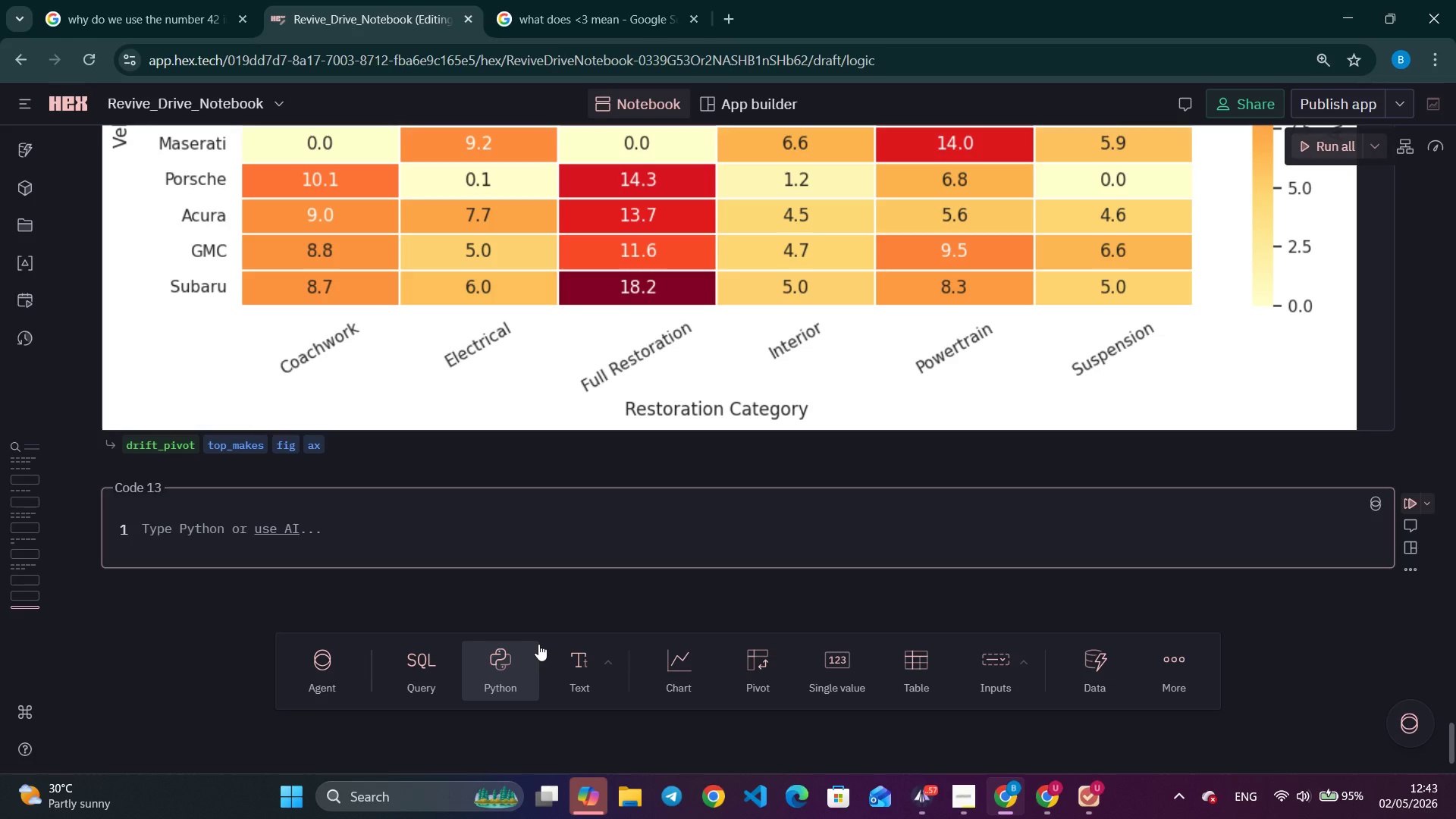 
hold_key(key=Backspace, duration=1.5)
 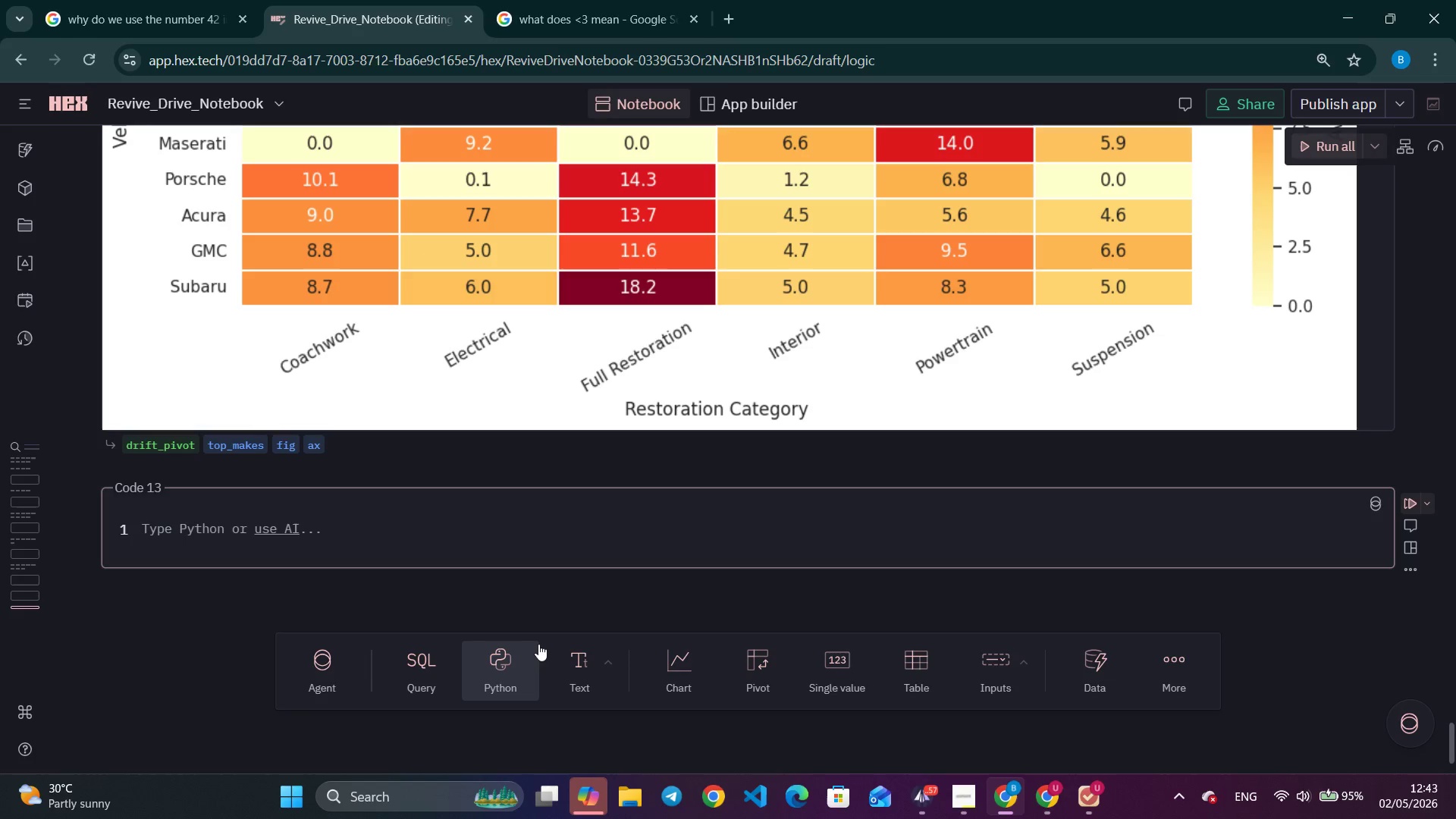 
hold_key(key=Backspace, duration=1.52)
 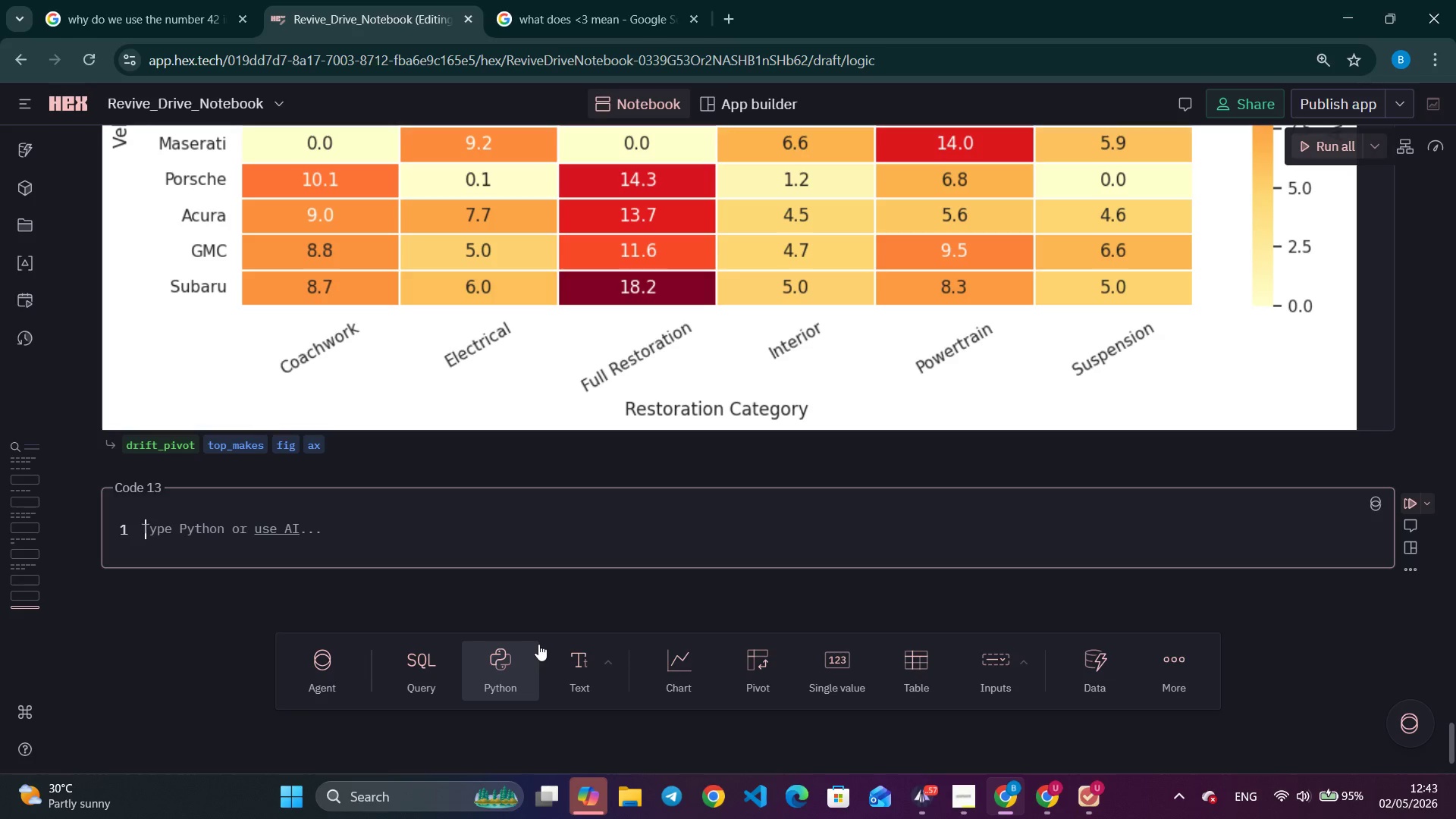 
hold_key(key=Backspace, duration=1.51)
 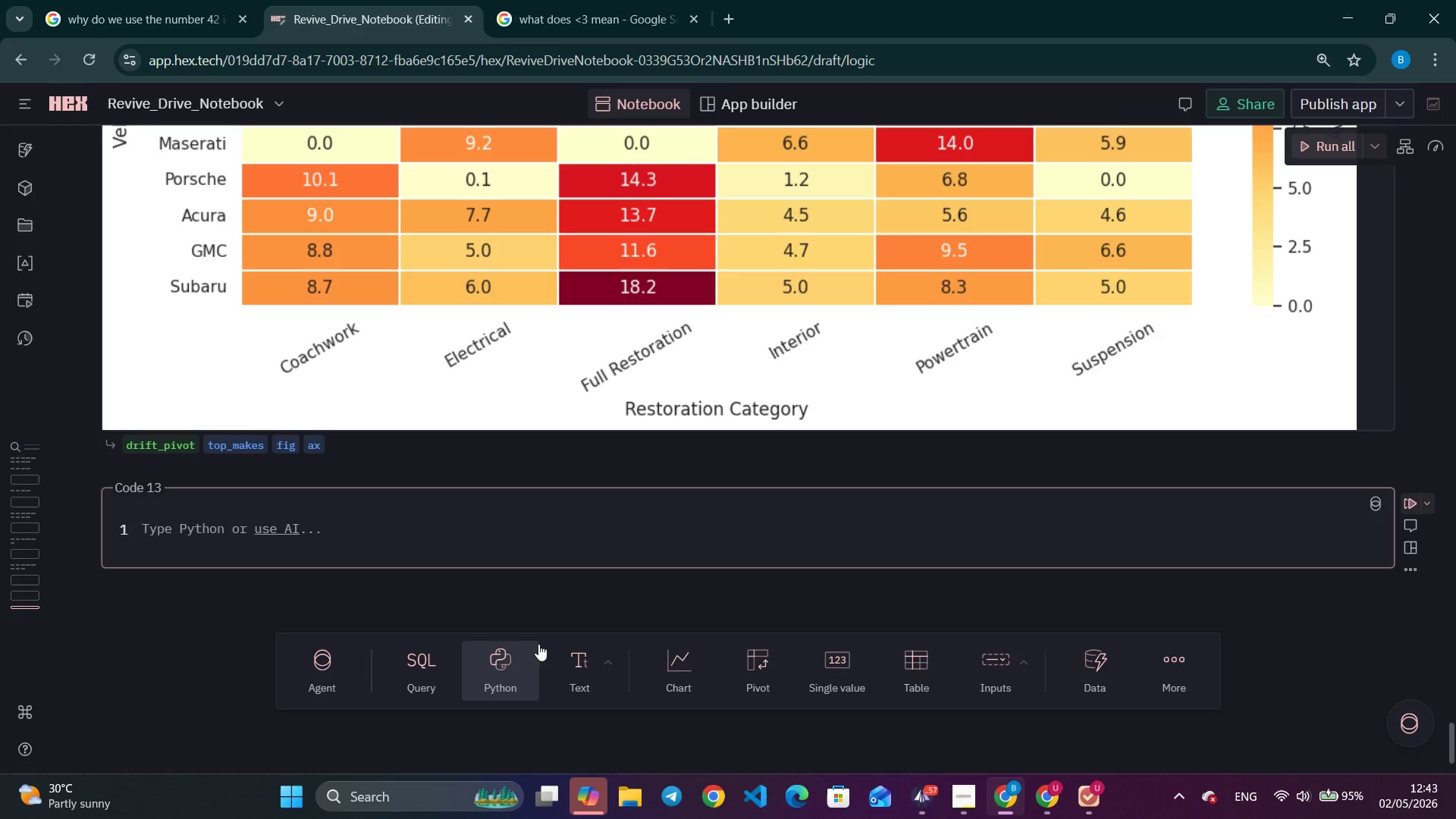 
hold_key(key=Backspace, duration=1.53)
 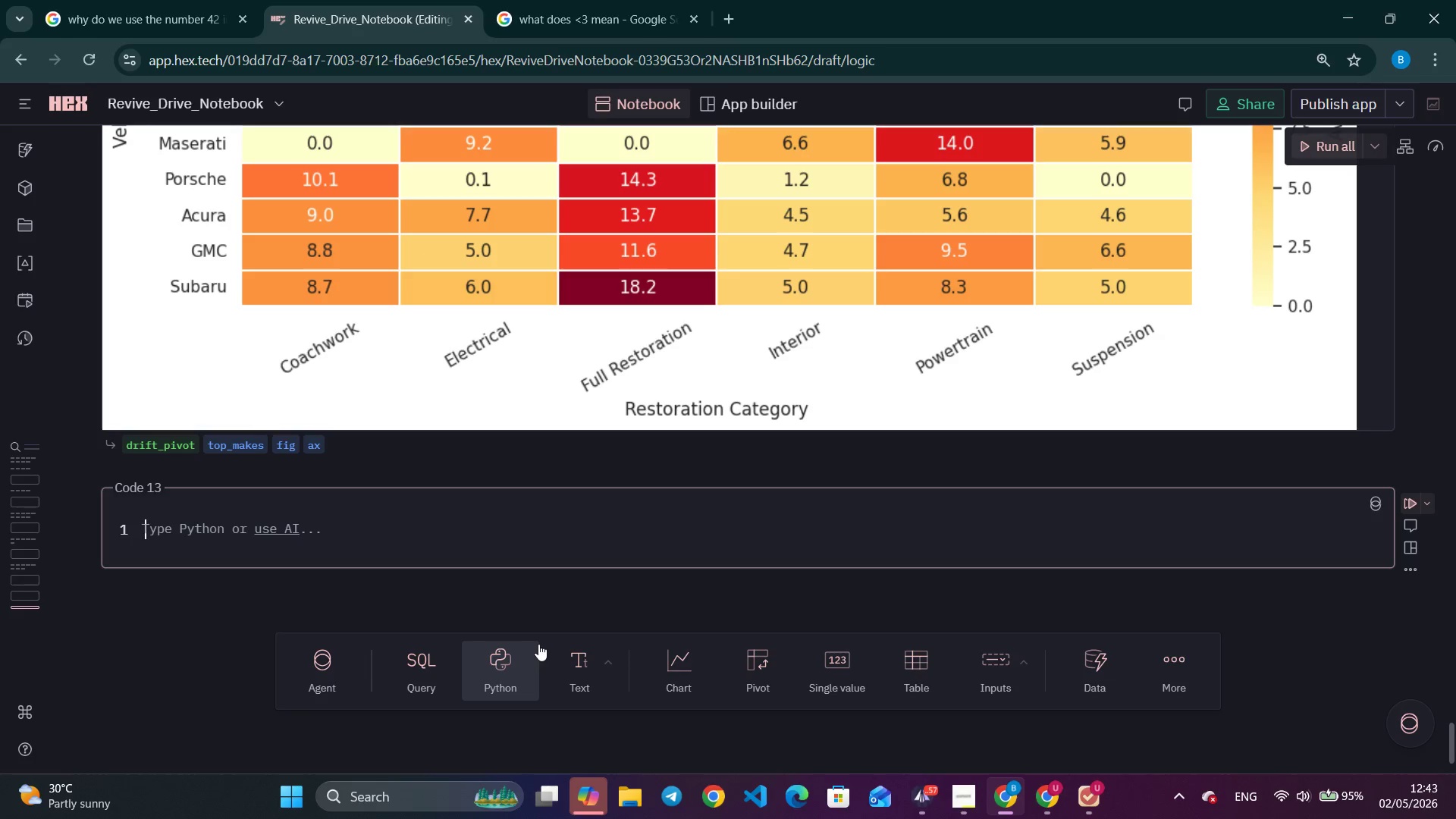 
hold_key(key=Backspace, duration=1.51)
 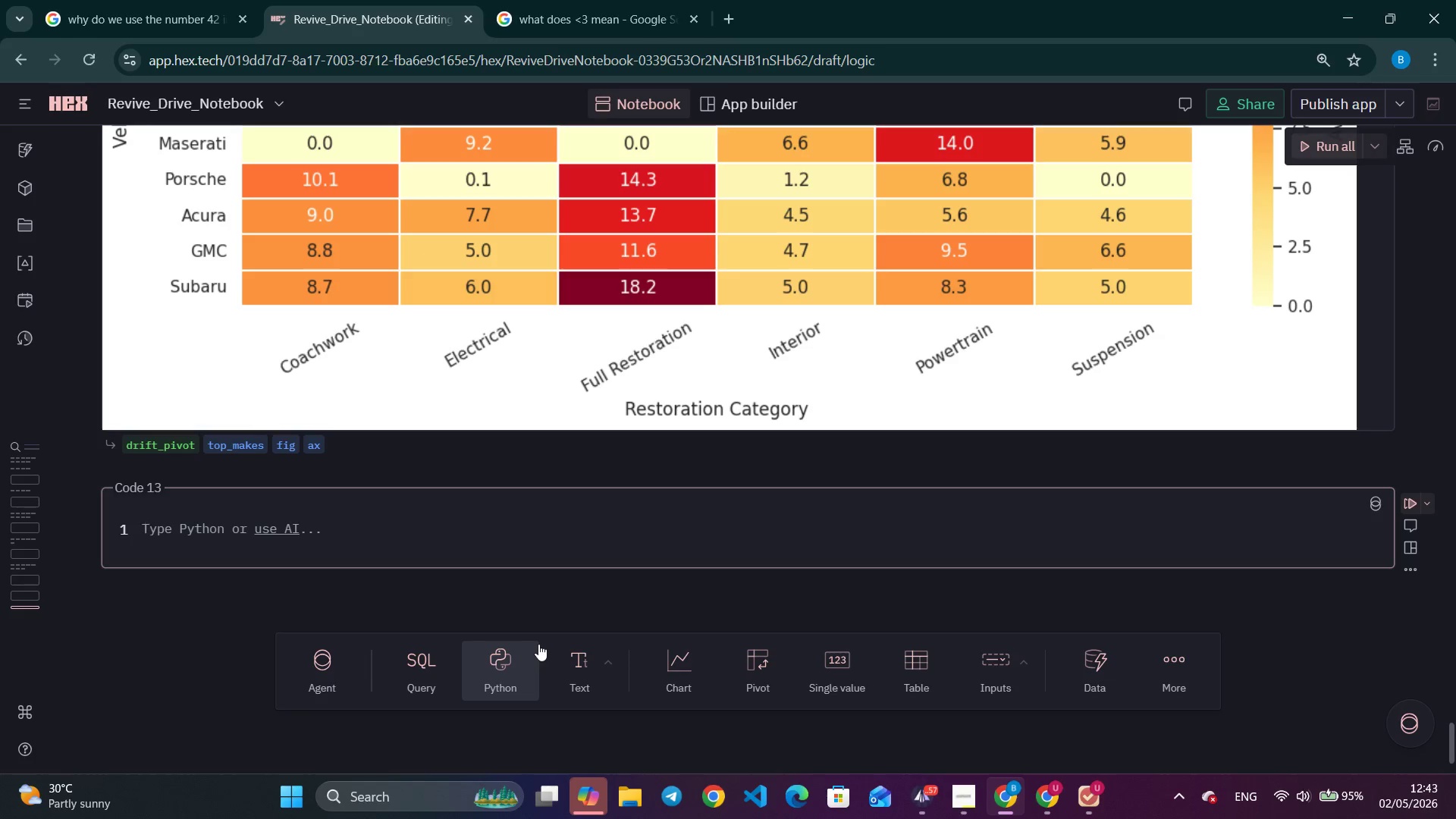 
hold_key(key=Backspace, duration=1.52)
 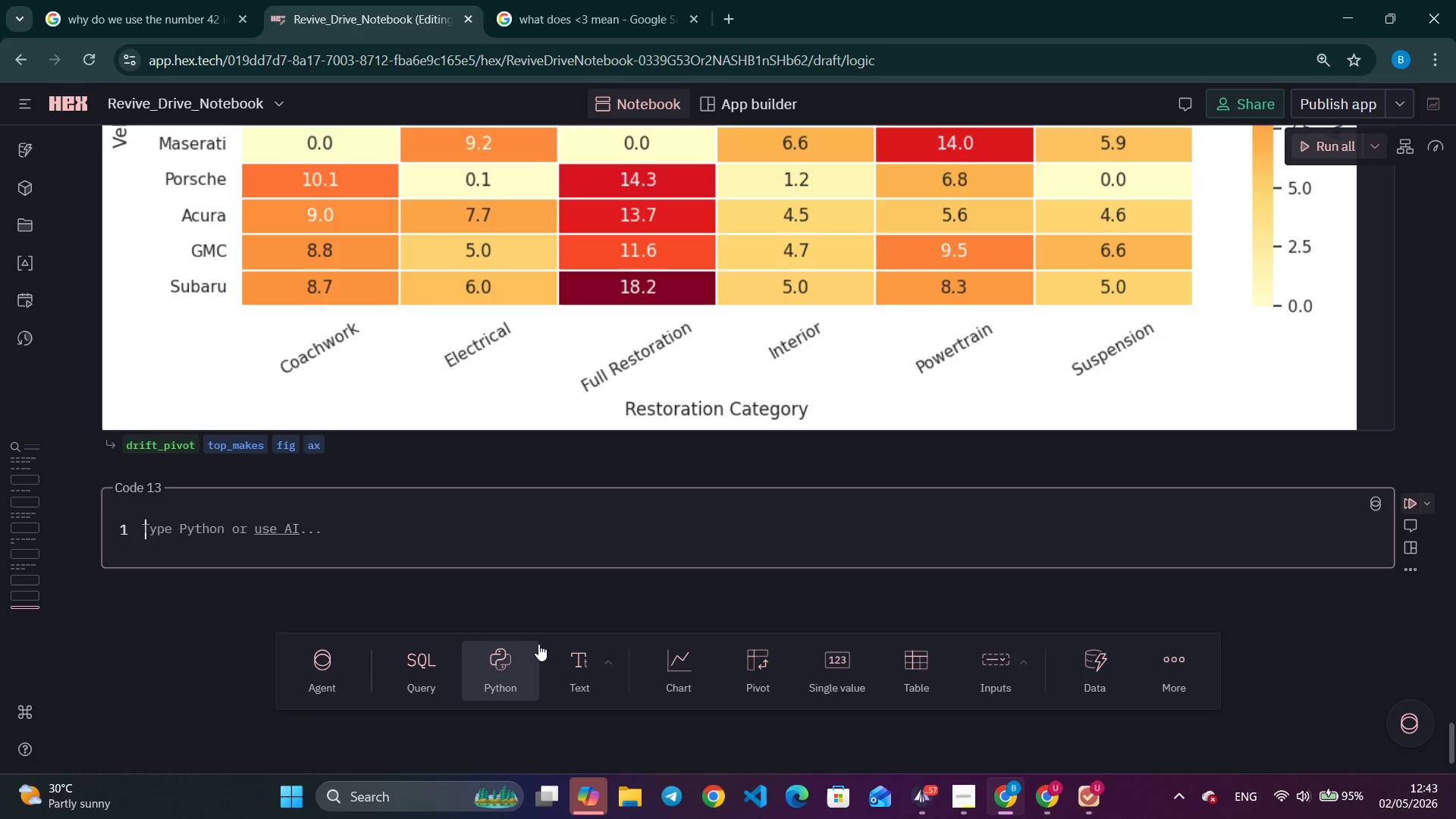 
hold_key(key=Backspace, duration=1.5)
 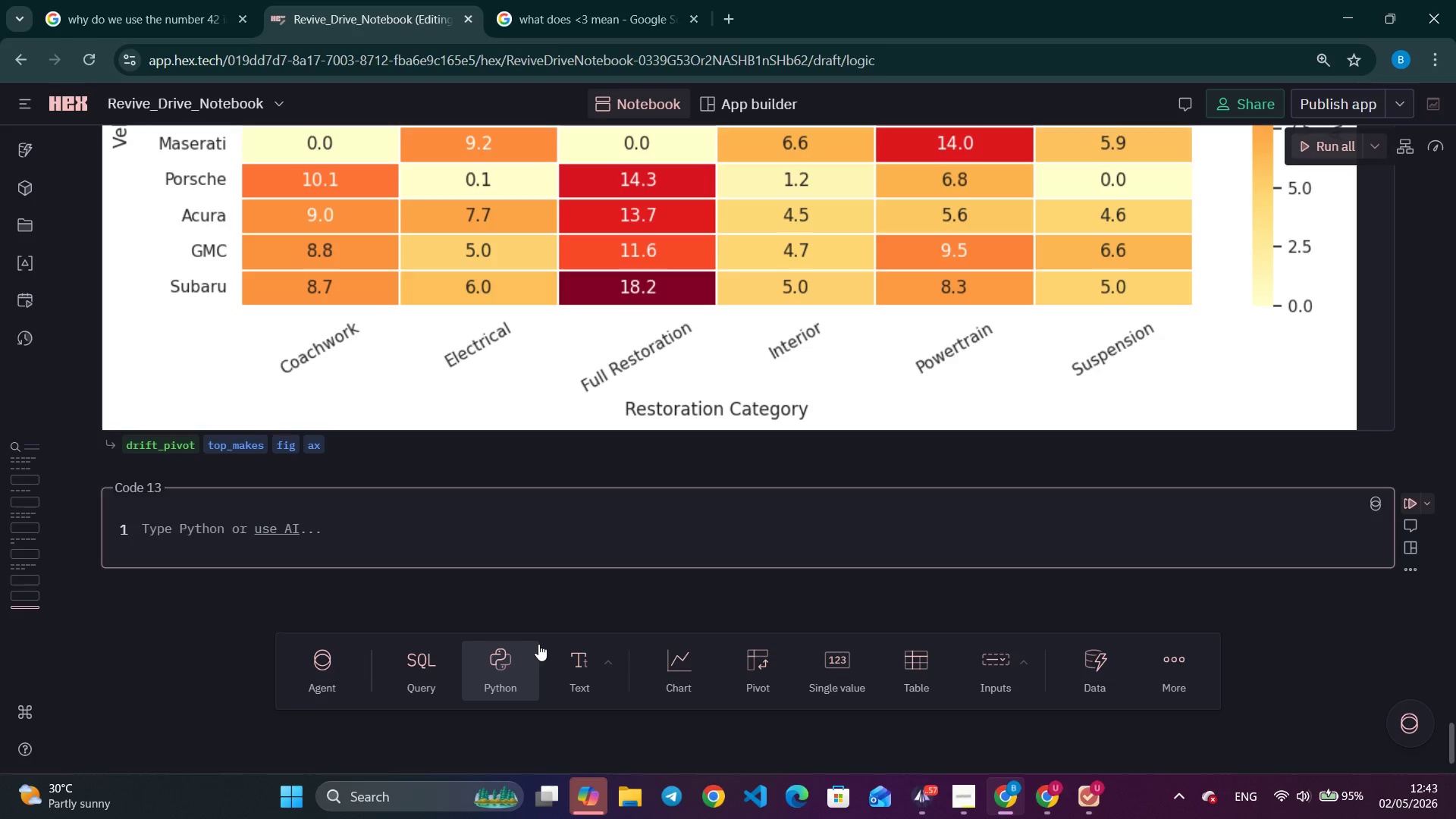 
hold_key(key=Backspace, duration=1.53)
 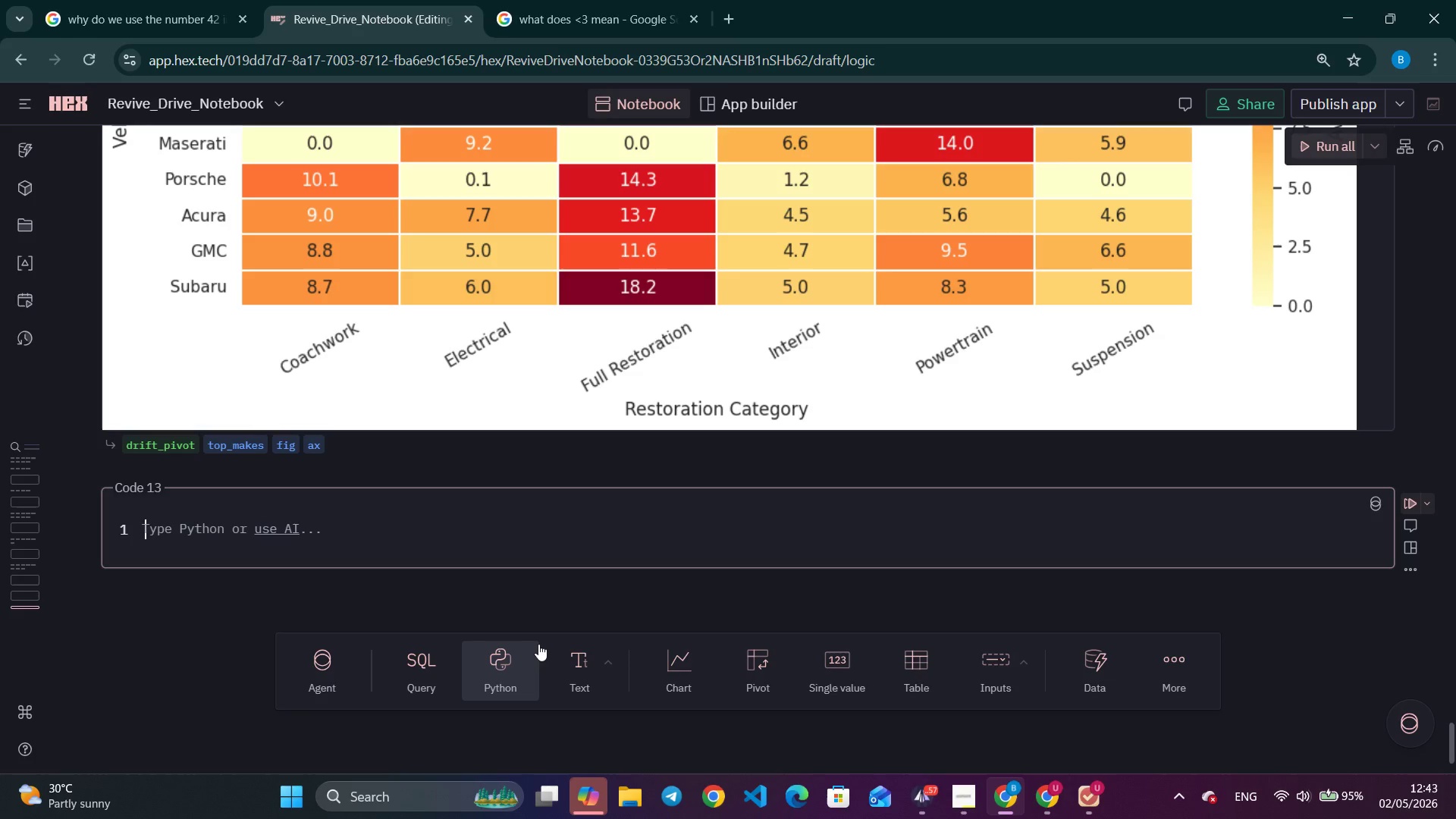 
hold_key(key=Backspace, duration=1.52)
 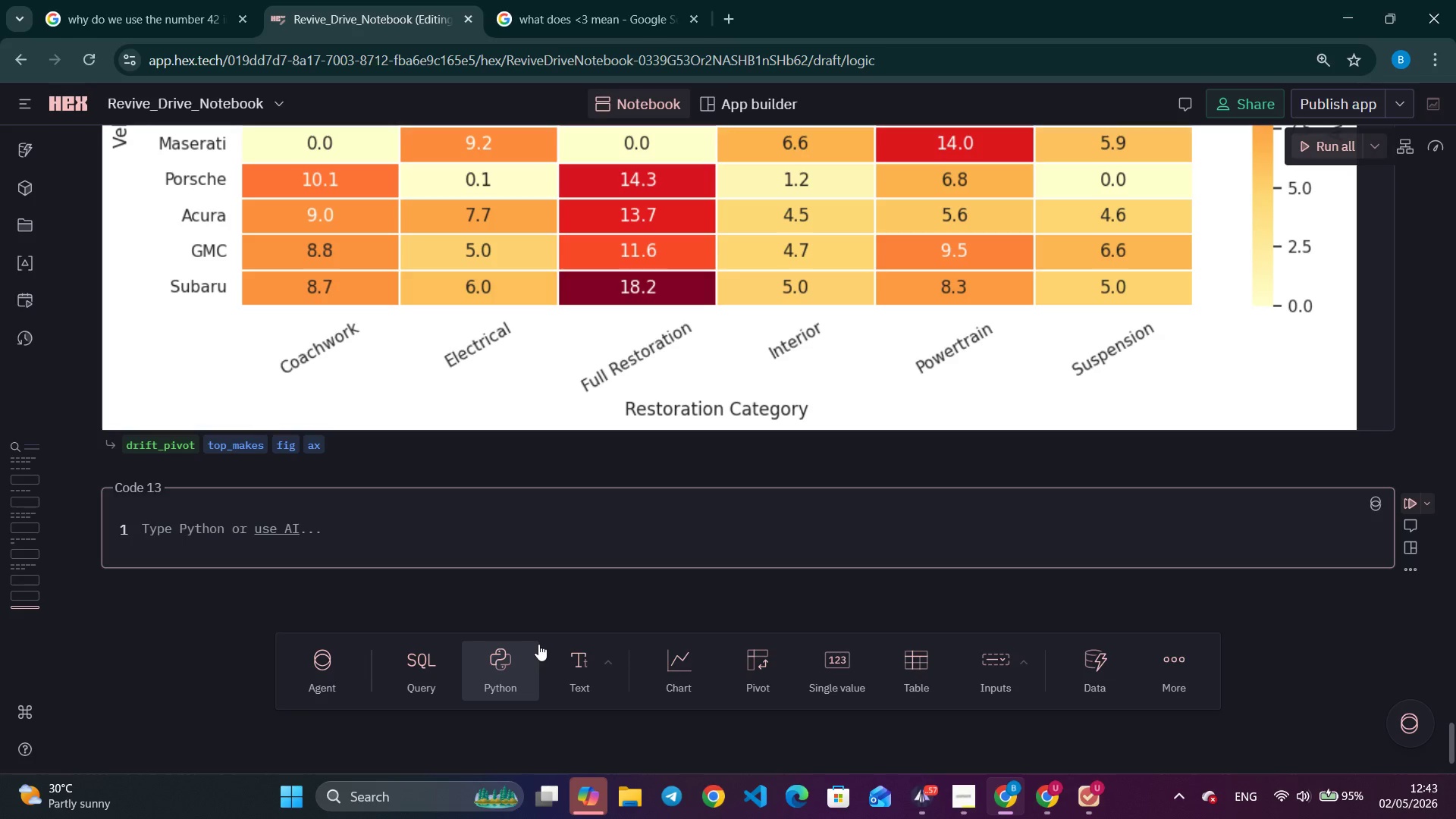 
hold_key(key=Backspace, duration=1.51)
 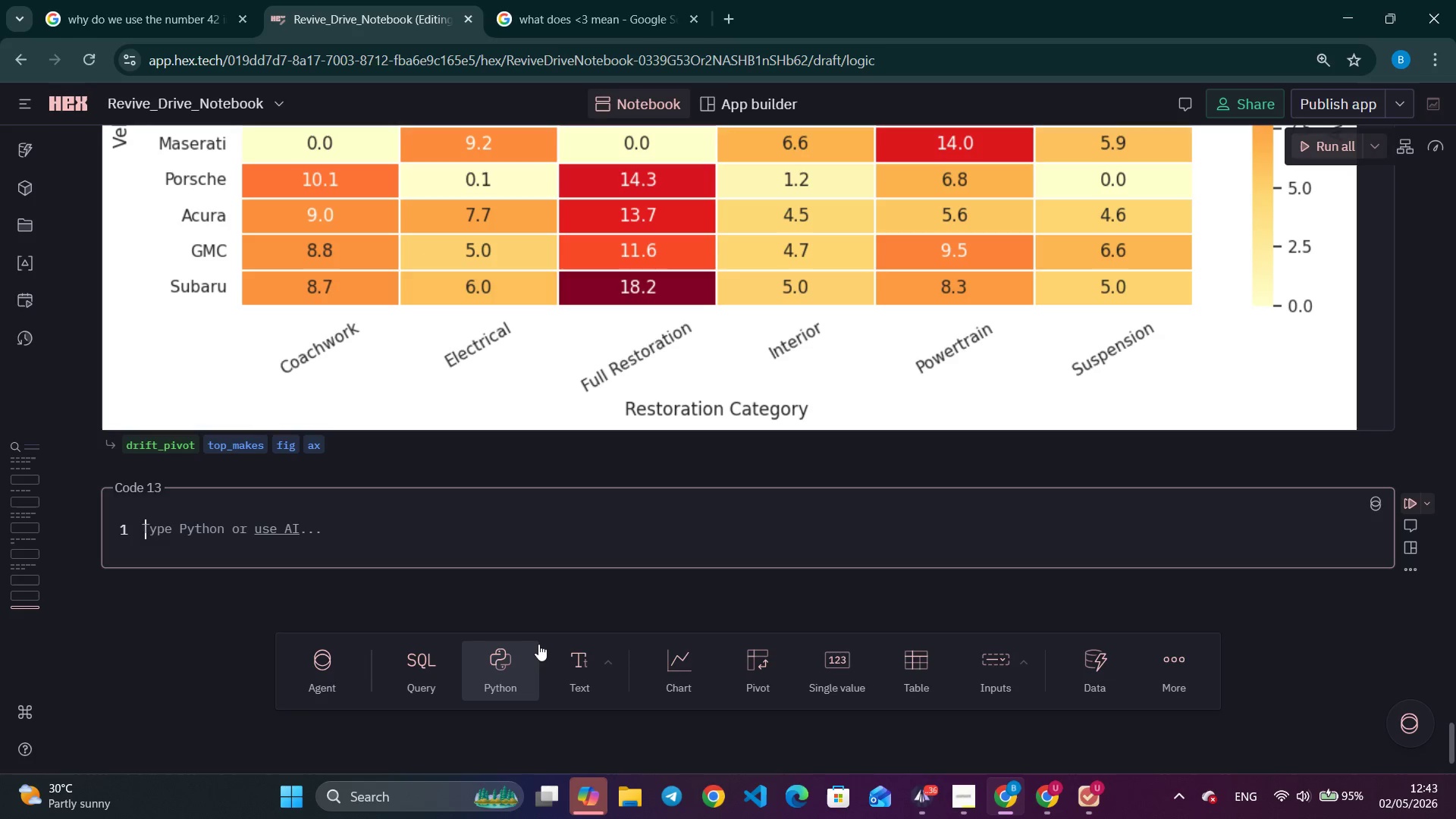 
hold_key(key=Backspace, duration=1.52)
 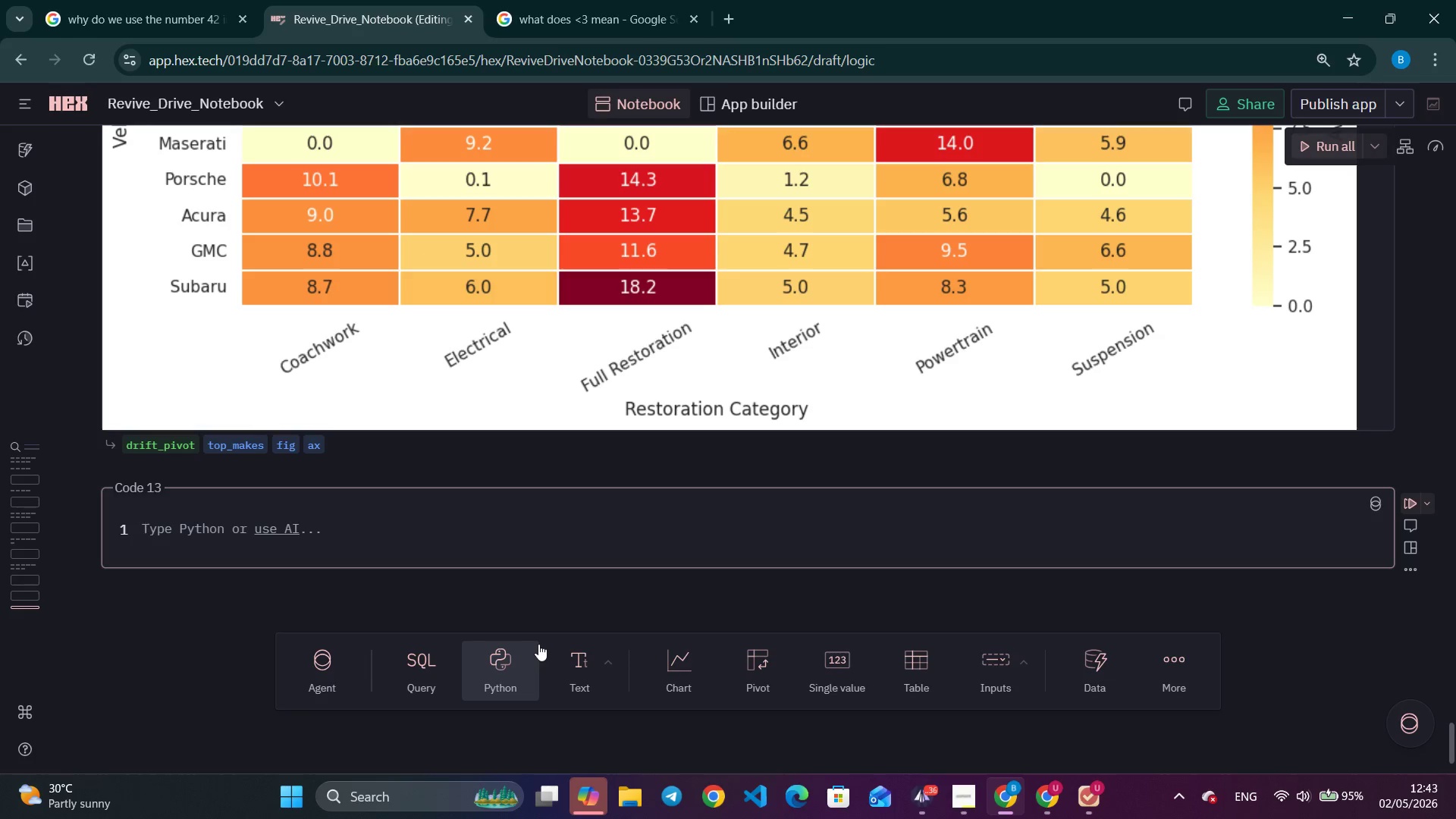 
hold_key(key=Backspace, duration=1.52)
 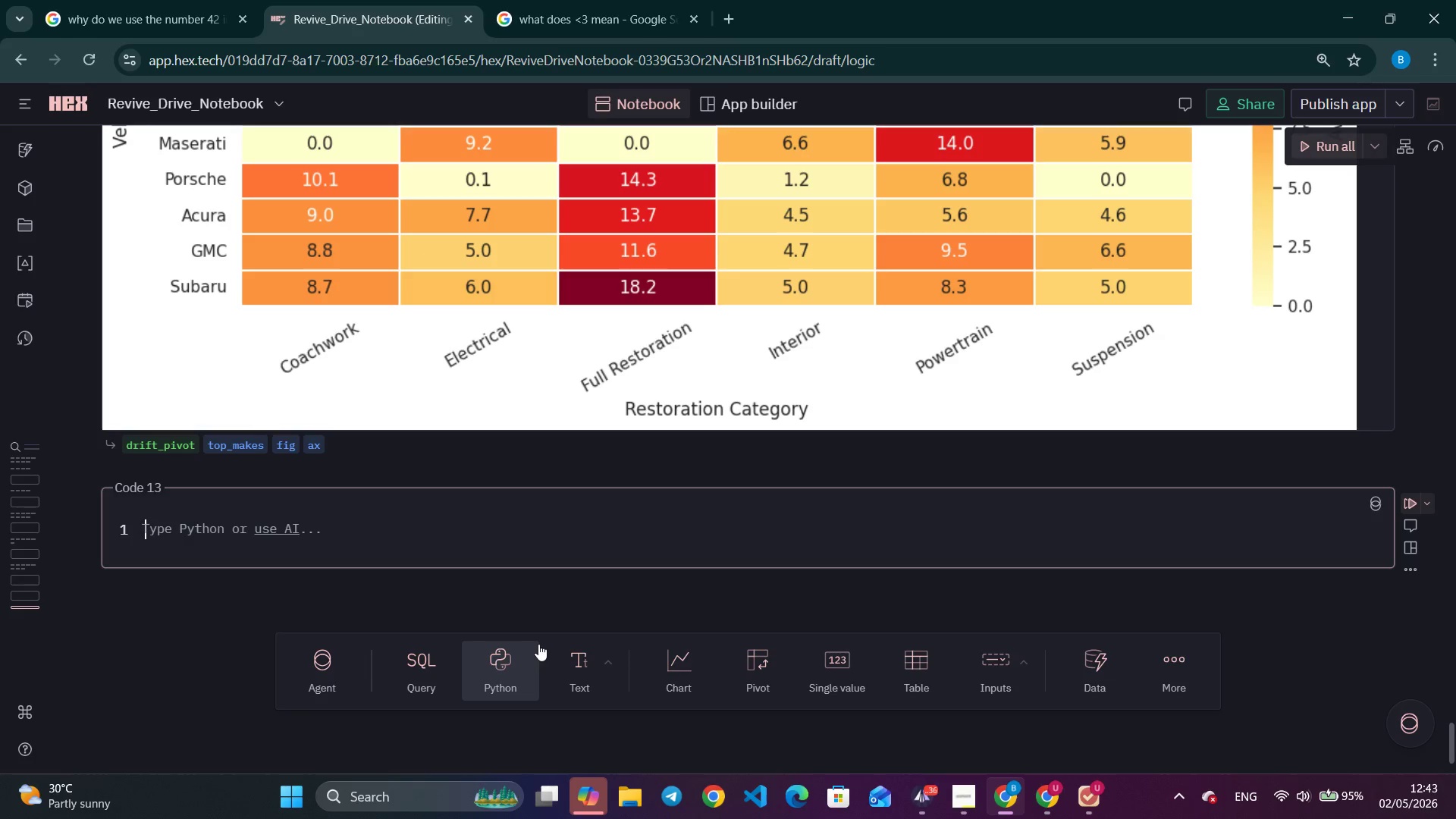 
hold_key(key=Backspace, duration=1.5)
 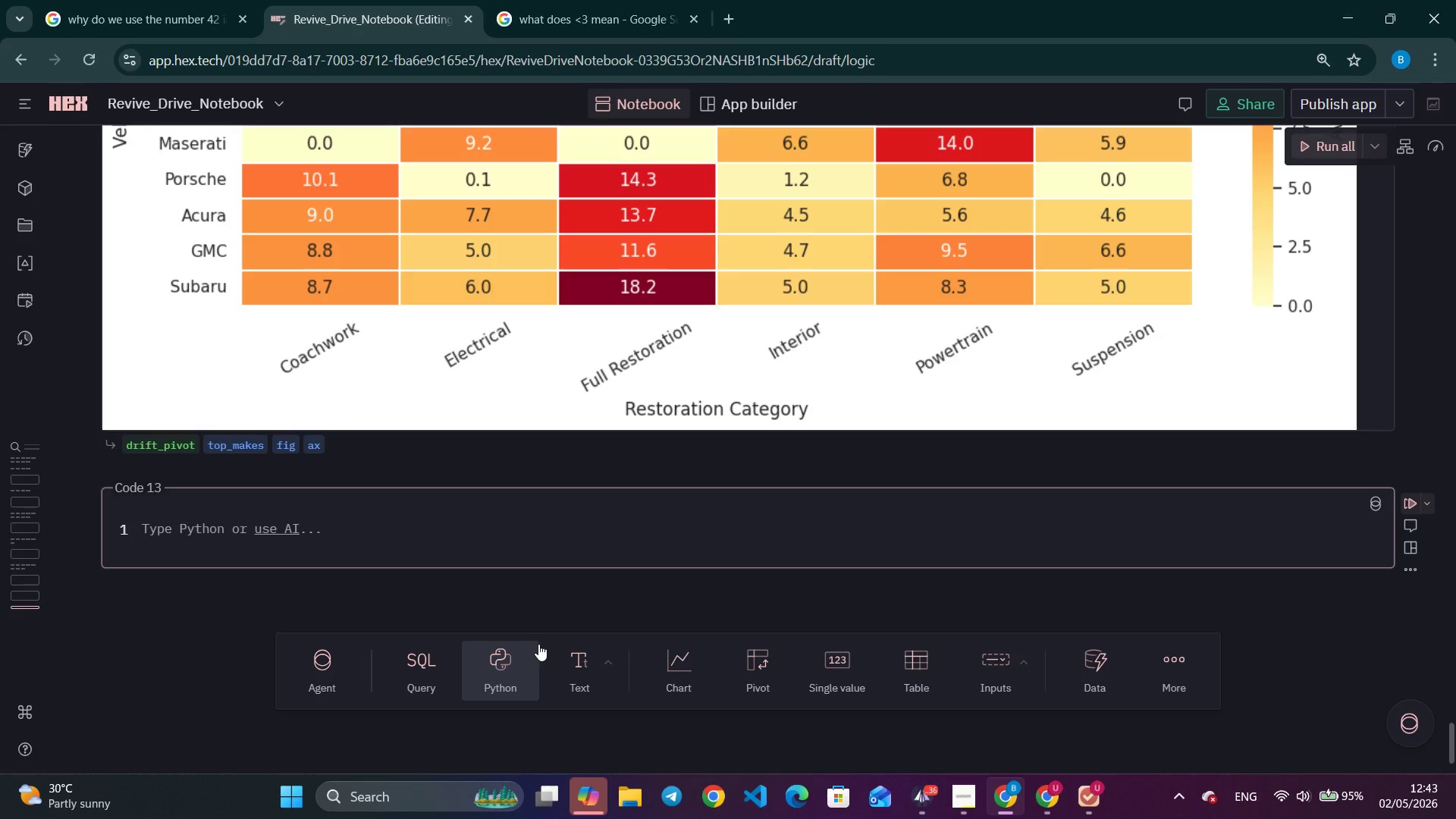 
hold_key(key=Backspace, duration=1.51)
 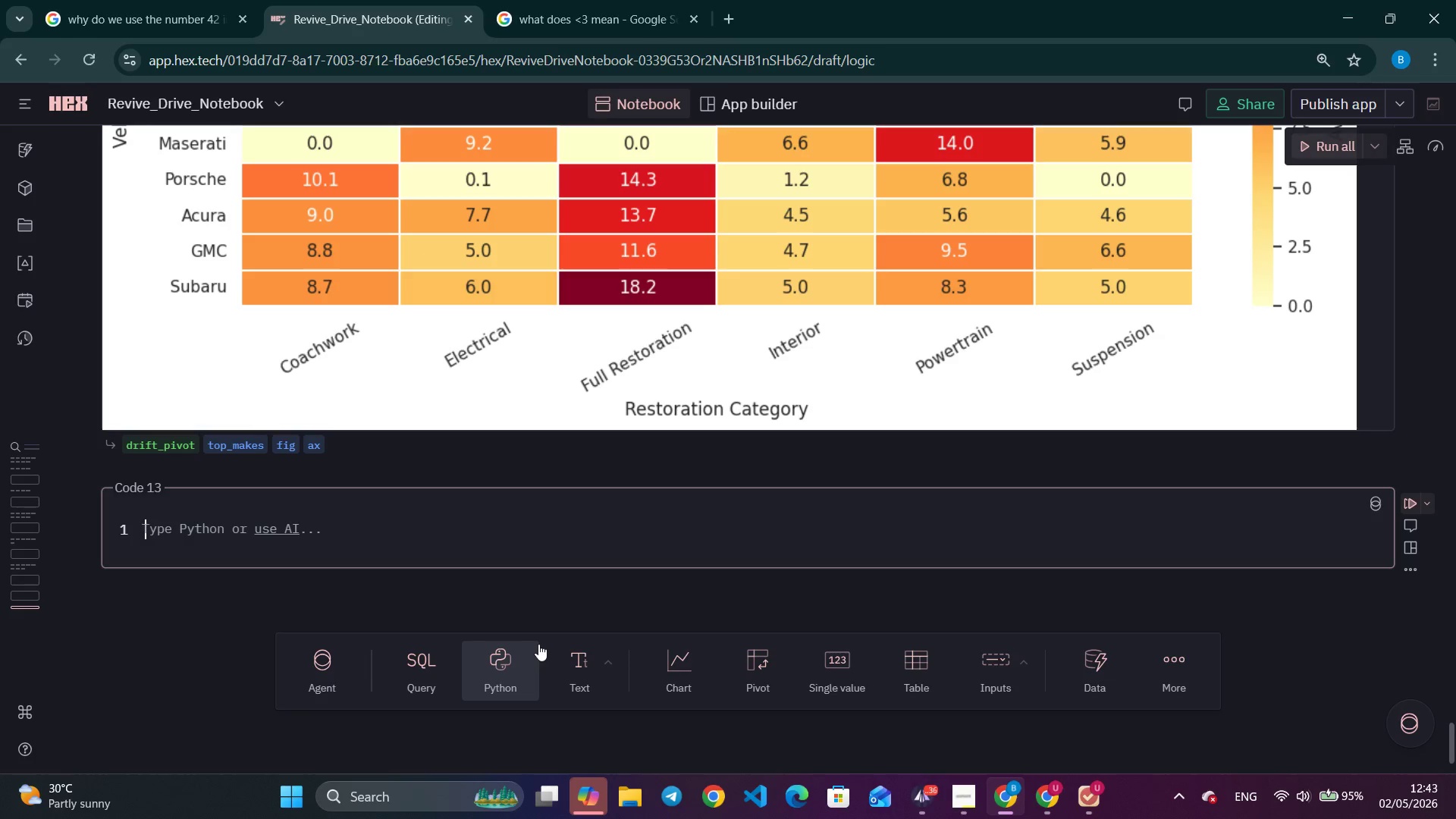 
hold_key(key=Backspace, duration=1.52)
 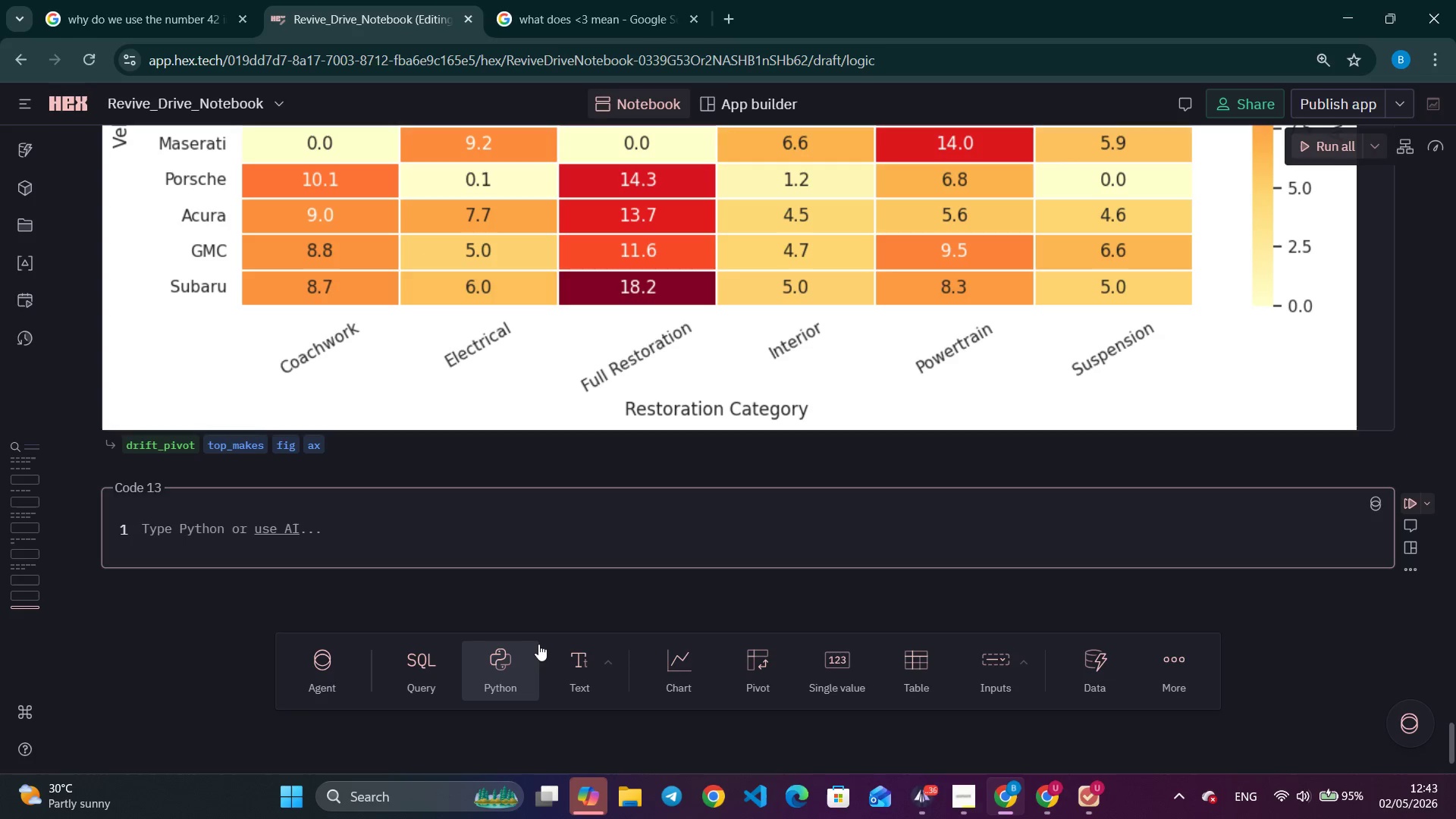 
hold_key(key=Backspace, duration=1.51)
 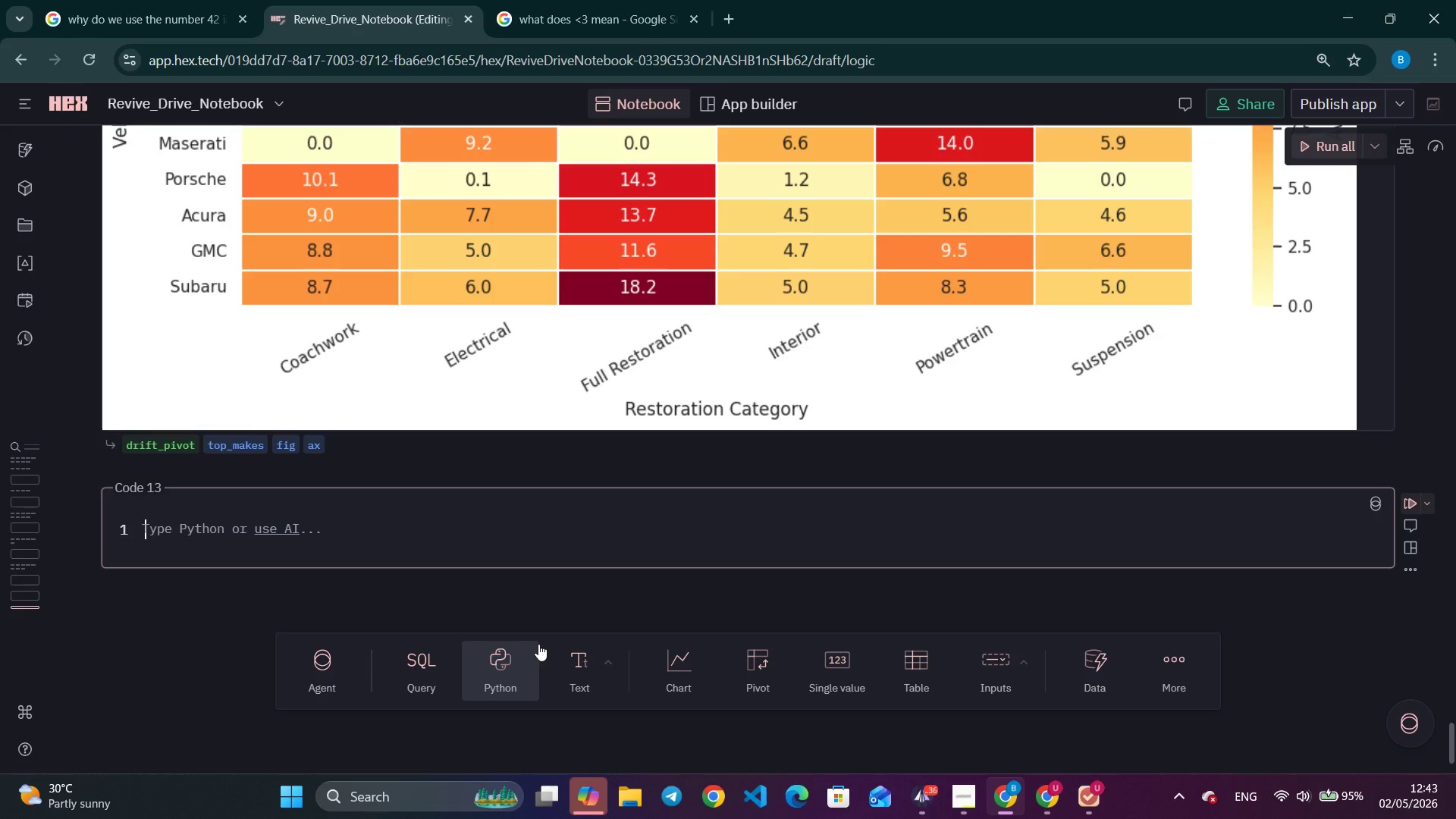 
hold_key(key=Backspace, duration=1.52)
 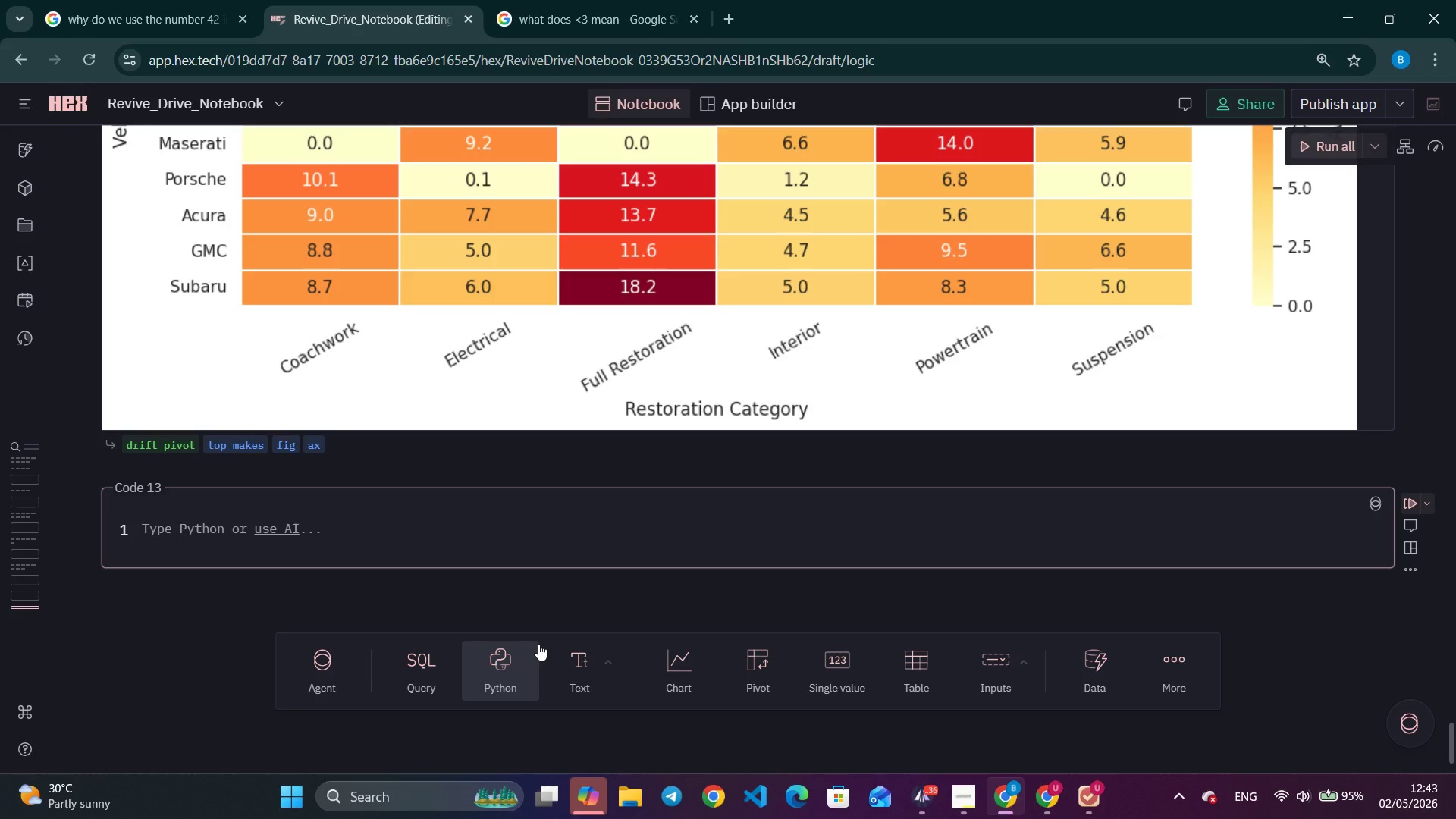 
hold_key(key=Backspace, duration=1.5)
 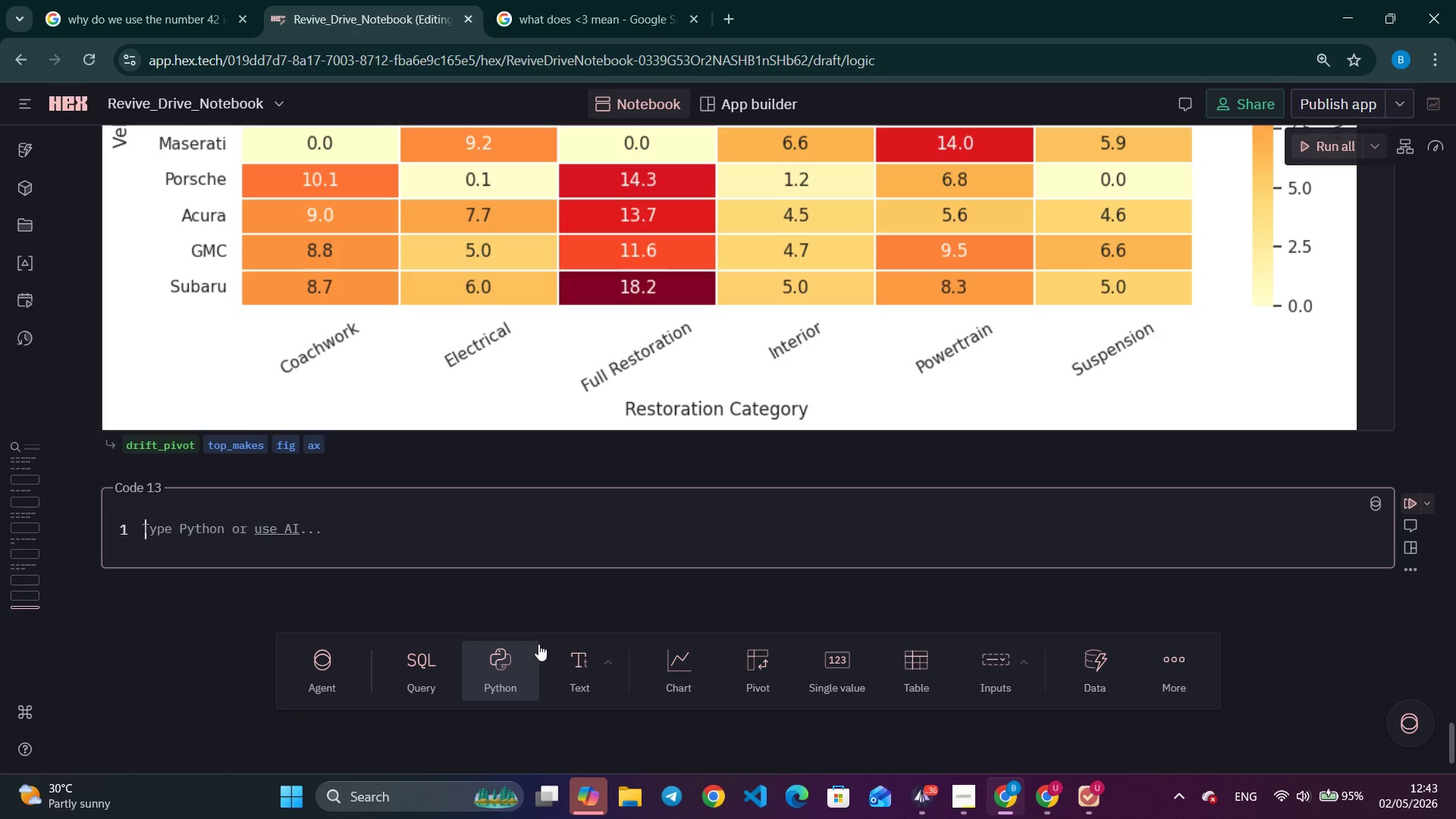 
hold_key(key=Backspace, duration=1.5)
 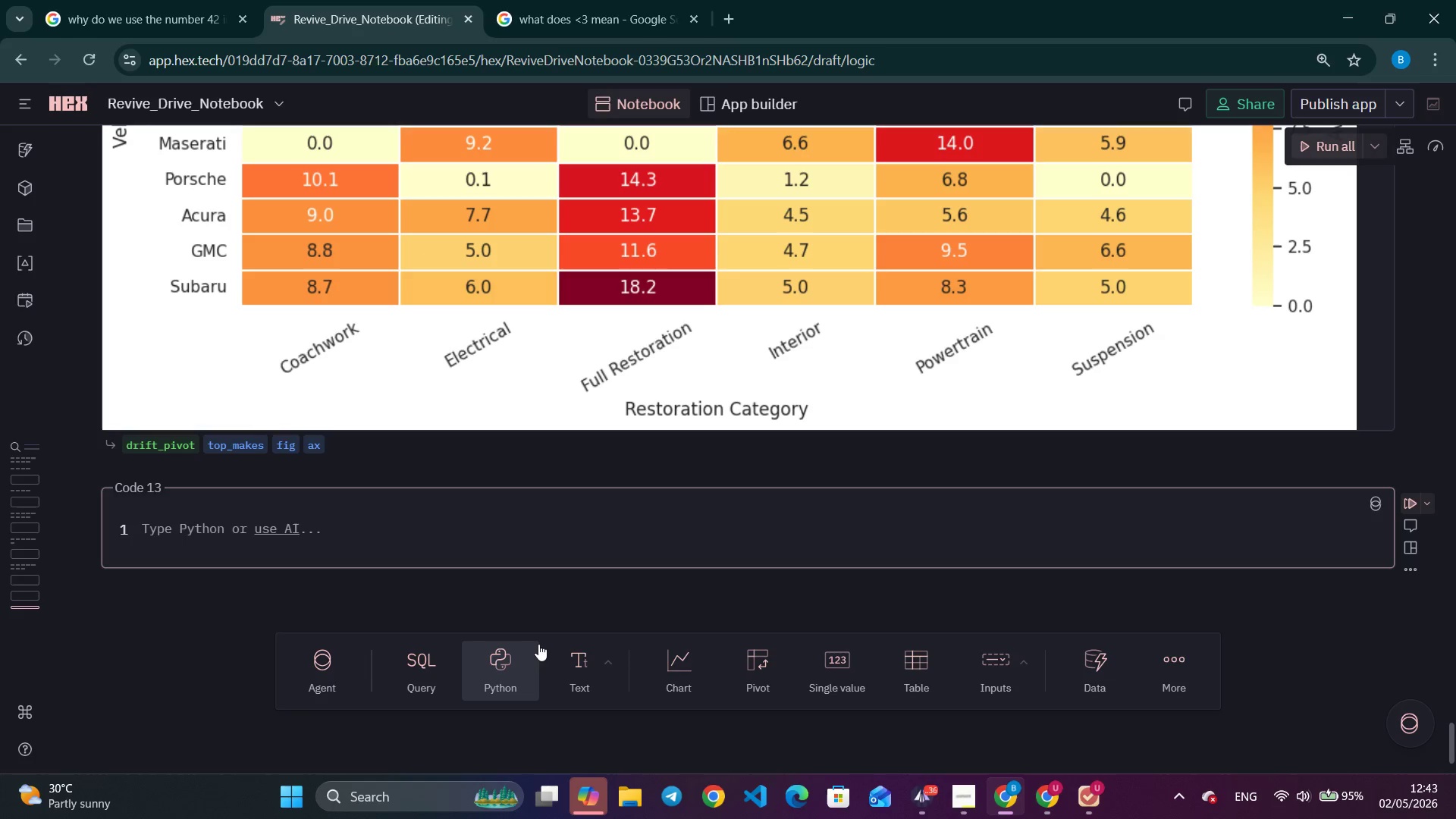 
hold_key(key=Backspace, duration=1.5)
 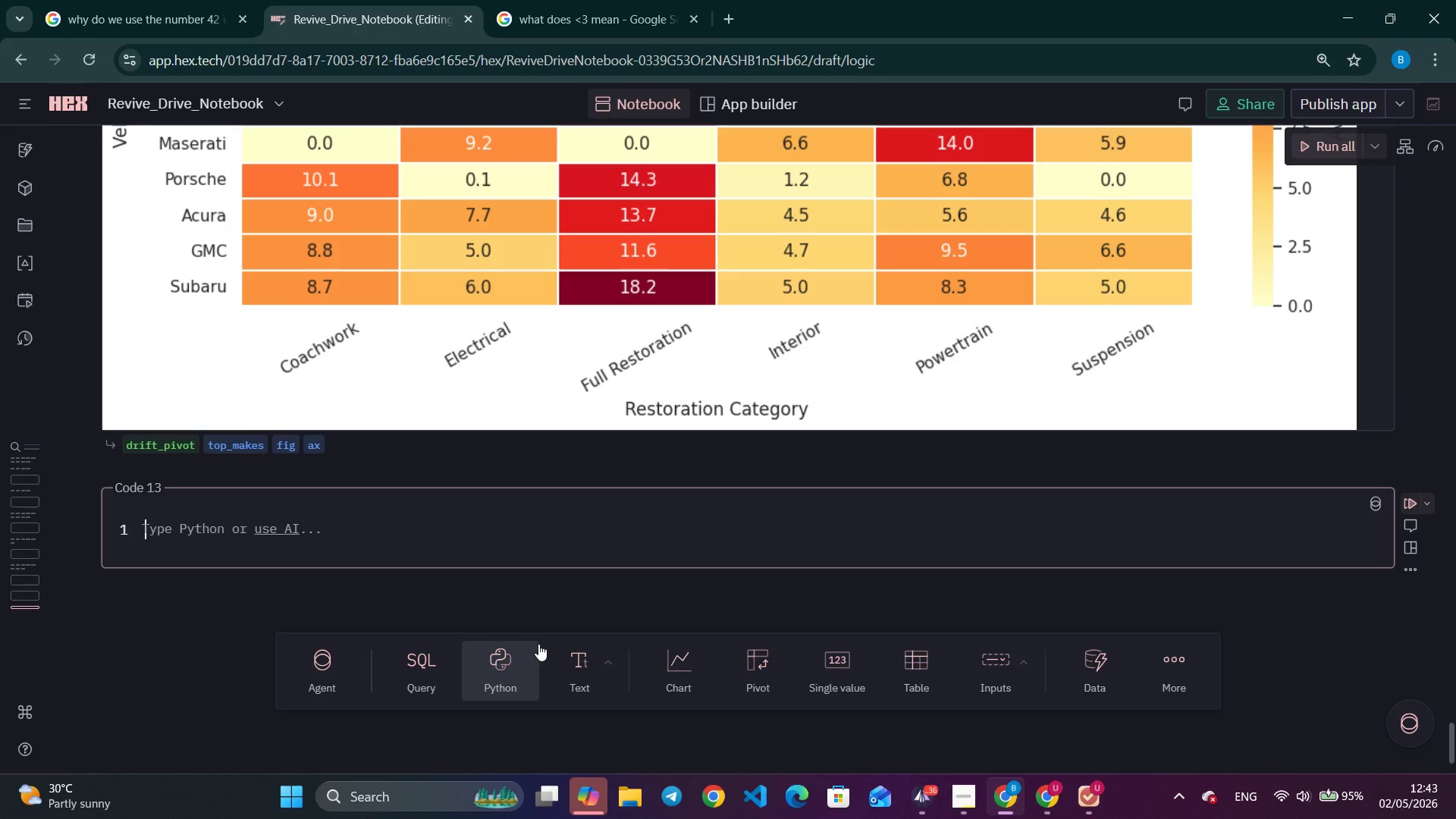 
hold_key(key=Backspace, duration=1.52)
 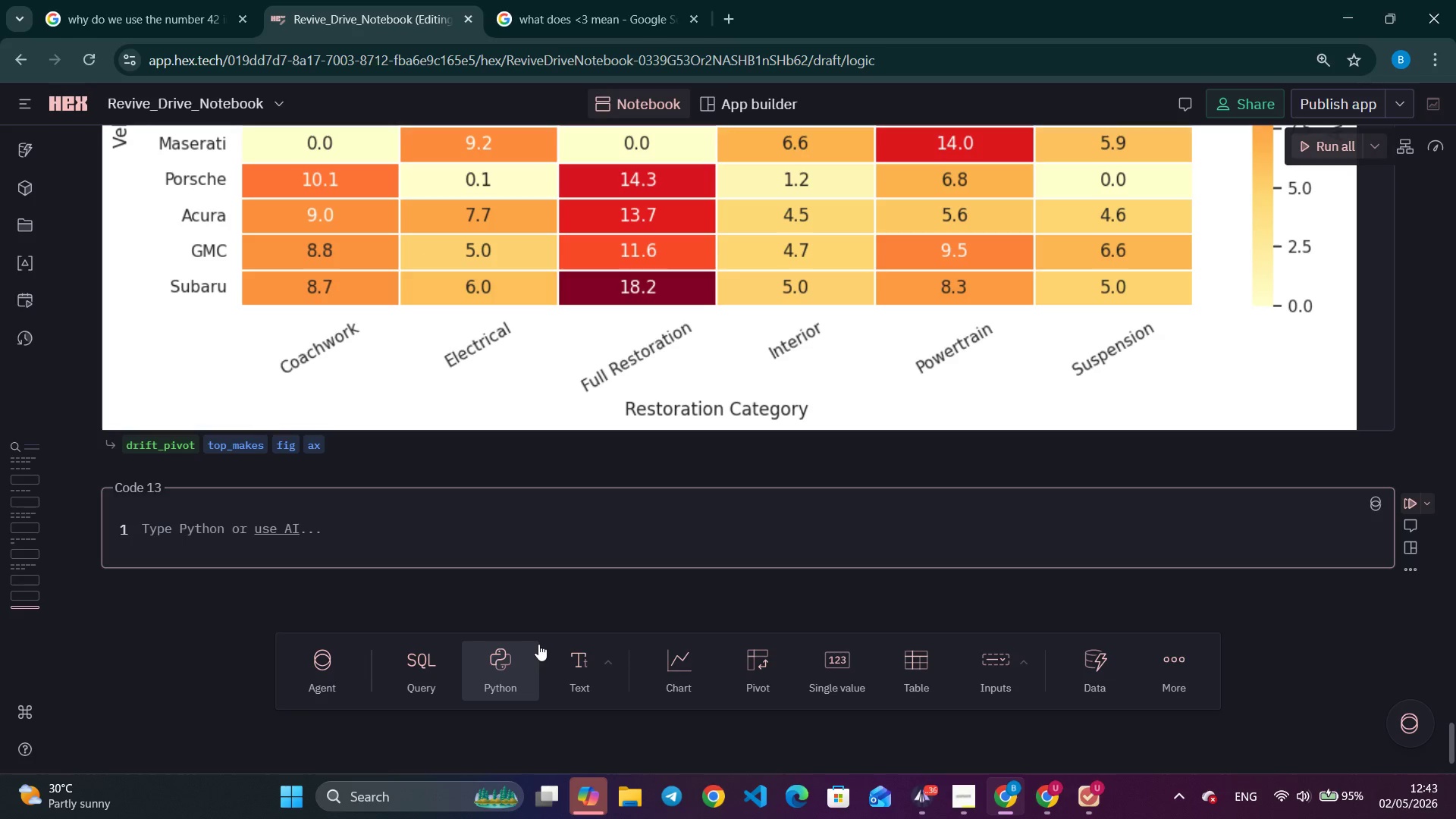 
hold_key(key=Backspace, duration=1.5)
 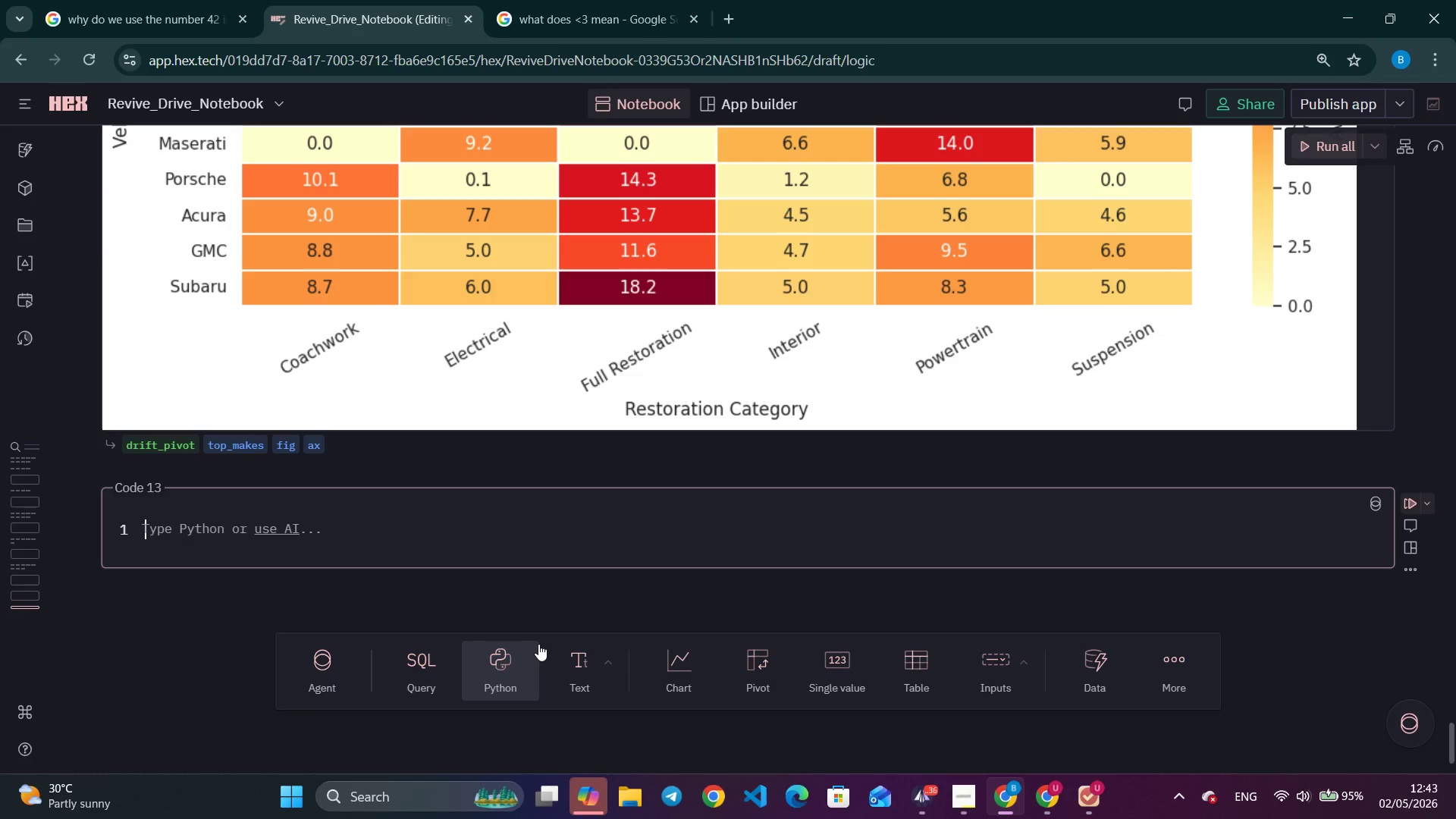 
hold_key(key=Backspace, duration=1.5)
 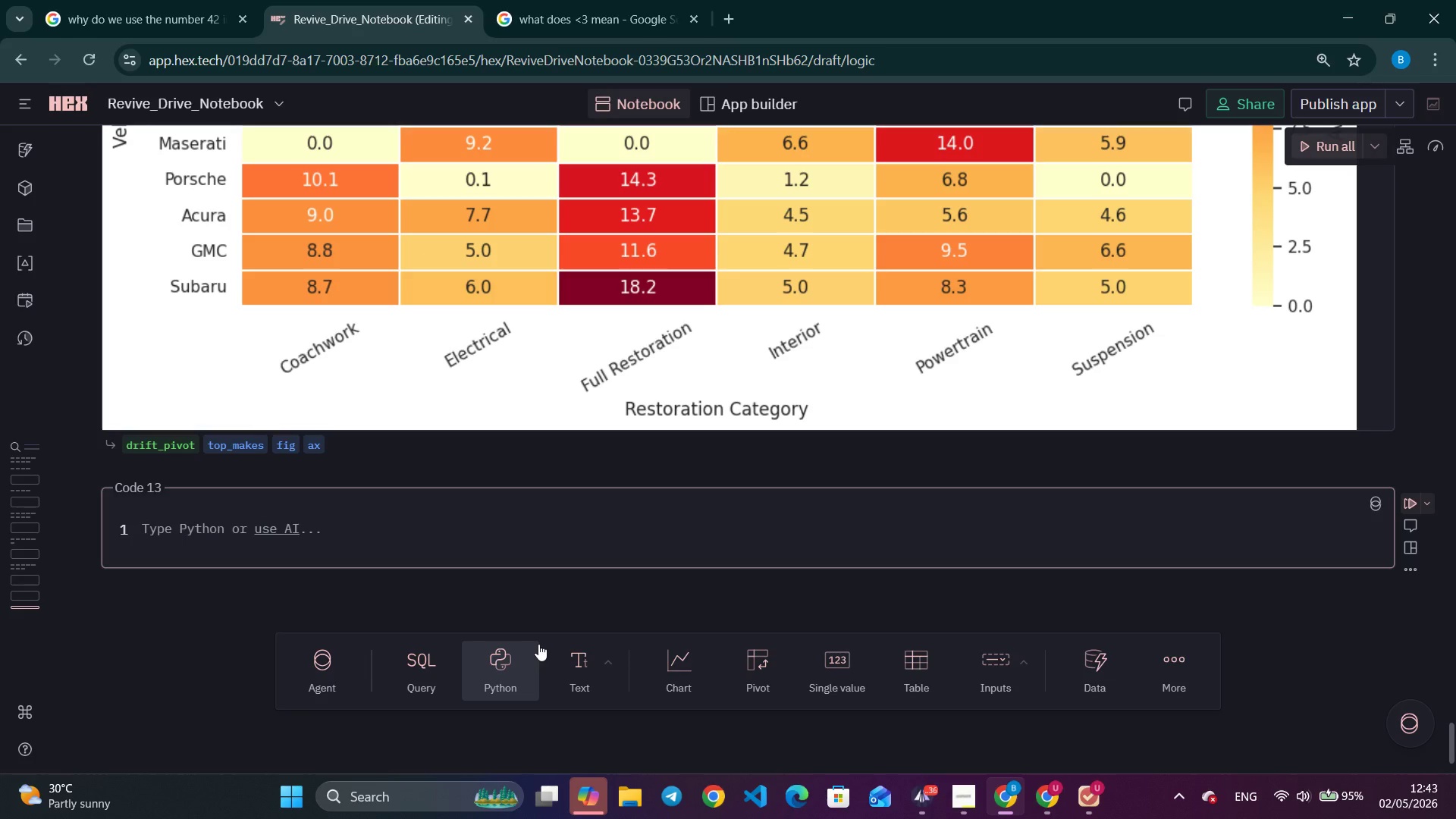 
hold_key(key=Backspace, duration=1.51)
 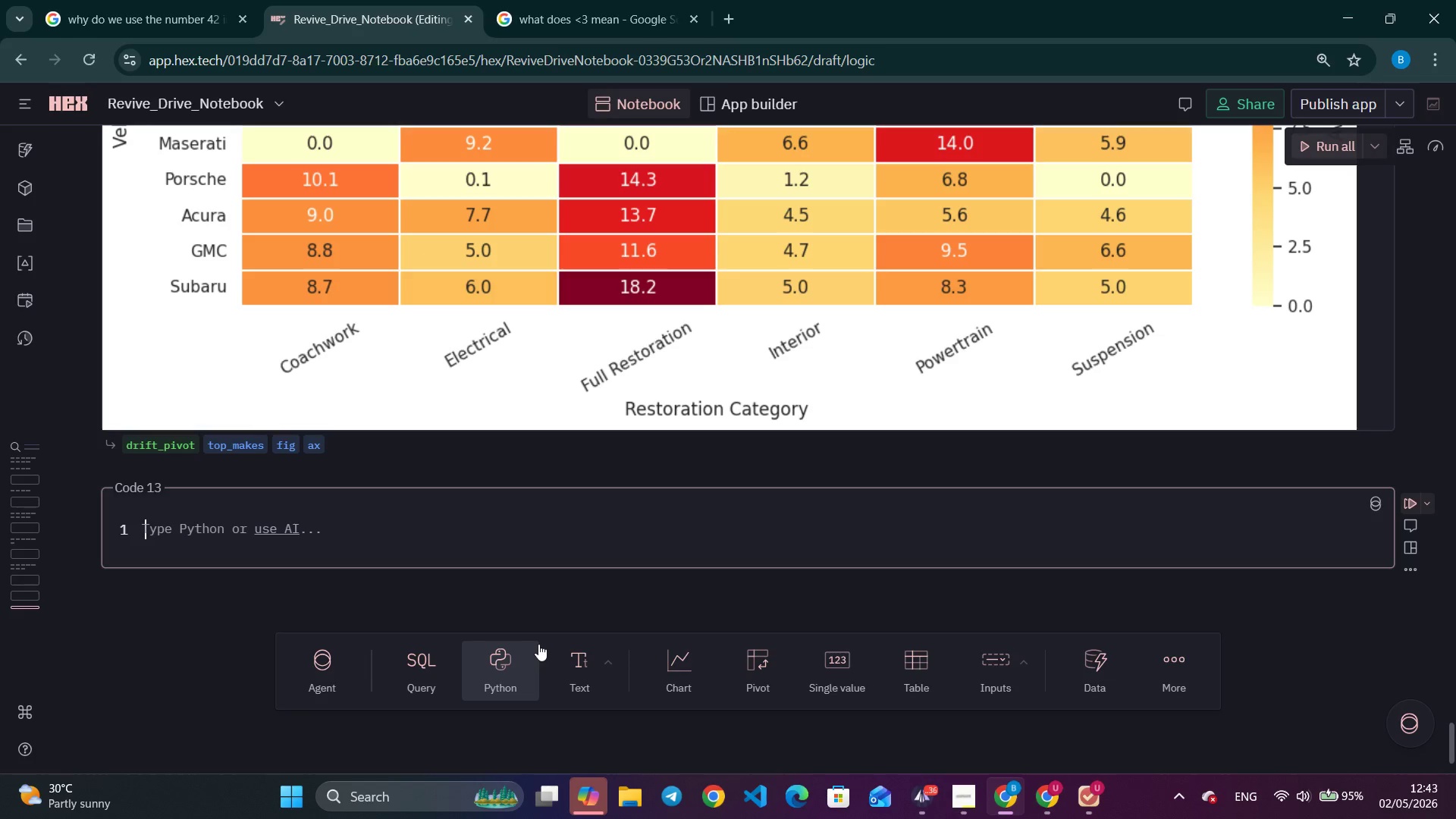 
hold_key(key=Backspace, duration=1.52)
 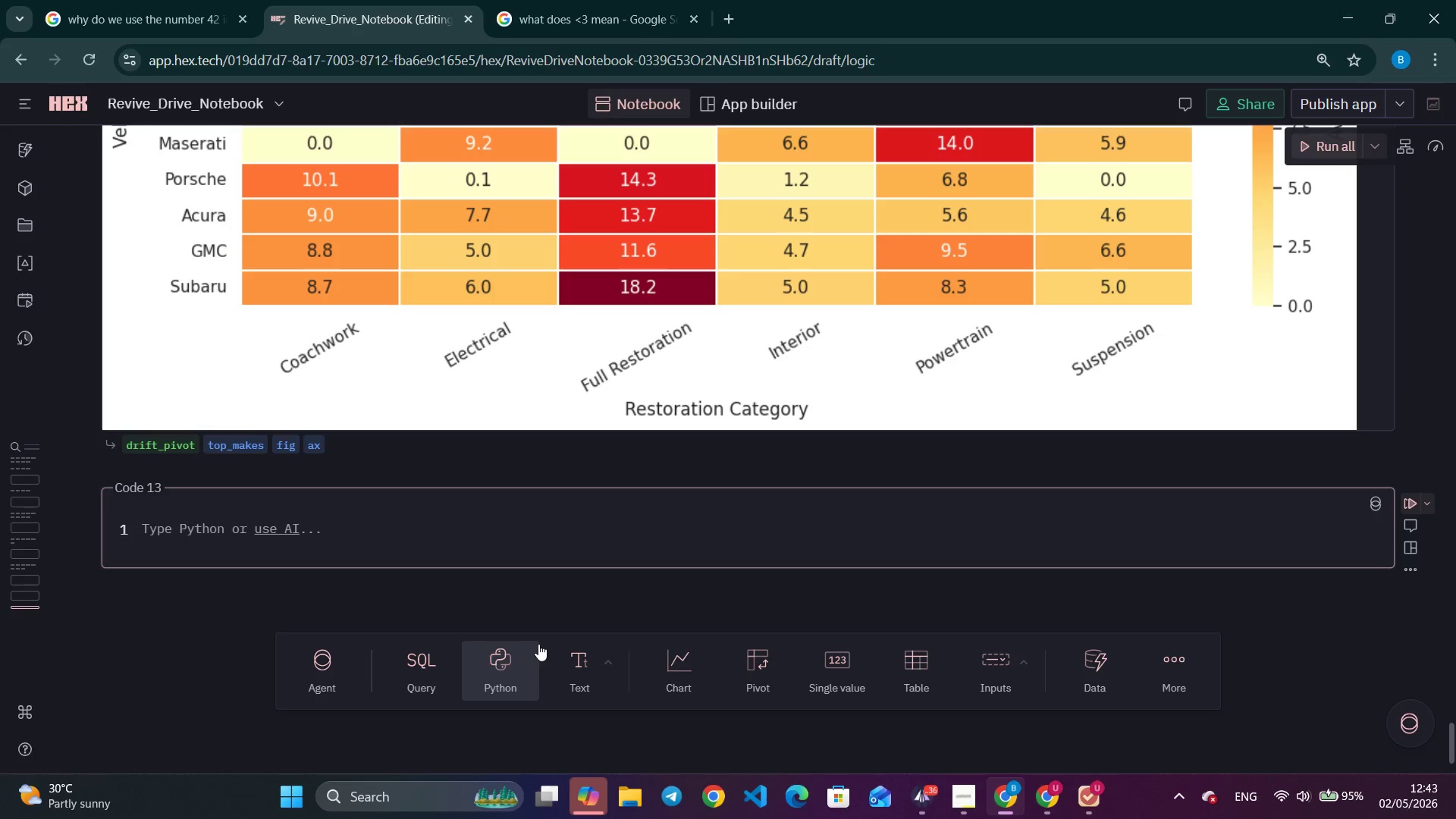 
hold_key(key=Backspace, duration=1.52)
 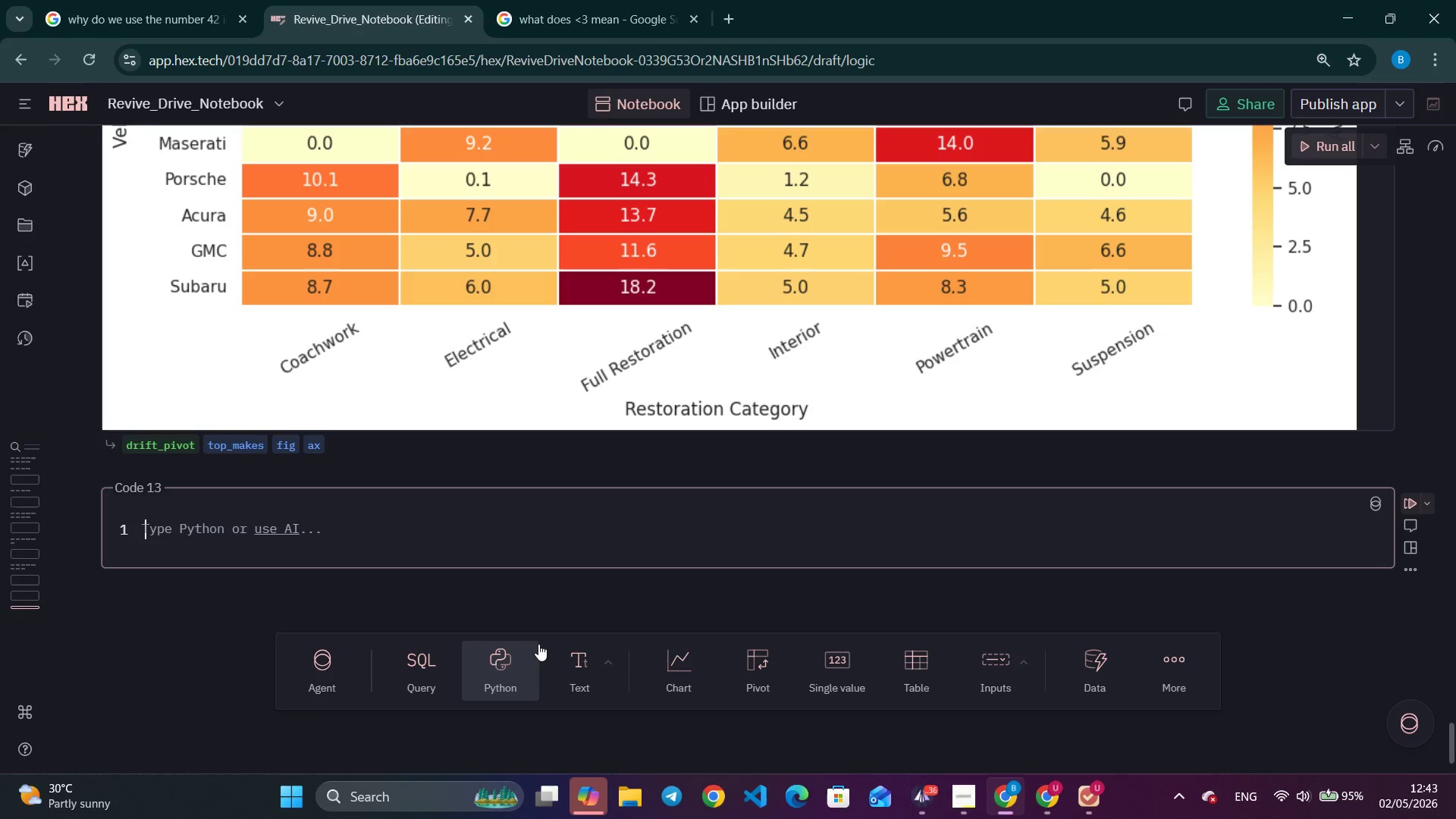 
hold_key(key=Backspace, duration=1.51)
 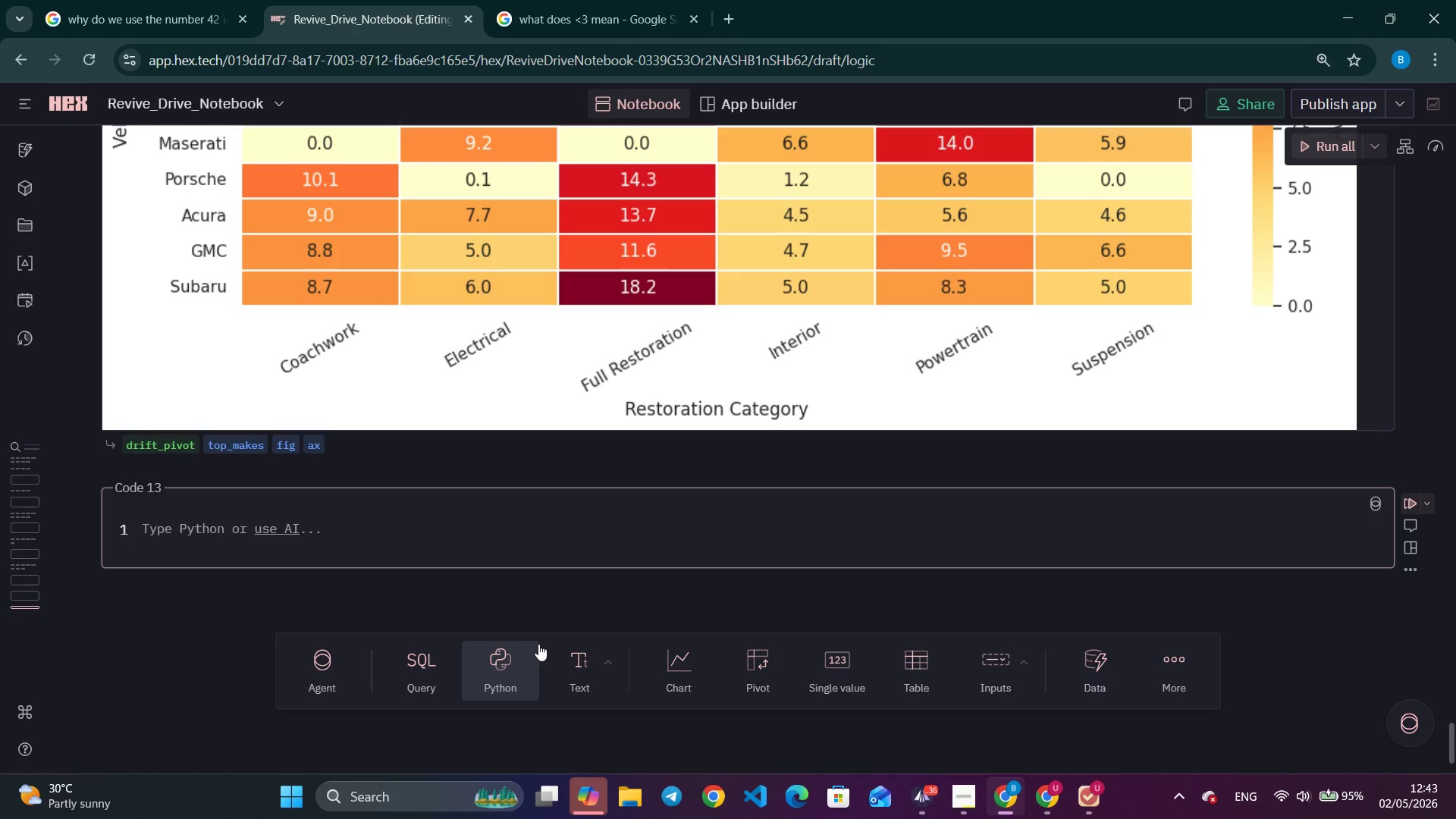 
hold_key(key=Backspace, duration=1.5)
 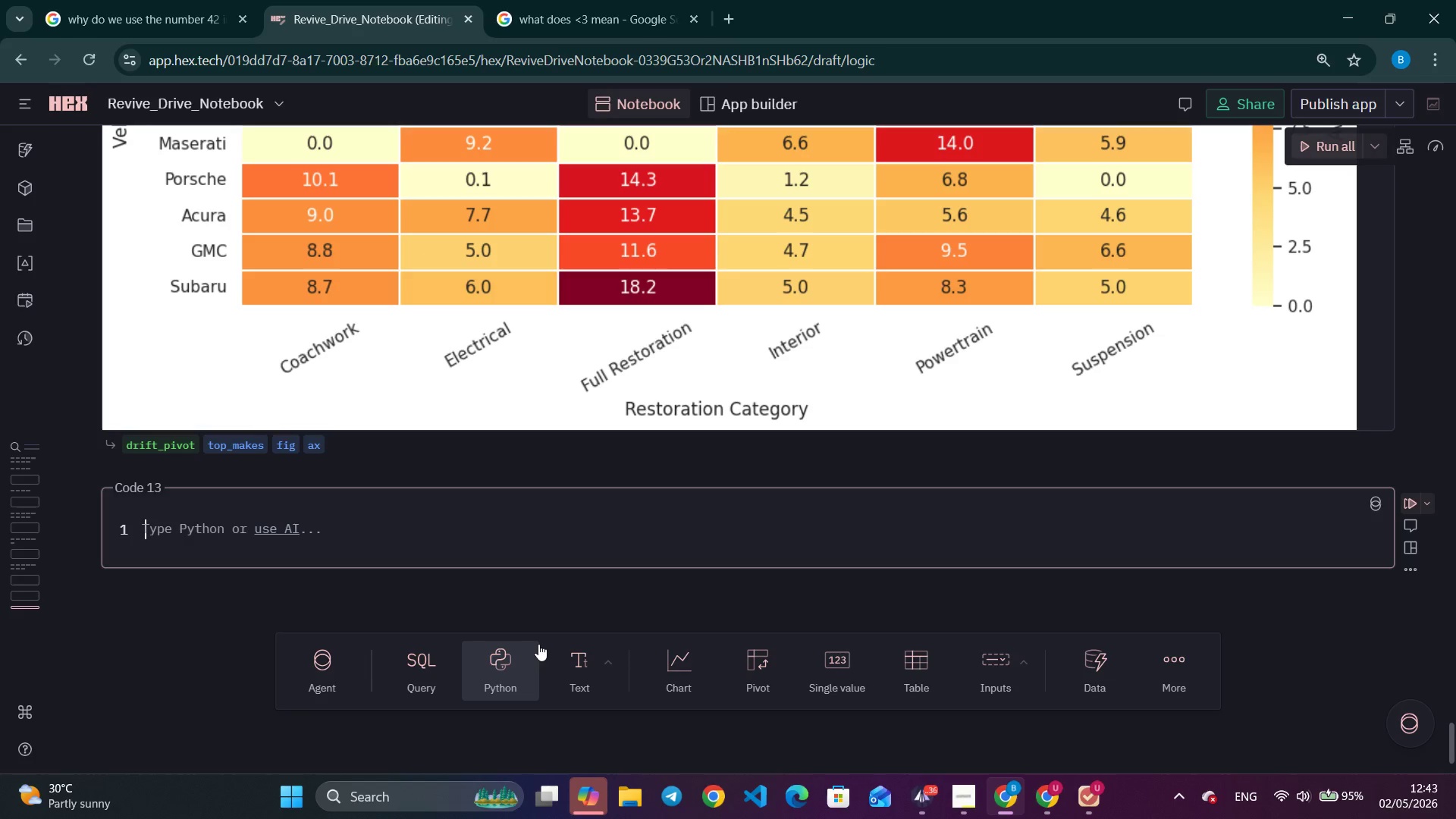 
hold_key(key=Backspace, duration=1.52)
 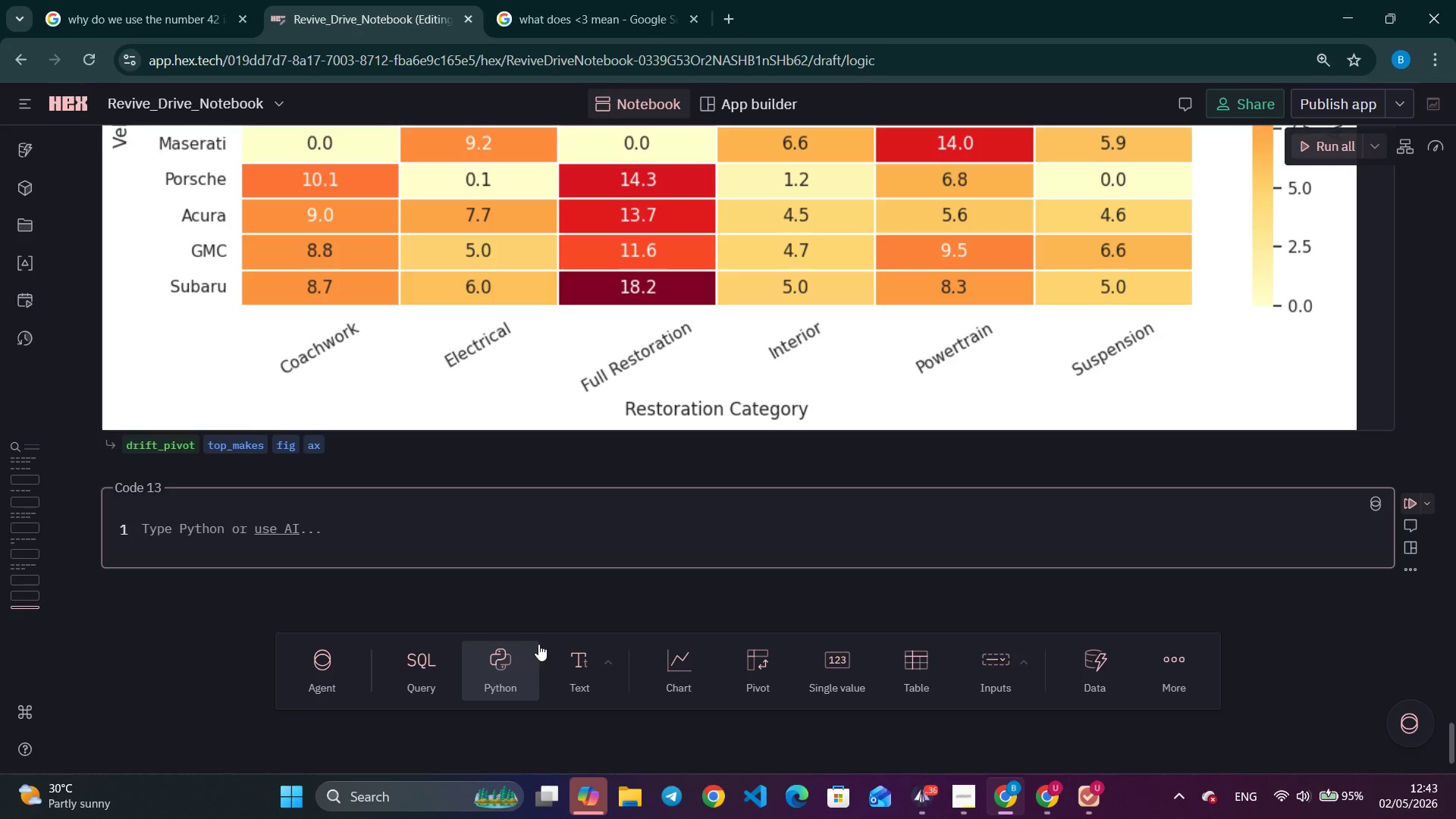 
hold_key(key=Backspace, duration=1.51)
 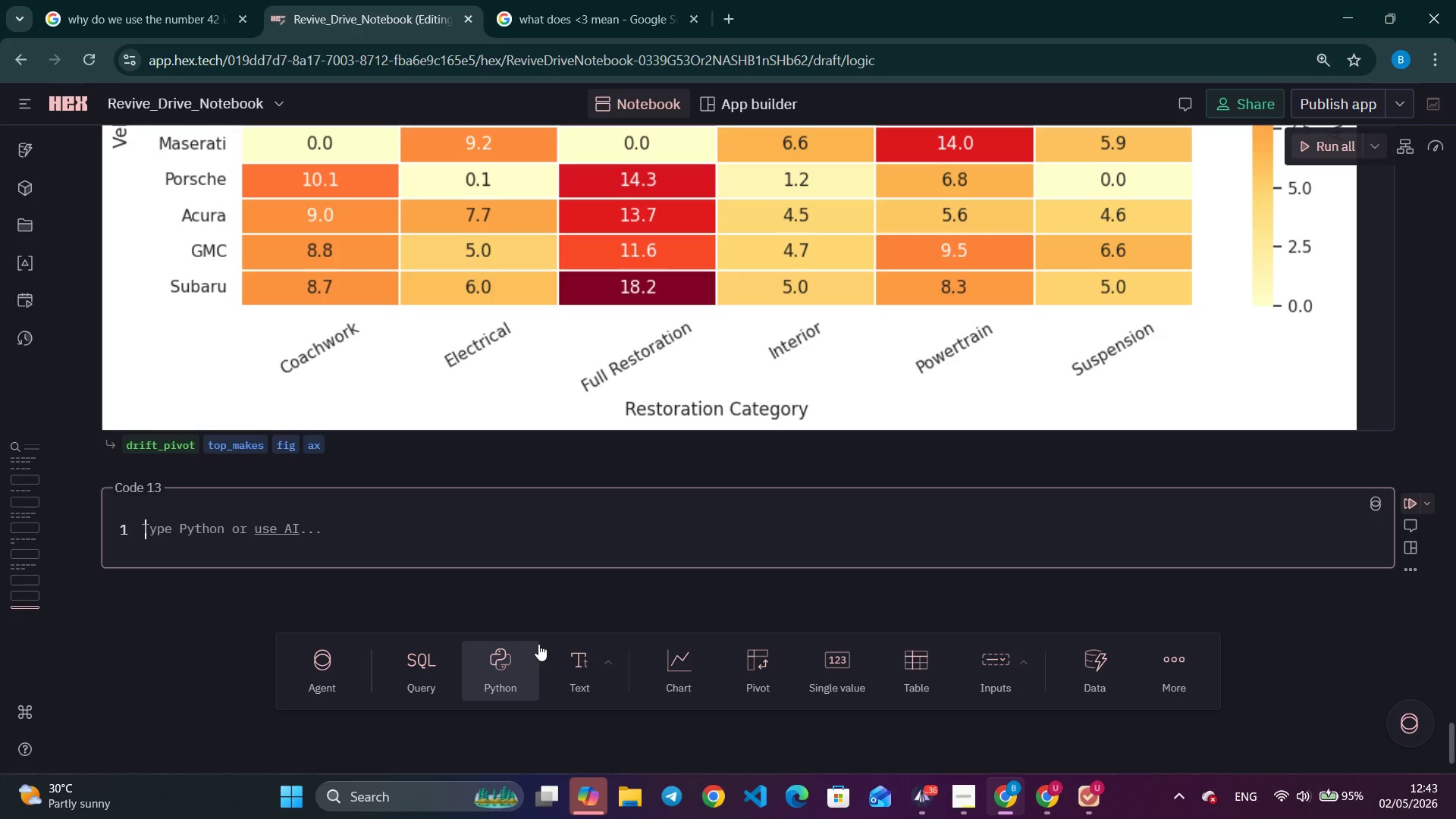 
hold_key(key=Backspace, duration=1.5)
 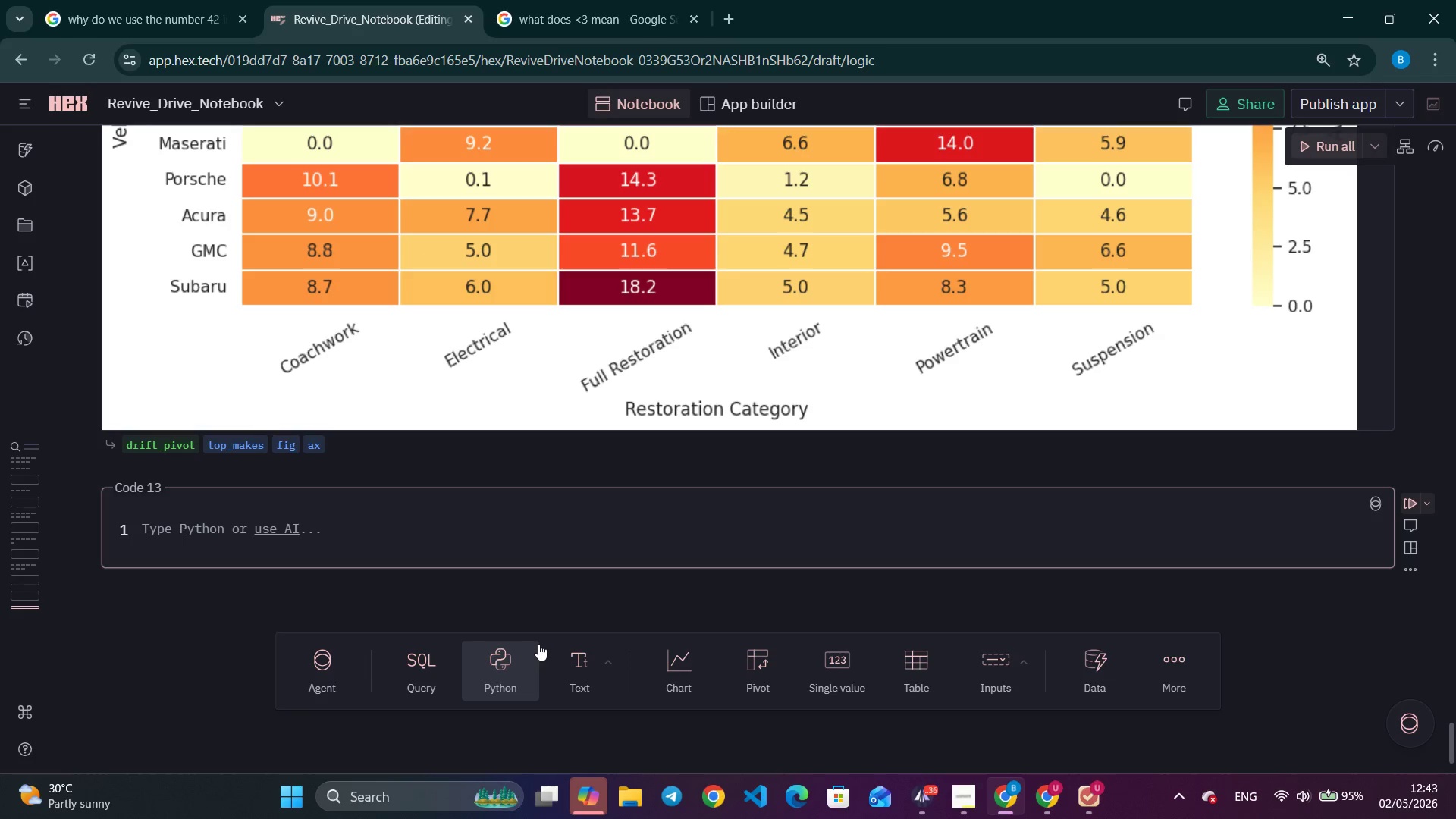 
hold_key(key=Backspace, duration=1.5)
 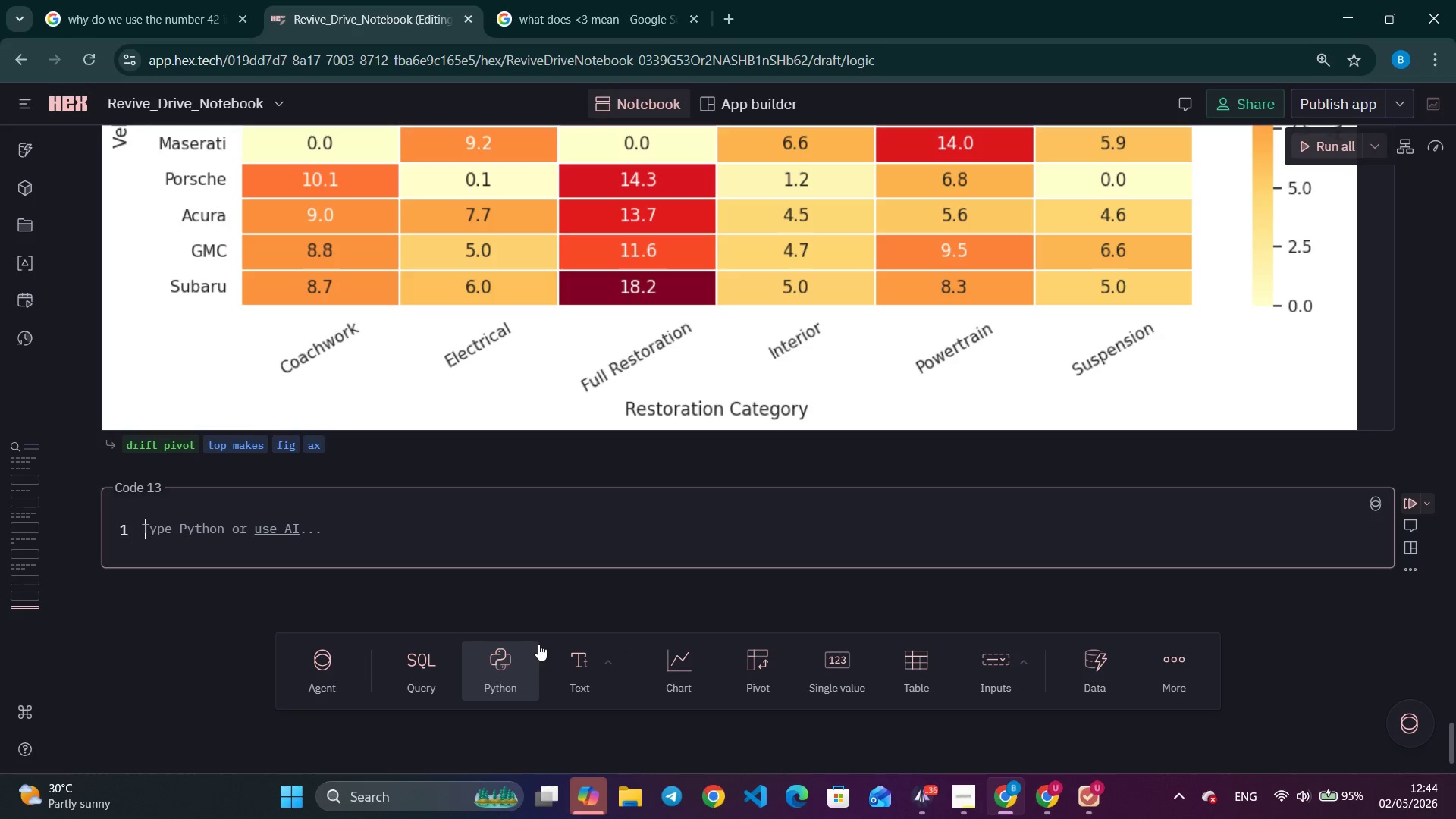 
hold_key(key=Backspace, duration=1.52)
 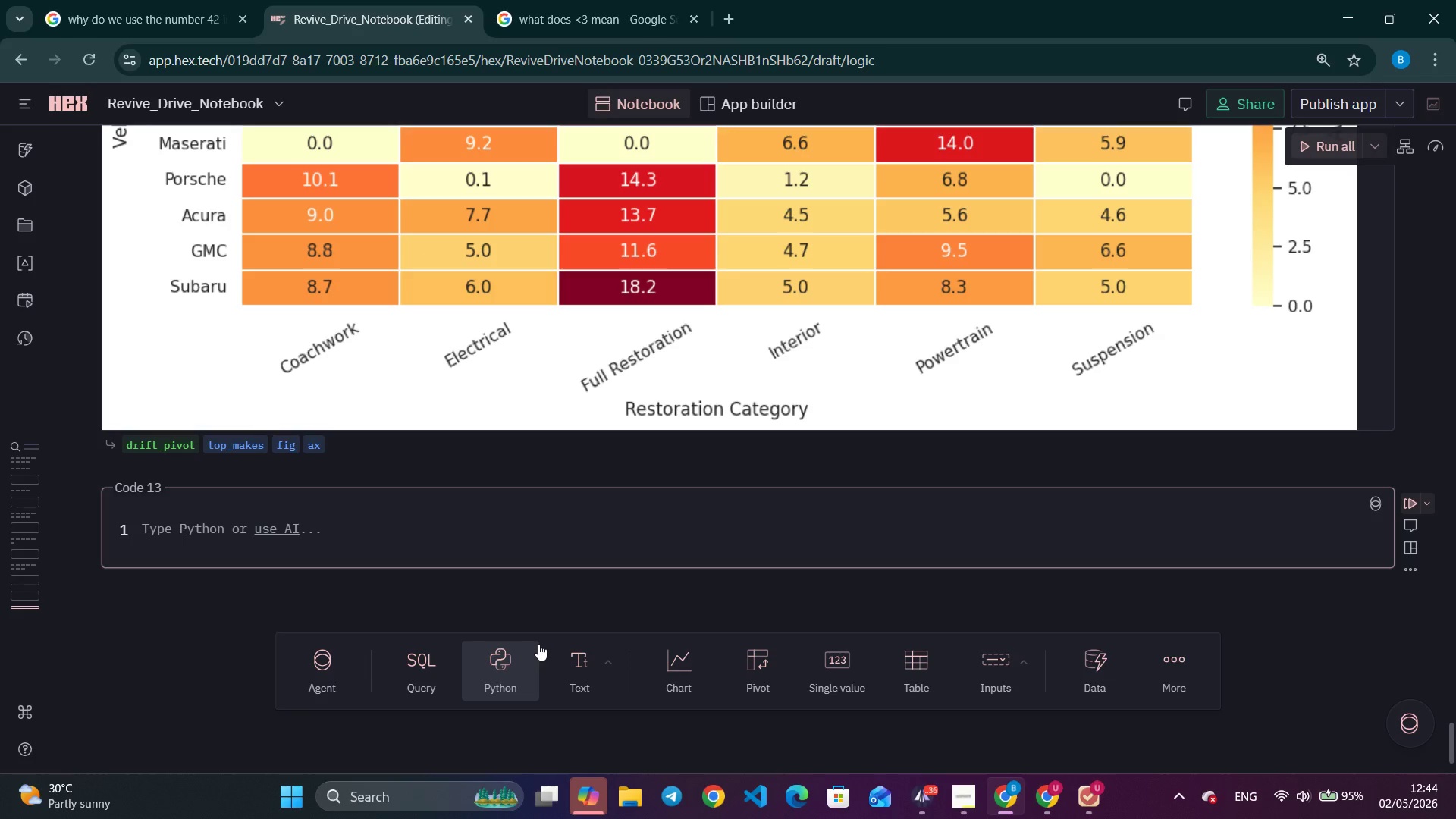 
hold_key(key=Backspace, duration=1.52)
 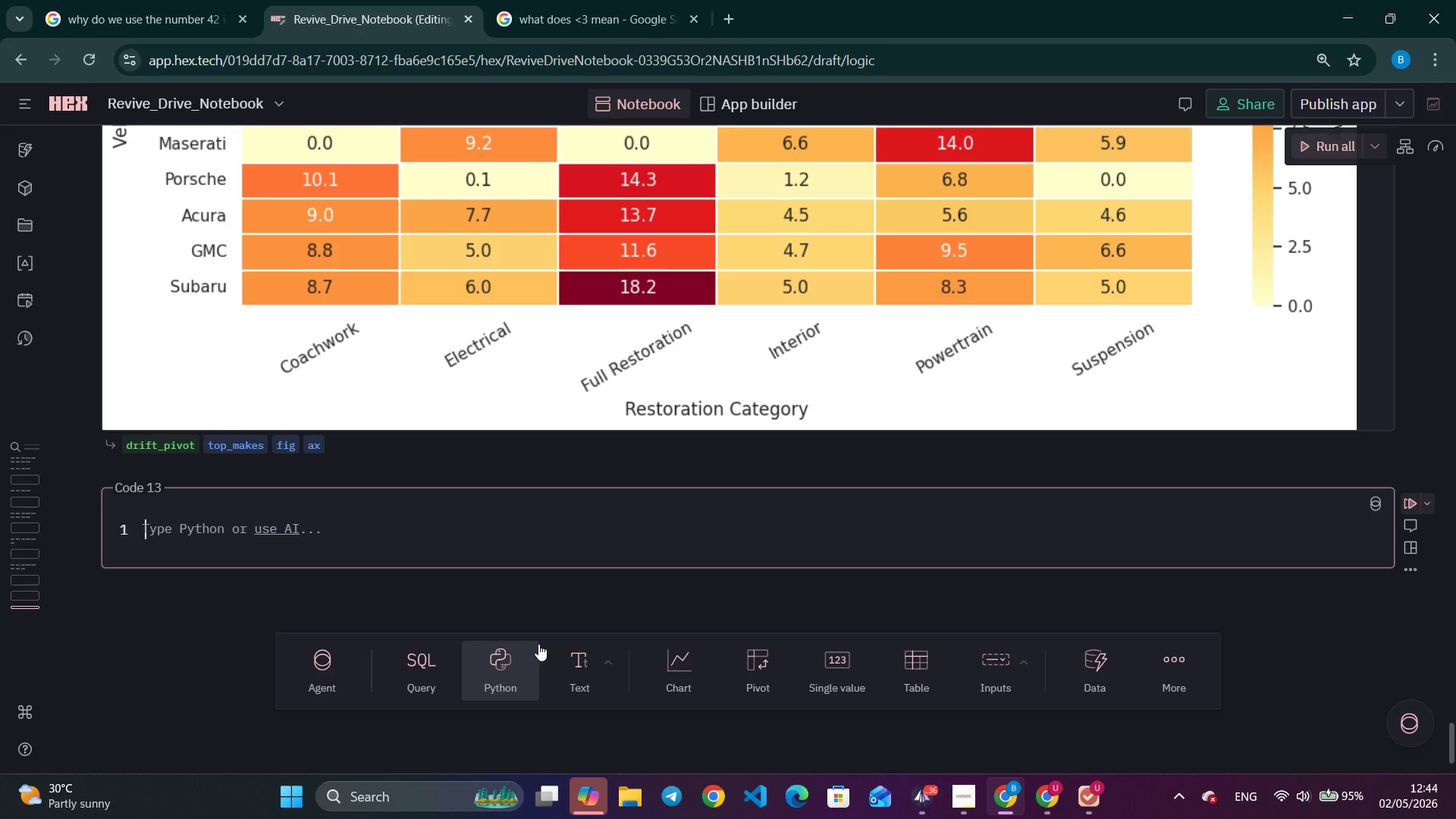 
hold_key(key=Backspace, duration=1.51)
 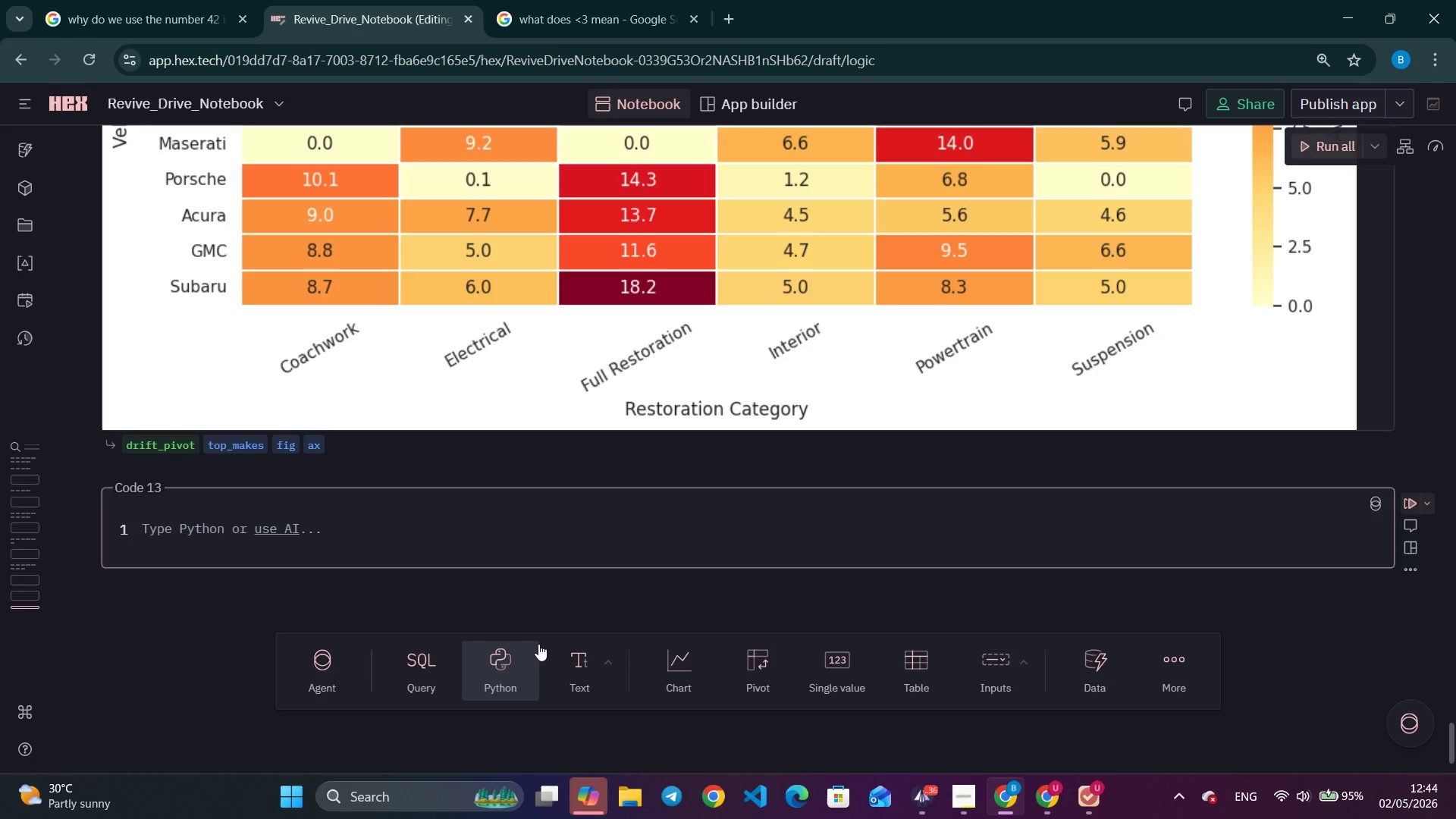 
hold_key(key=Backspace, duration=1.52)
 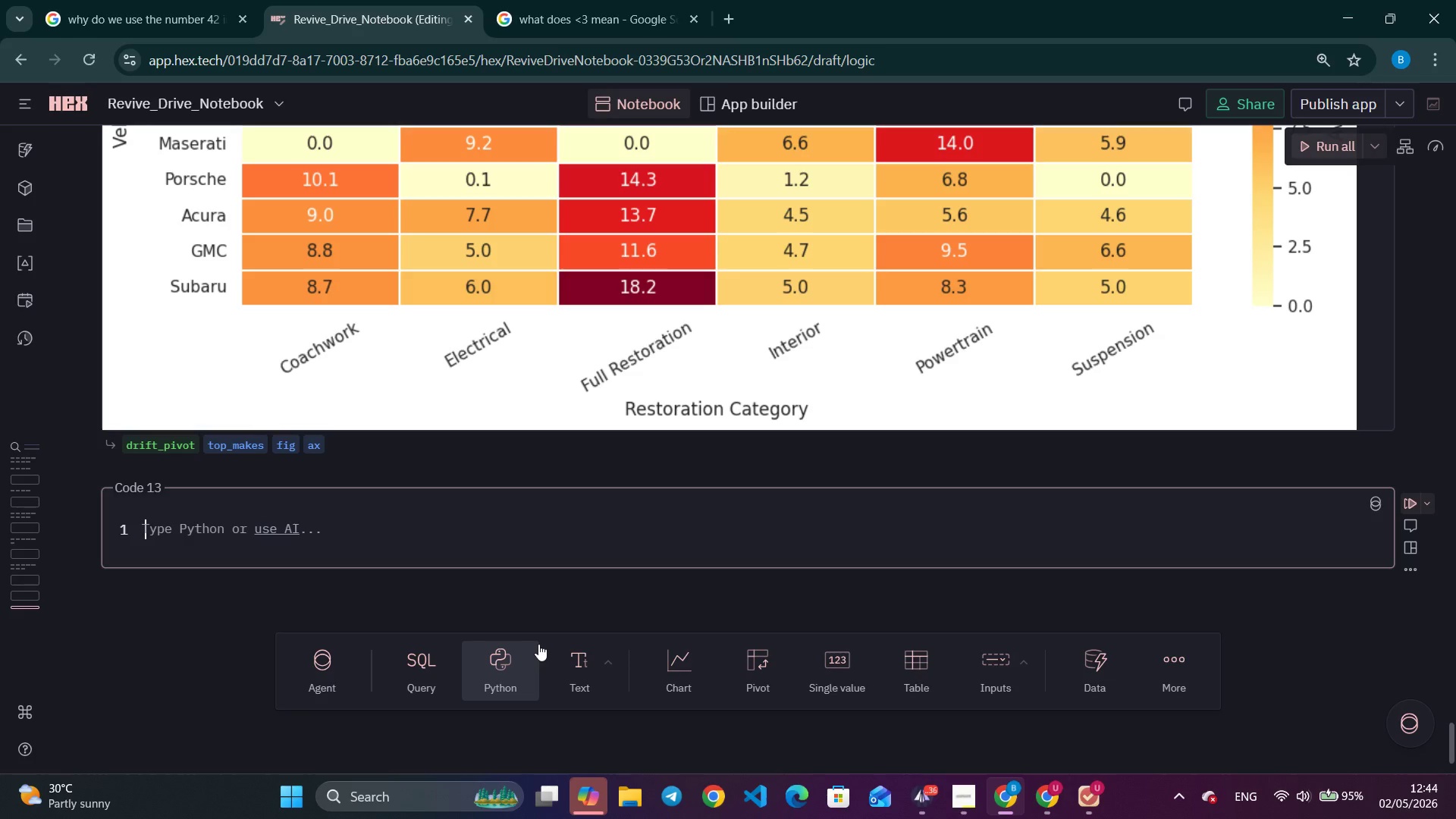 
hold_key(key=Backspace, duration=1.5)
 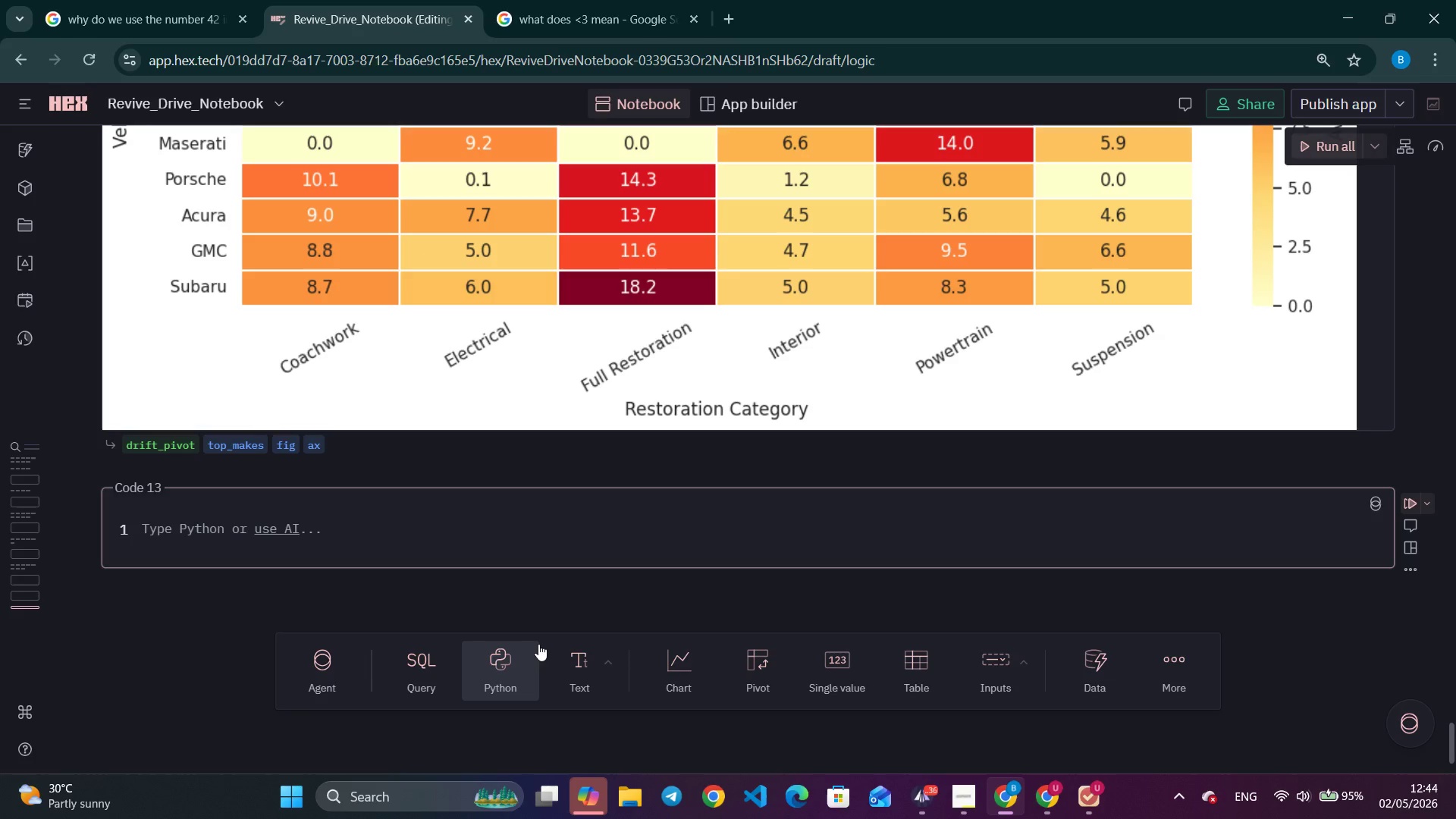 
hold_key(key=Backspace, duration=1.52)
 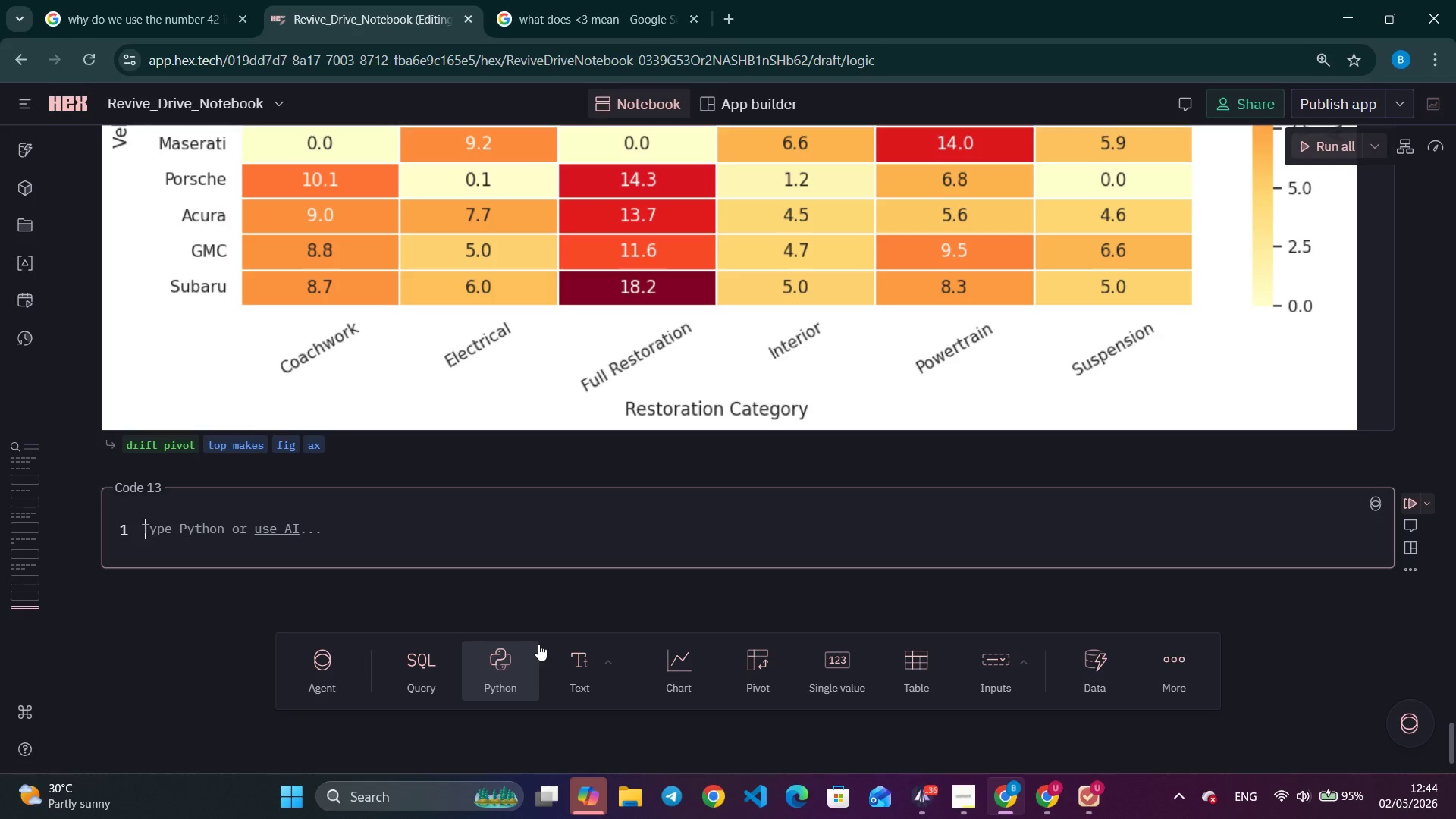 
hold_key(key=Backspace, duration=1.51)
 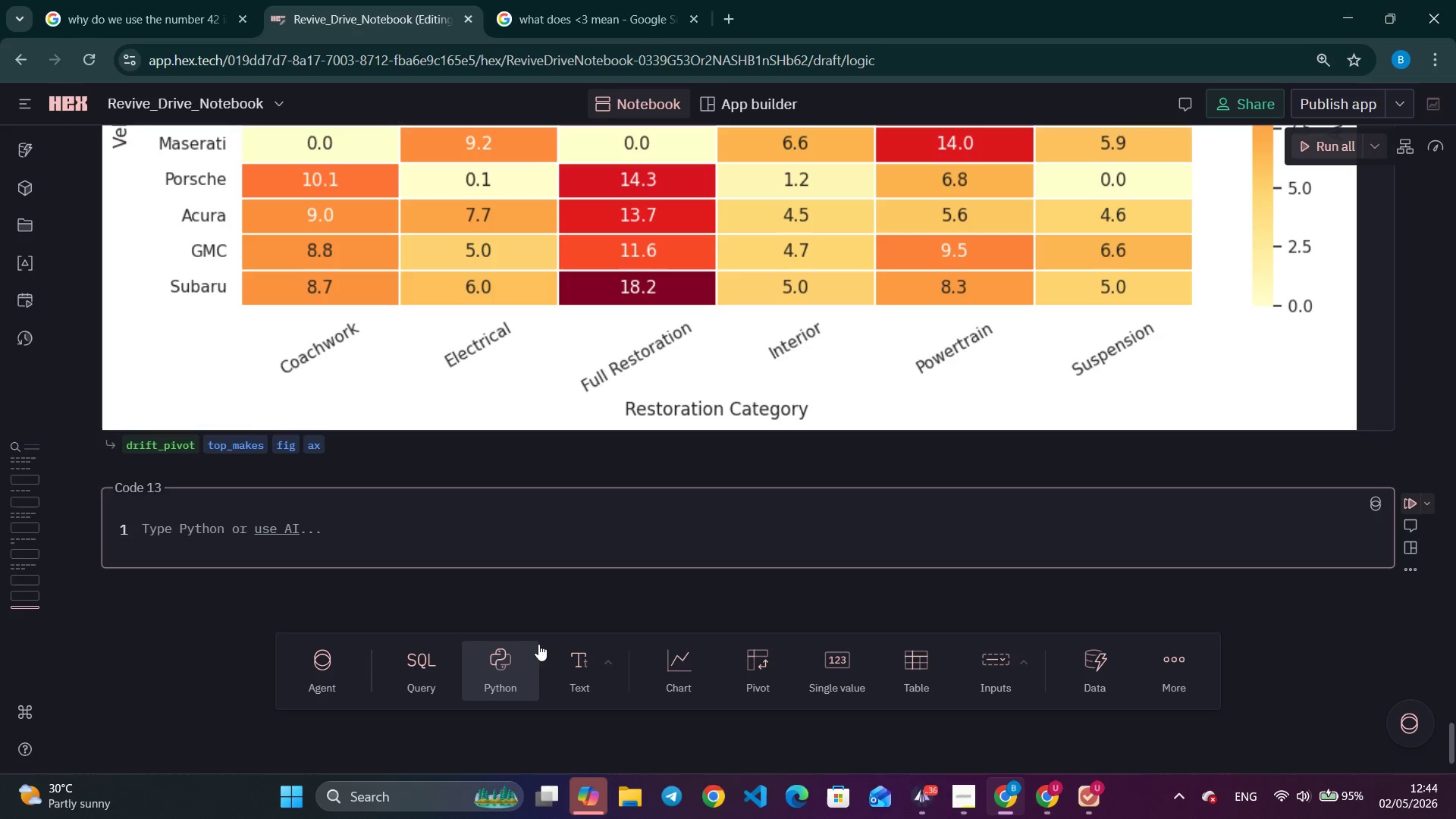 
hold_key(key=Backspace, duration=1.52)
 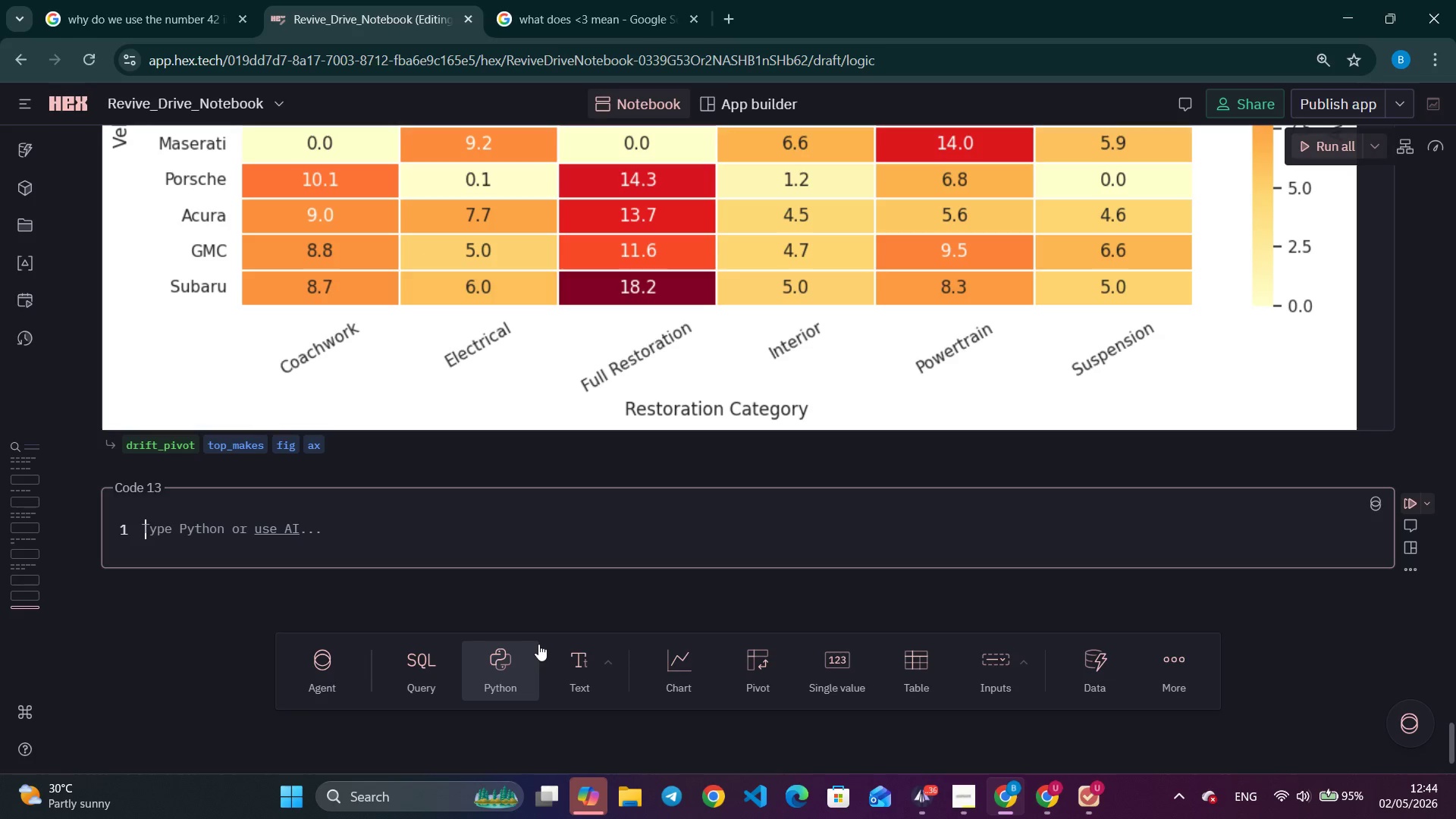 
hold_key(key=Backspace, duration=1.51)
 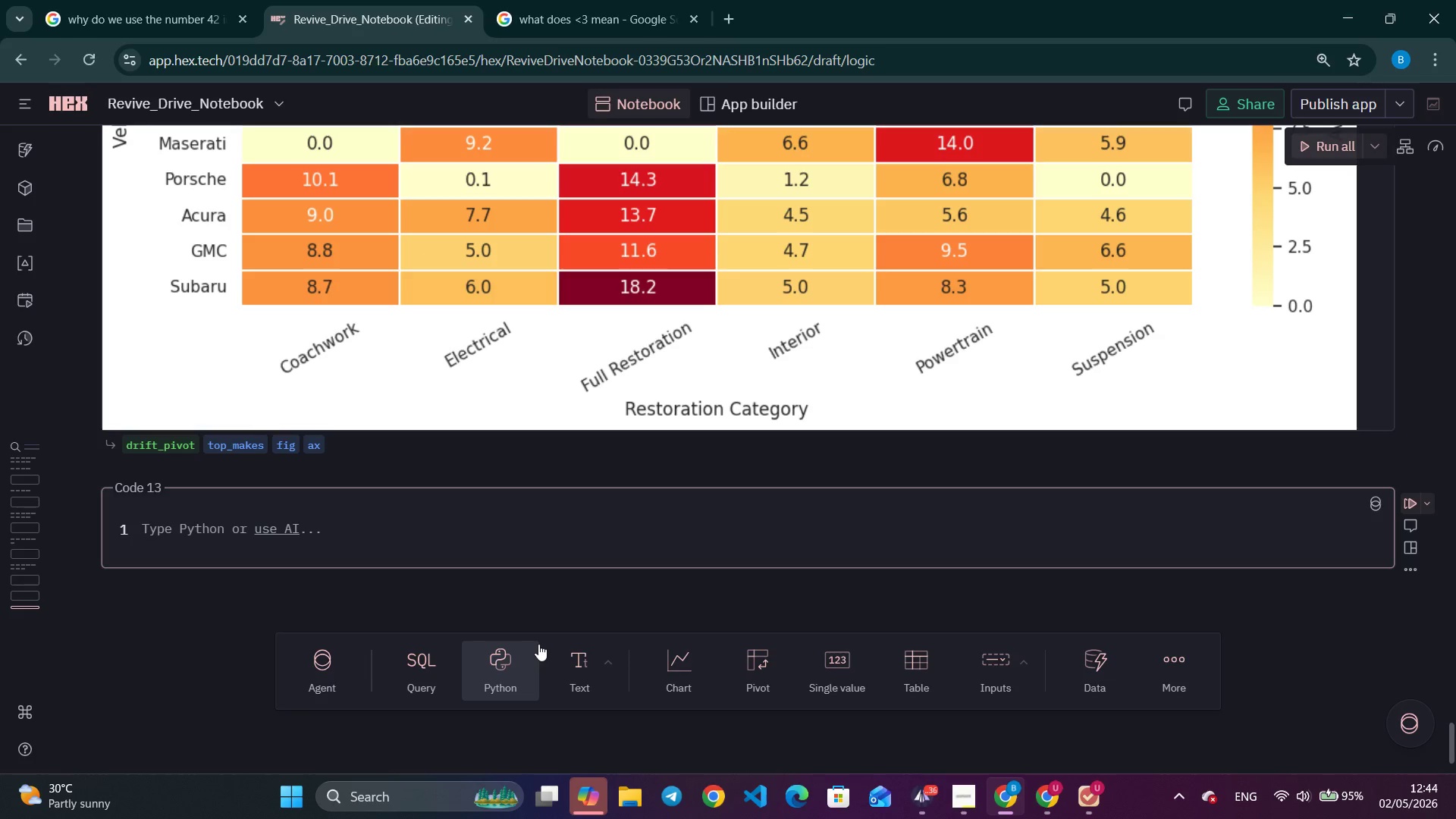 
hold_key(key=Backspace, duration=1.52)
 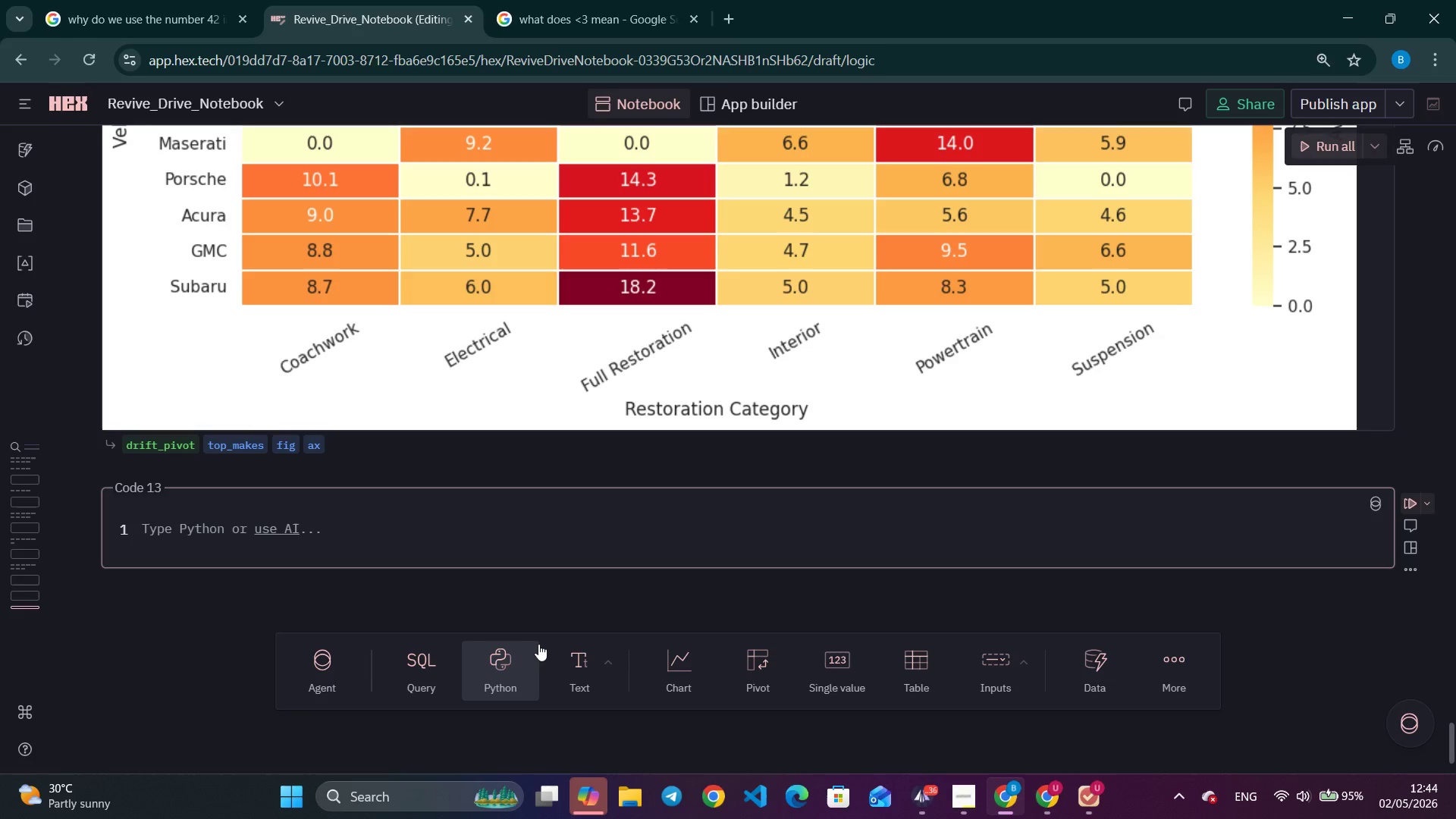 
hold_key(key=Backspace, duration=1.5)
 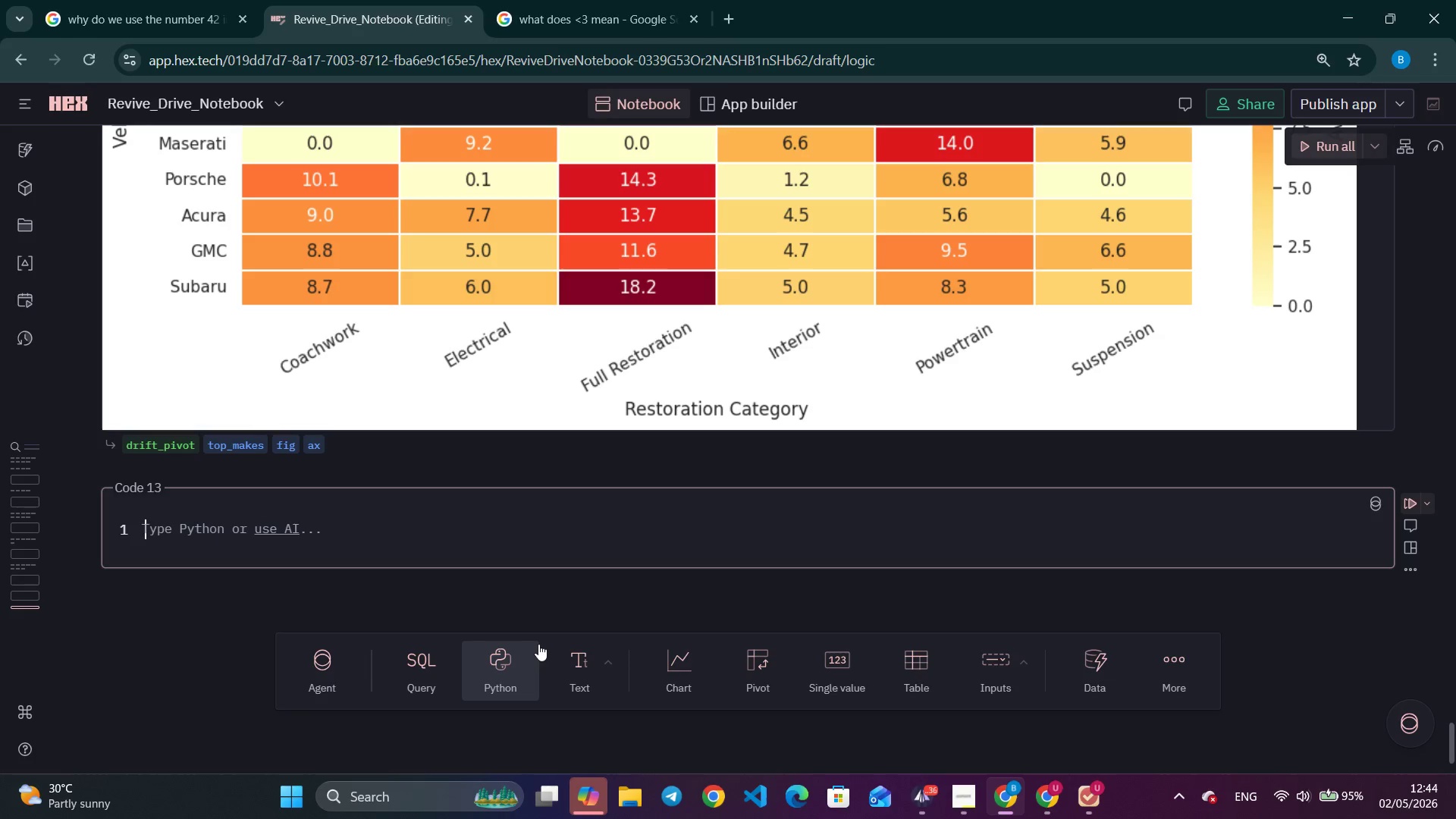 
hold_key(key=Backspace, duration=1.5)
 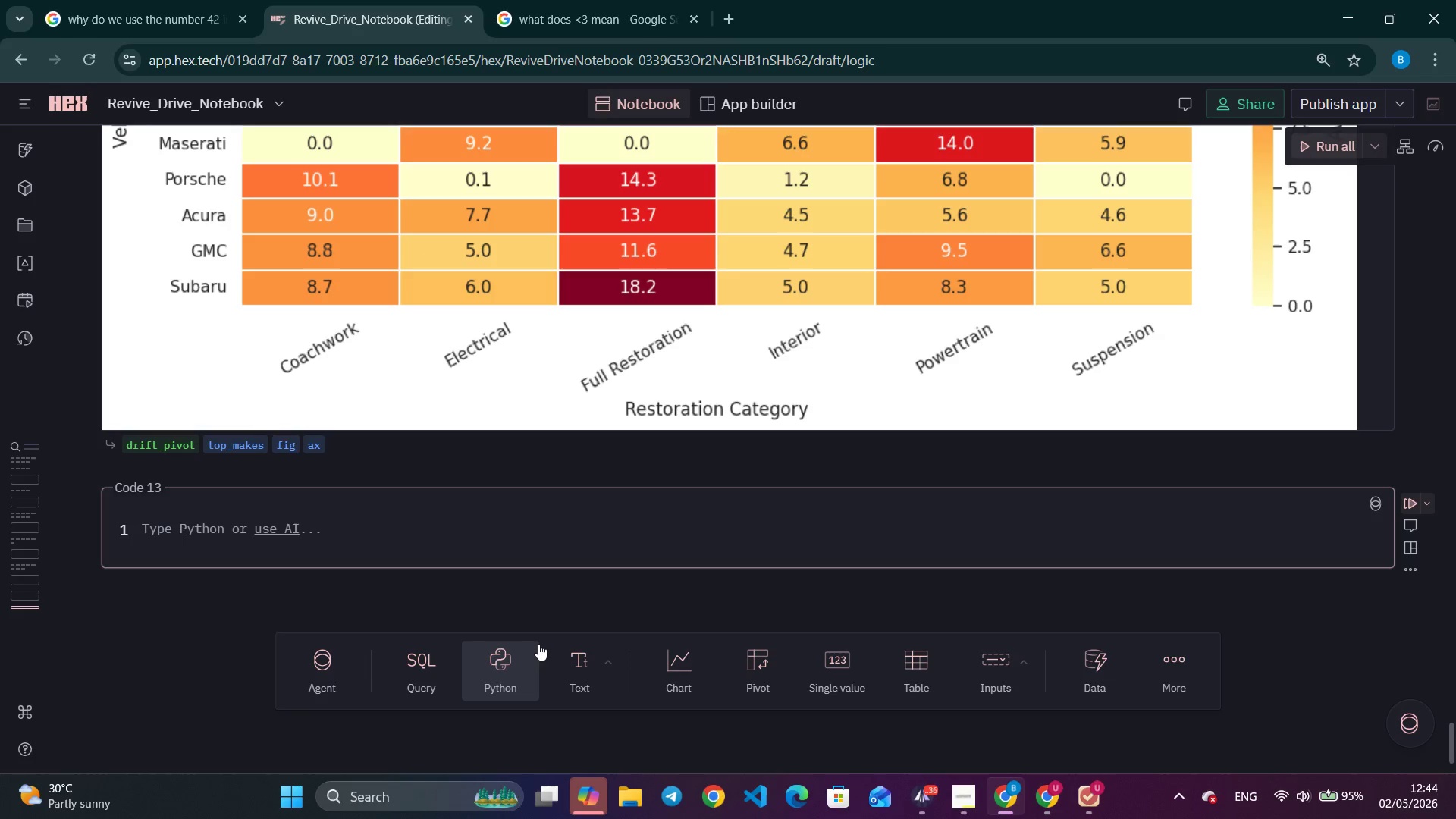 
hold_key(key=Backspace, duration=1.52)
 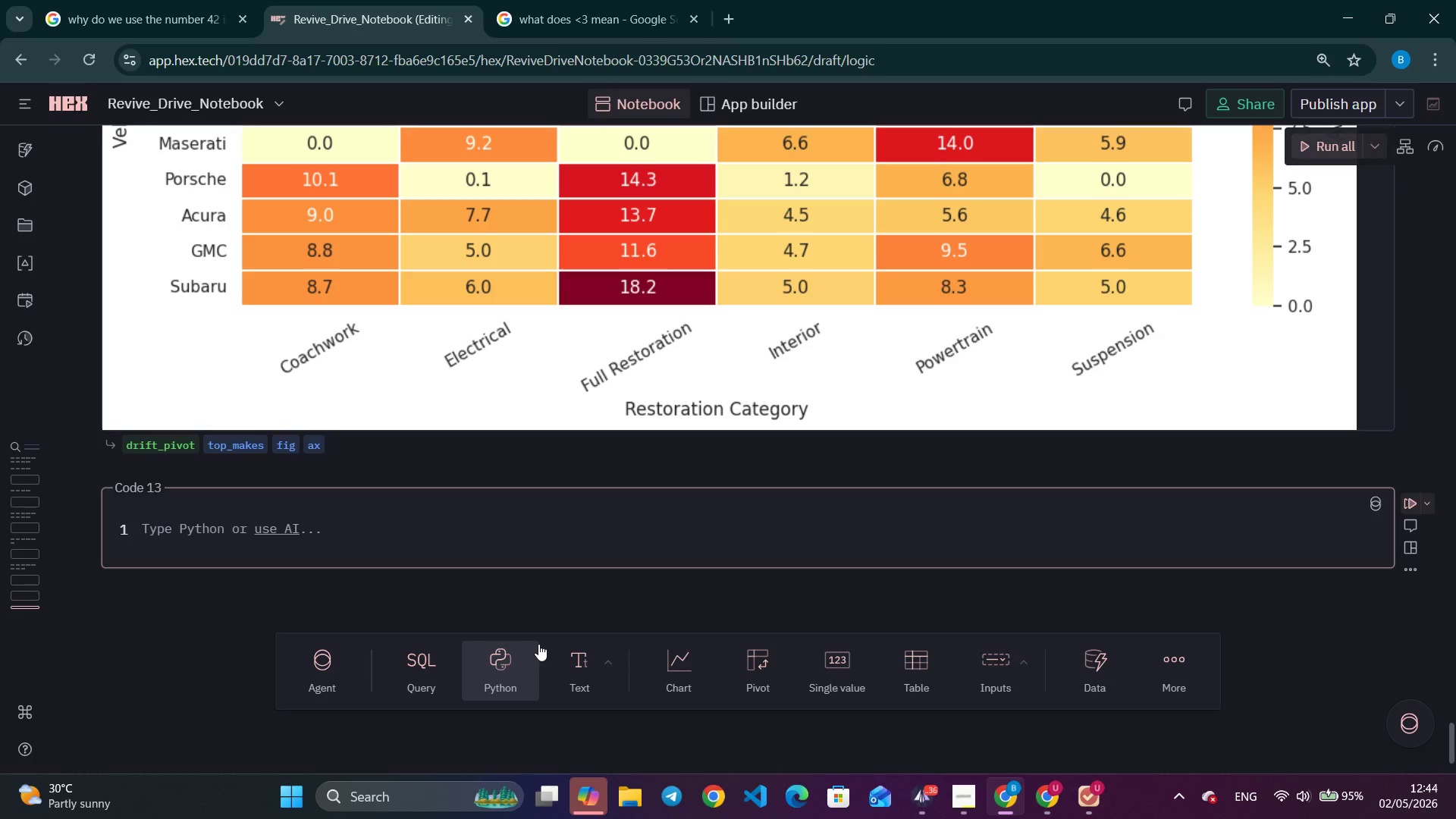 
hold_key(key=Backspace, duration=1.5)
 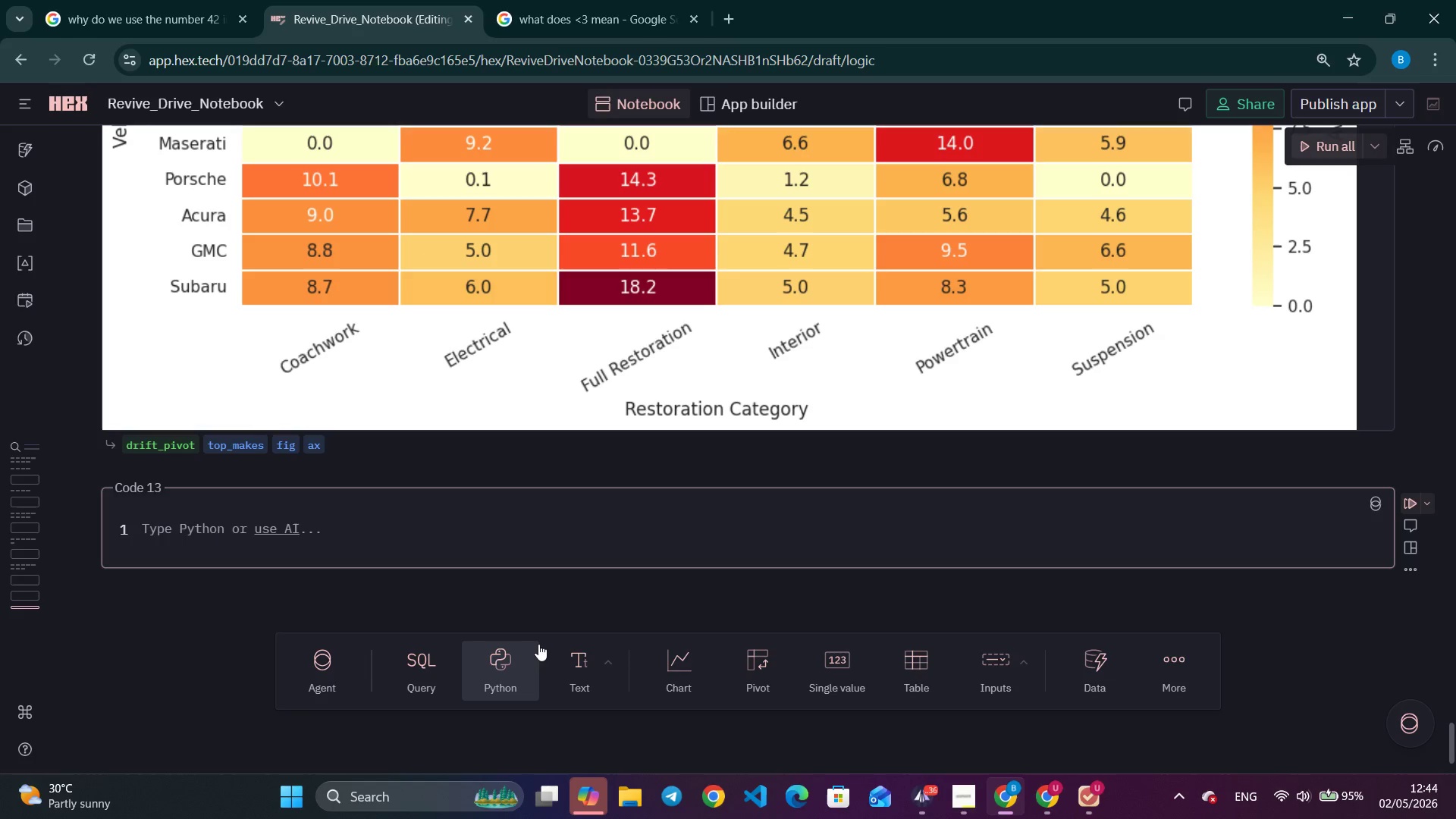 
hold_key(key=Backspace, duration=1.51)
 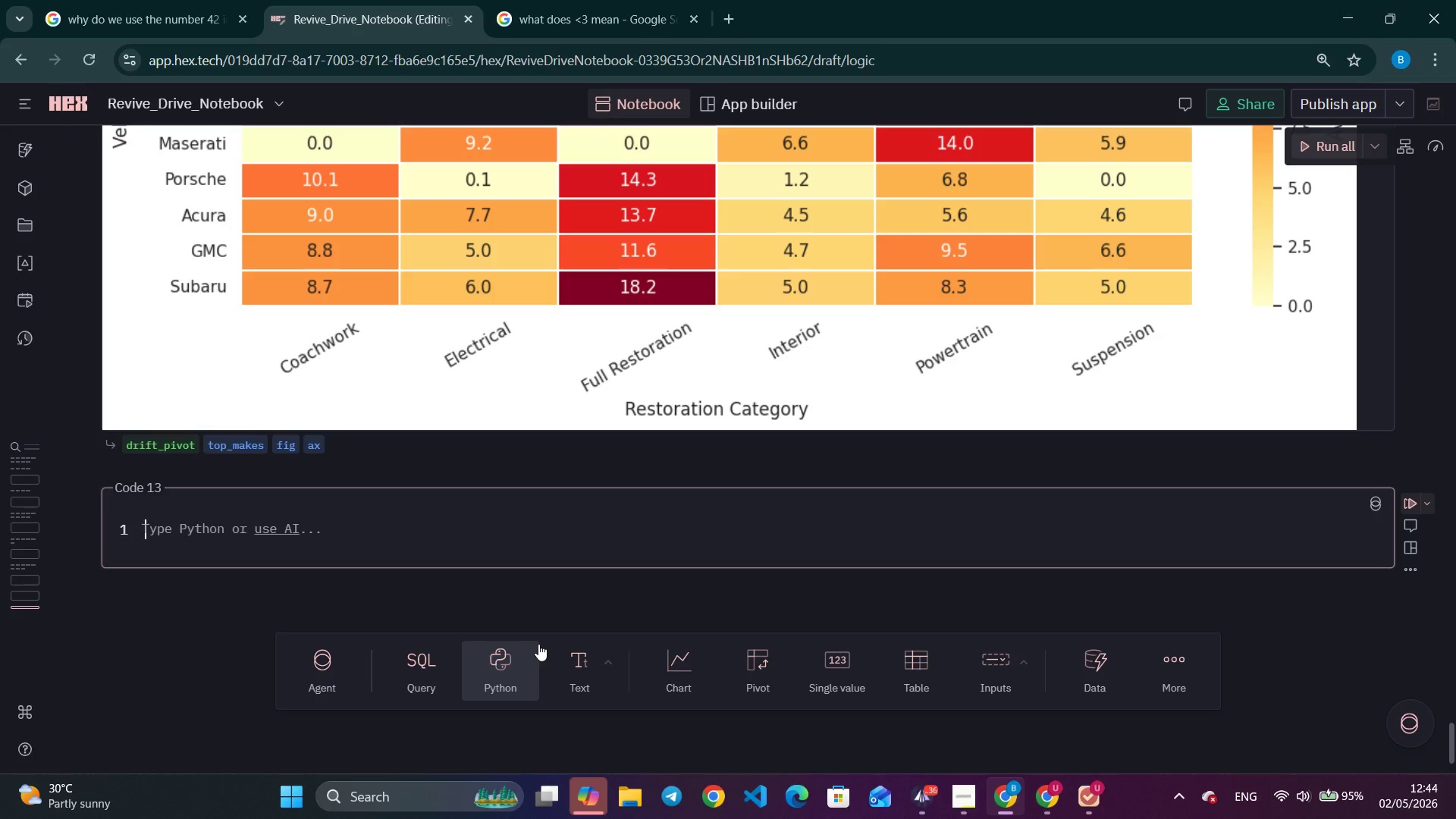 
hold_key(key=Backspace, duration=1.52)
 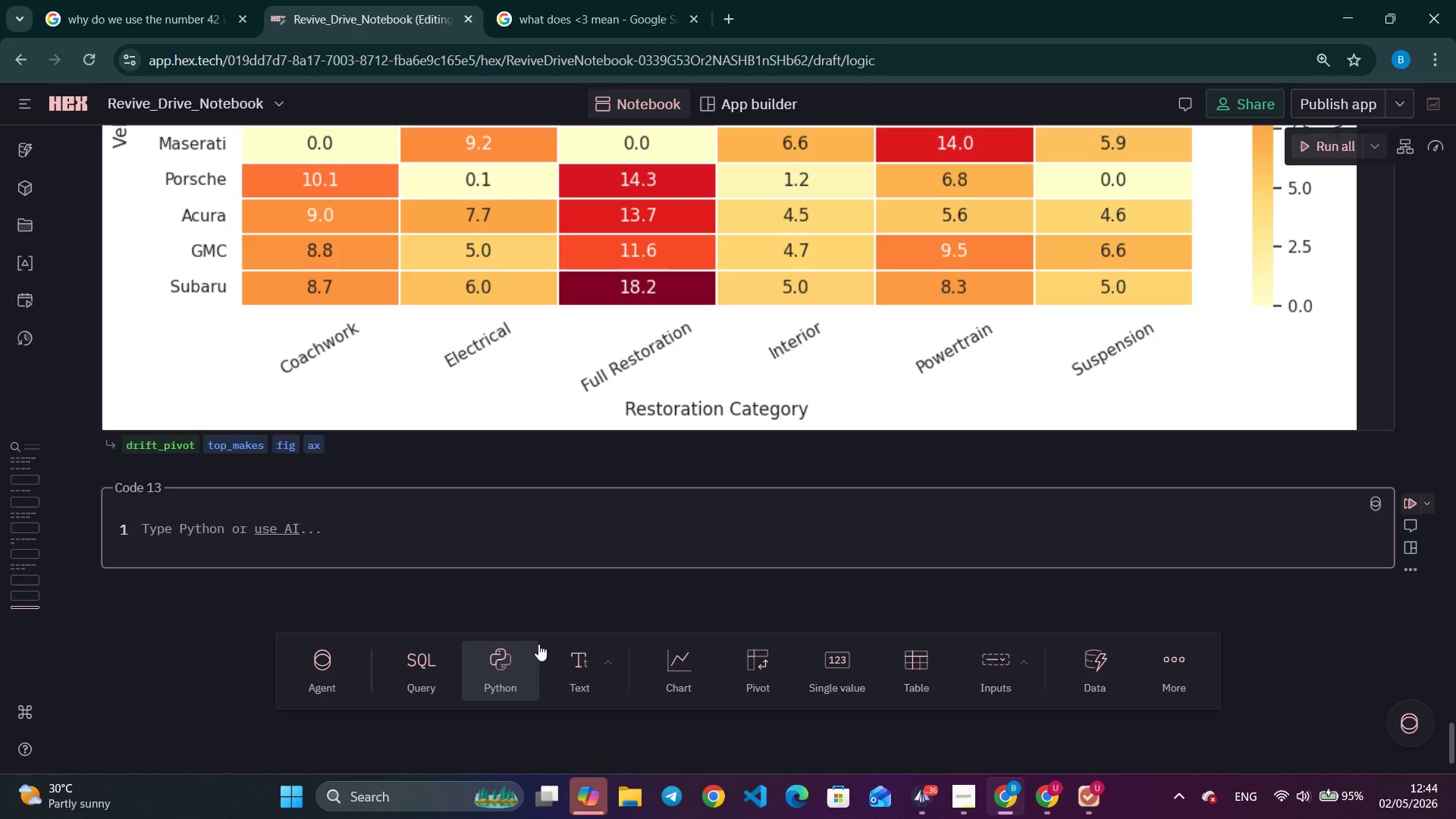 
hold_key(key=Backspace, duration=1.52)
 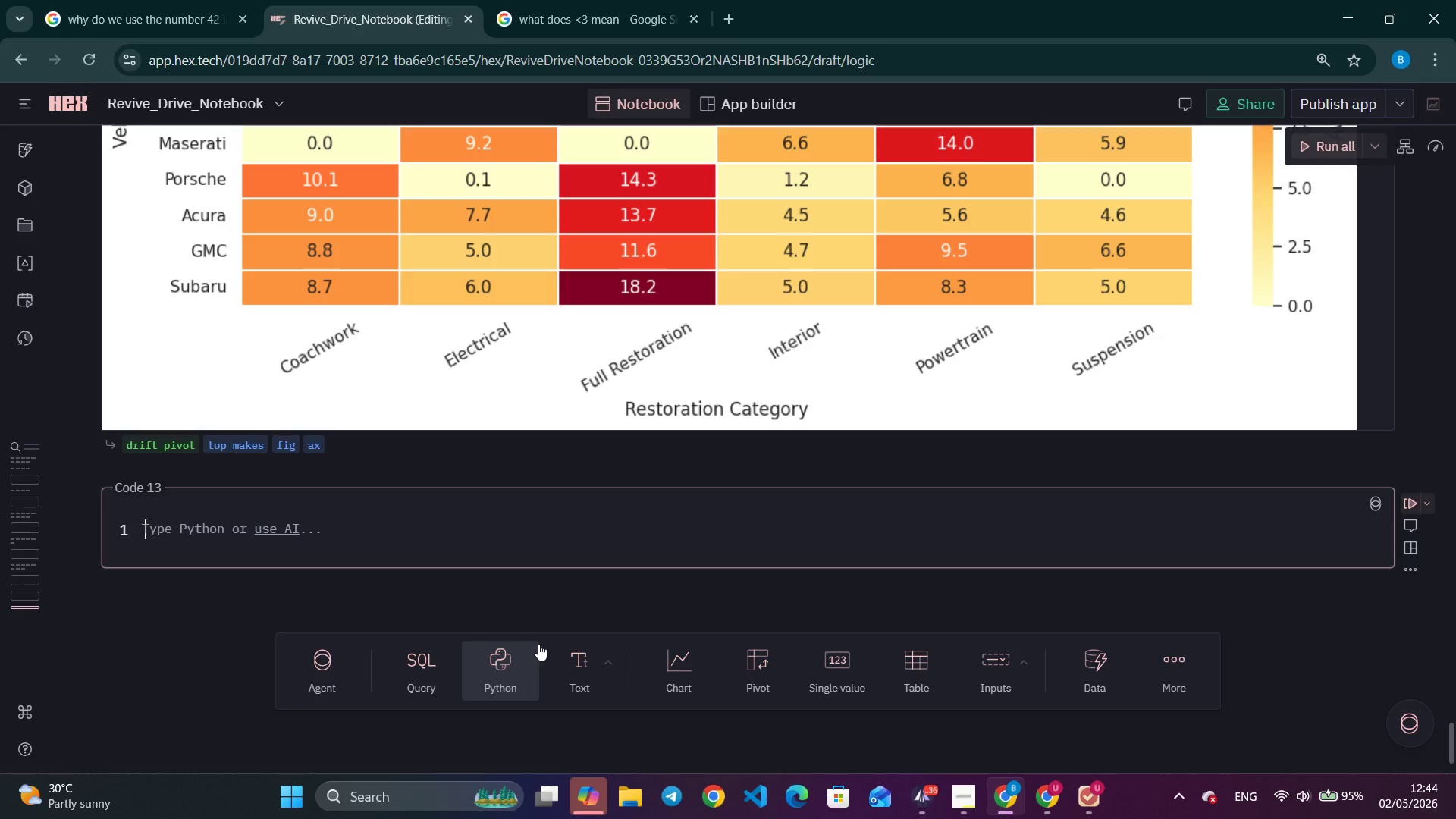 
hold_key(key=Backspace, duration=1.51)
 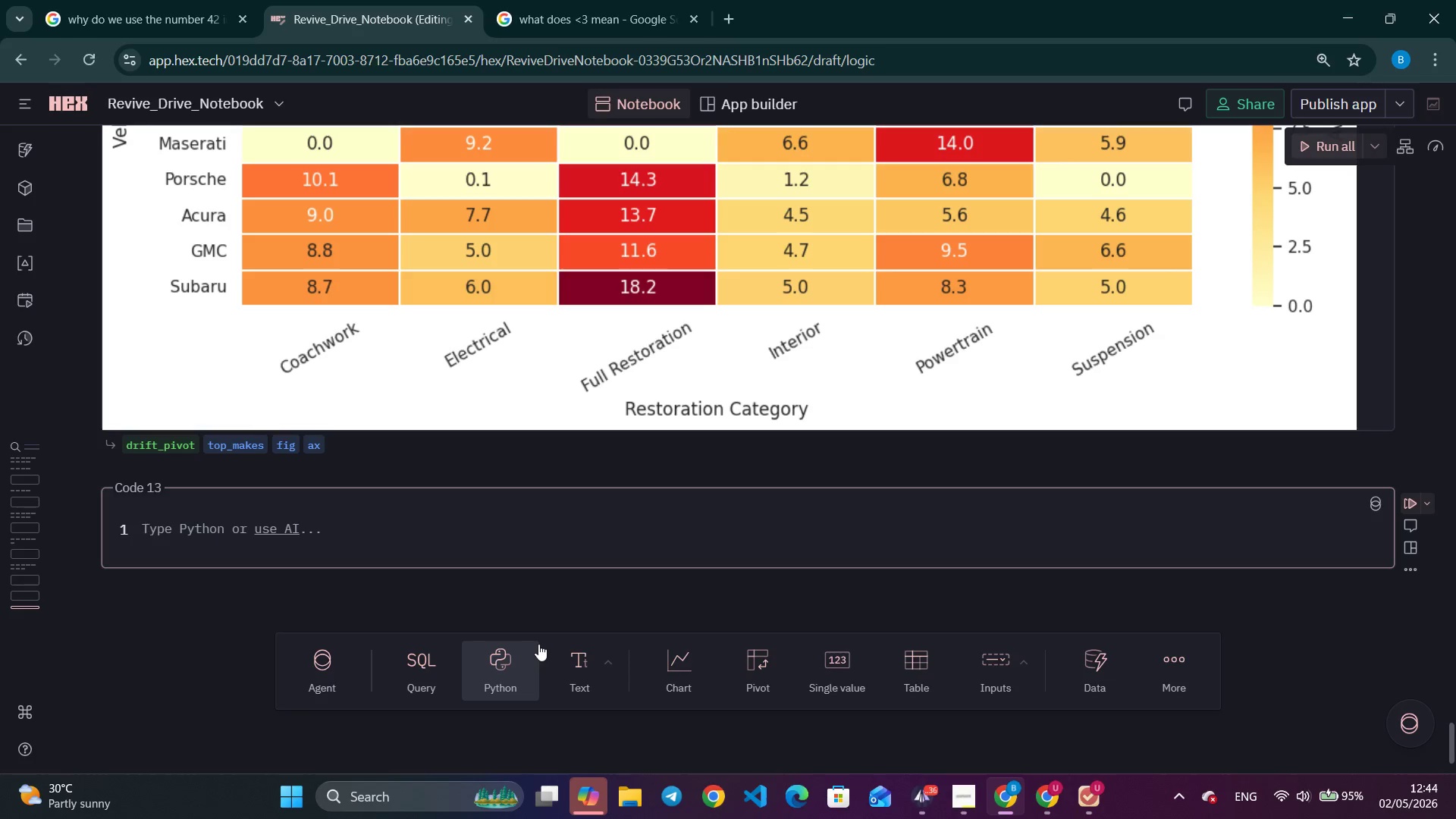 
hold_key(key=Backspace, duration=1.5)
 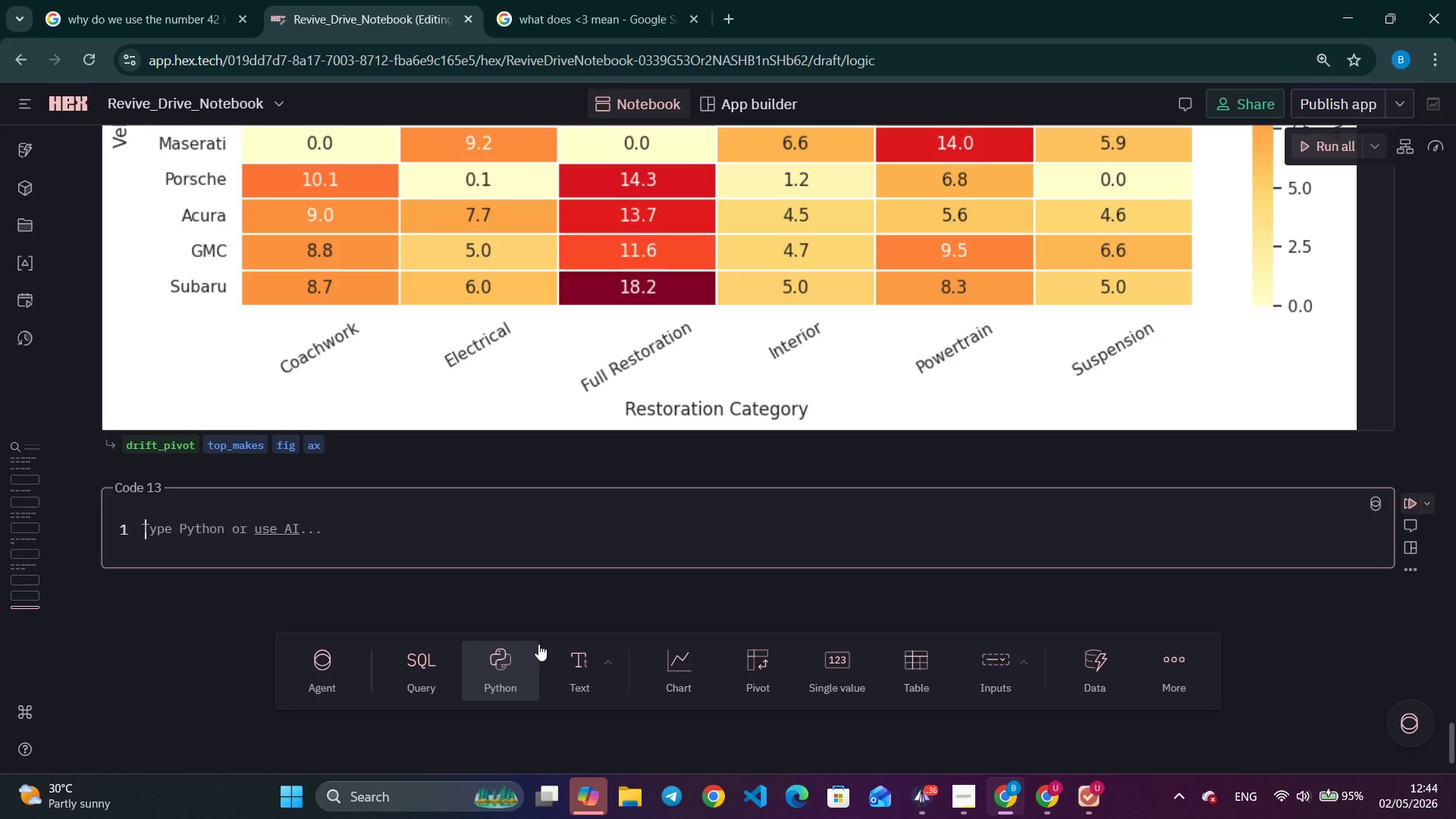 
hold_key(key=Backspace, duration=1.52)
 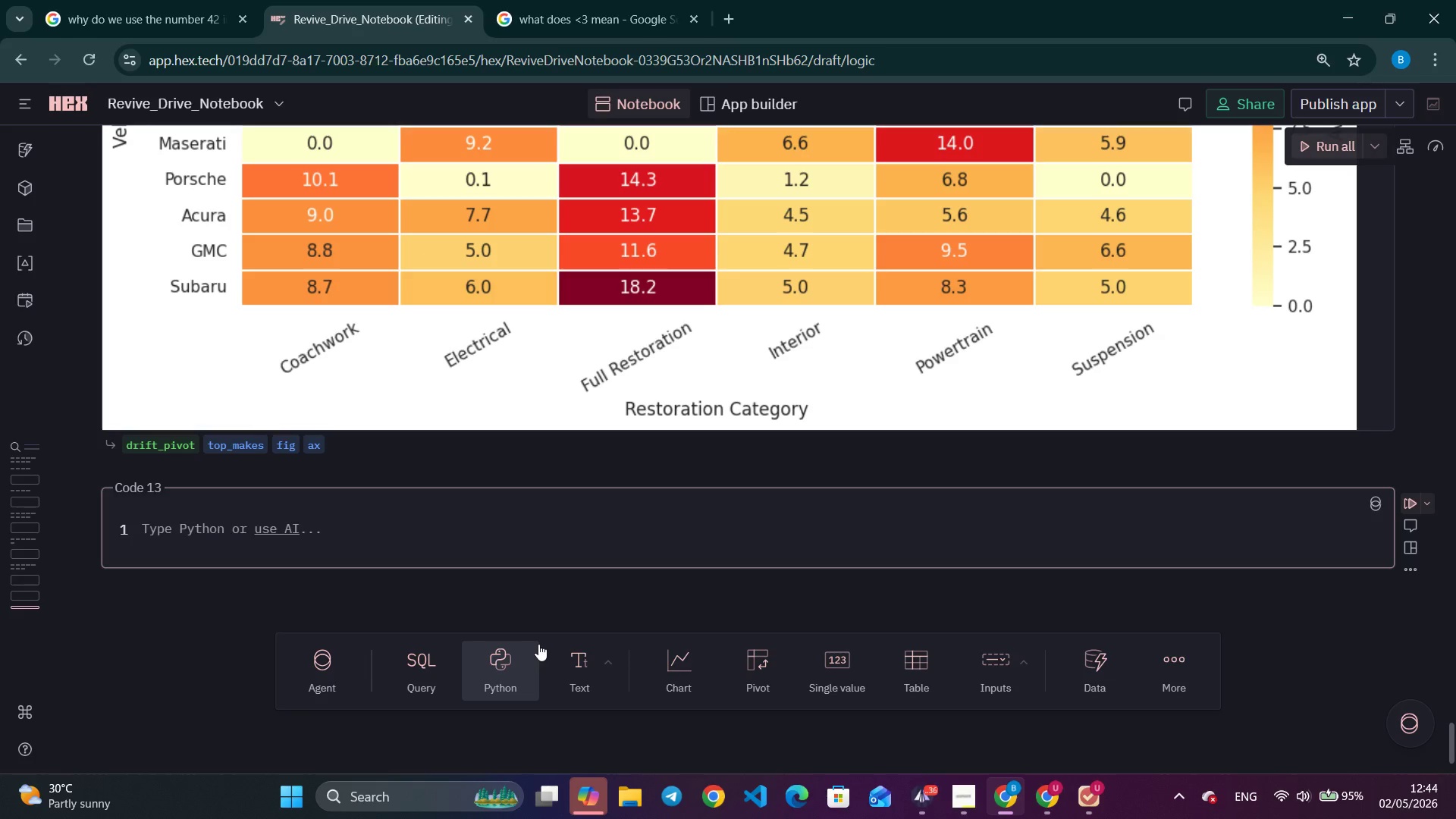 
hold_key(key=Backspace, duration=7.38)
 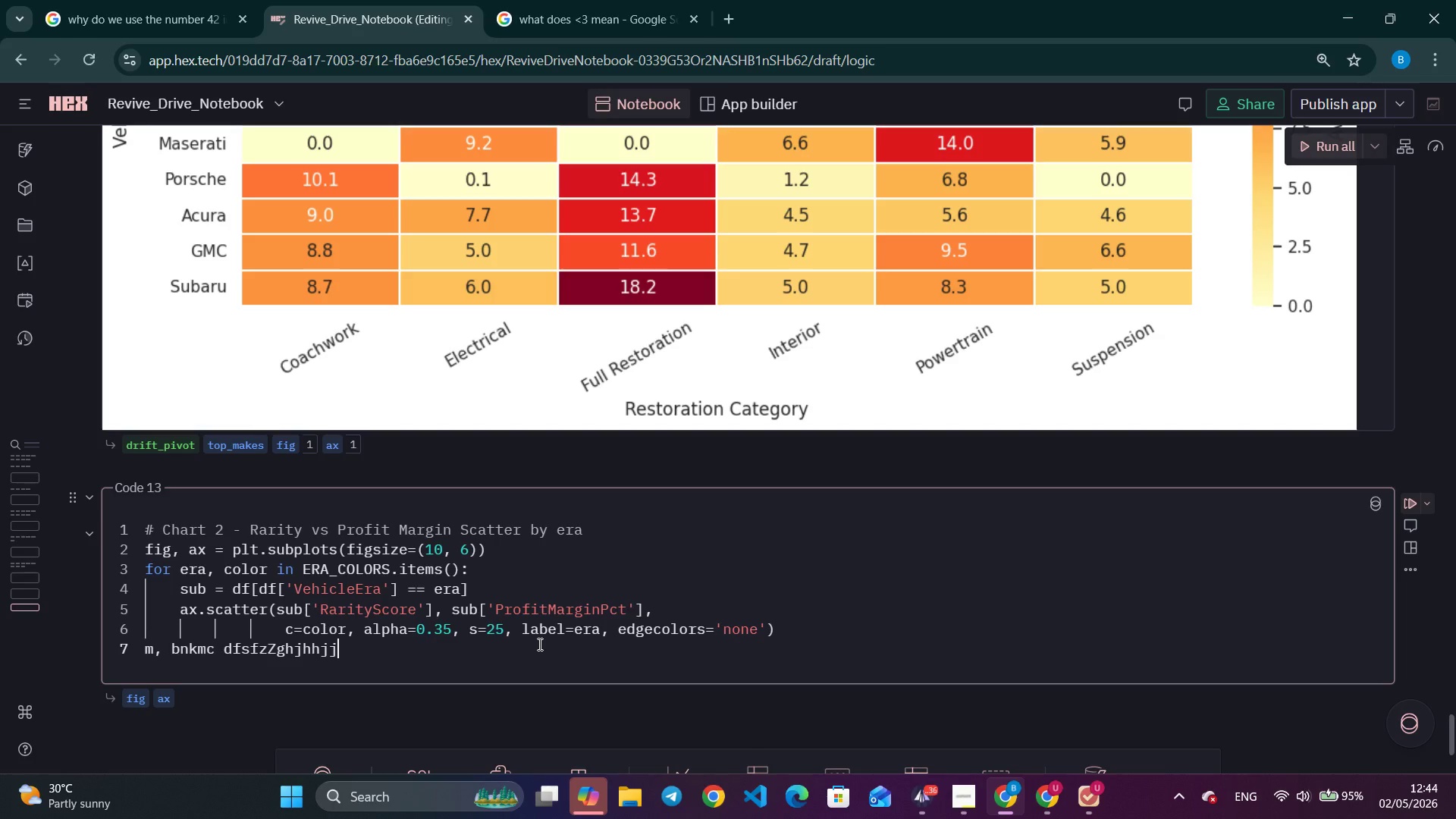 
type(szgszdg)
 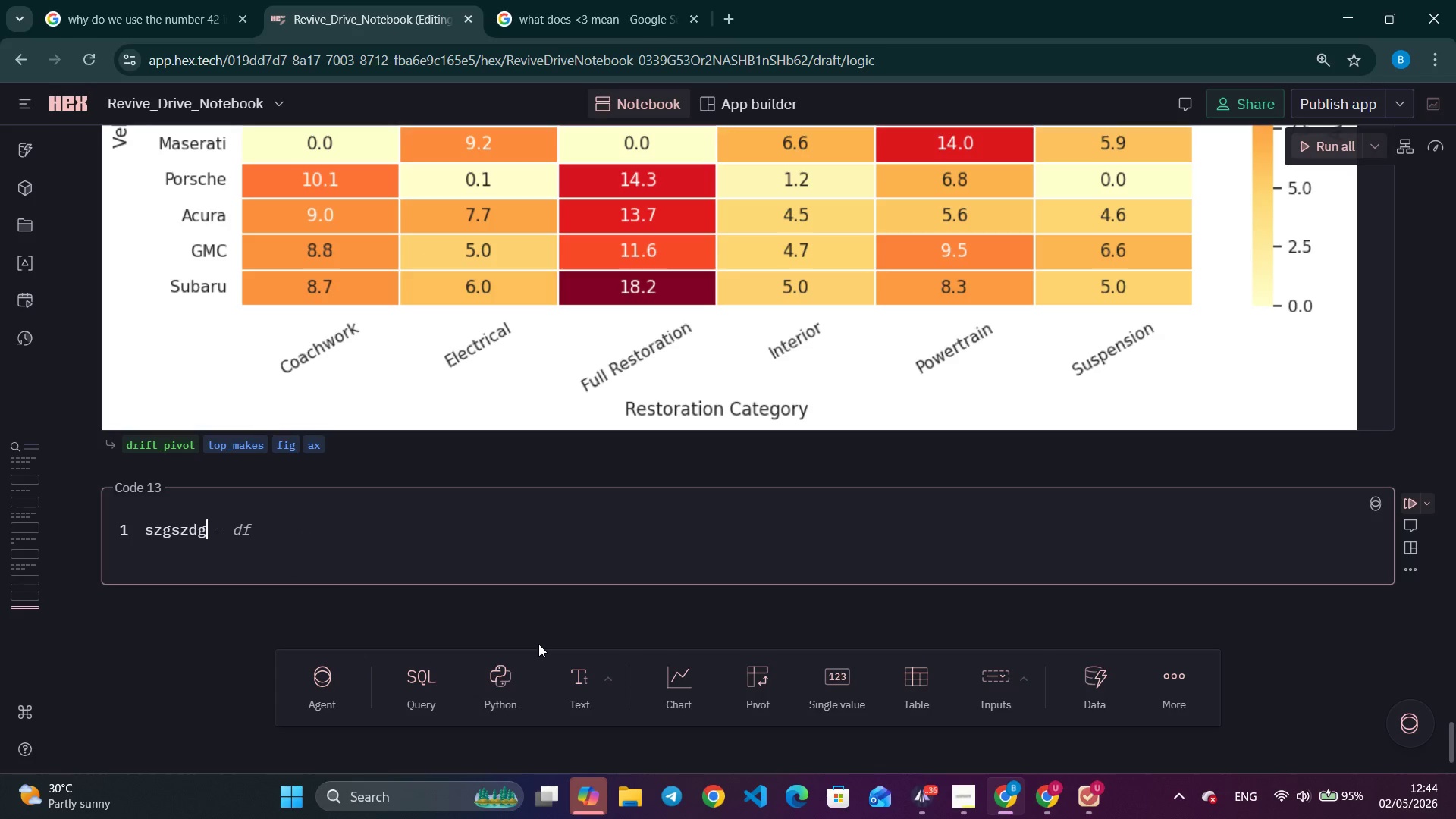 
key(Control+Z)
 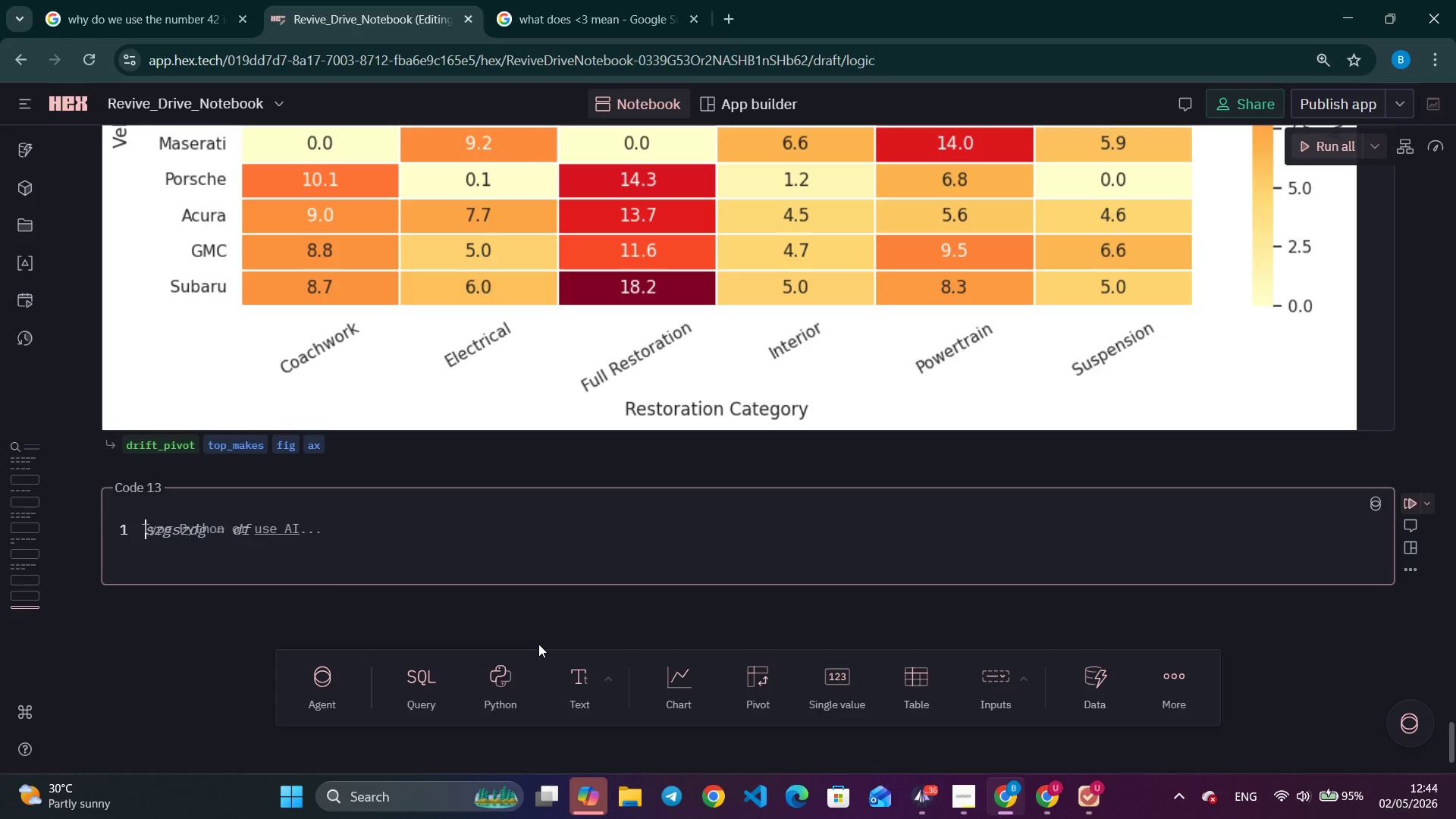 
key(Control+Z)
 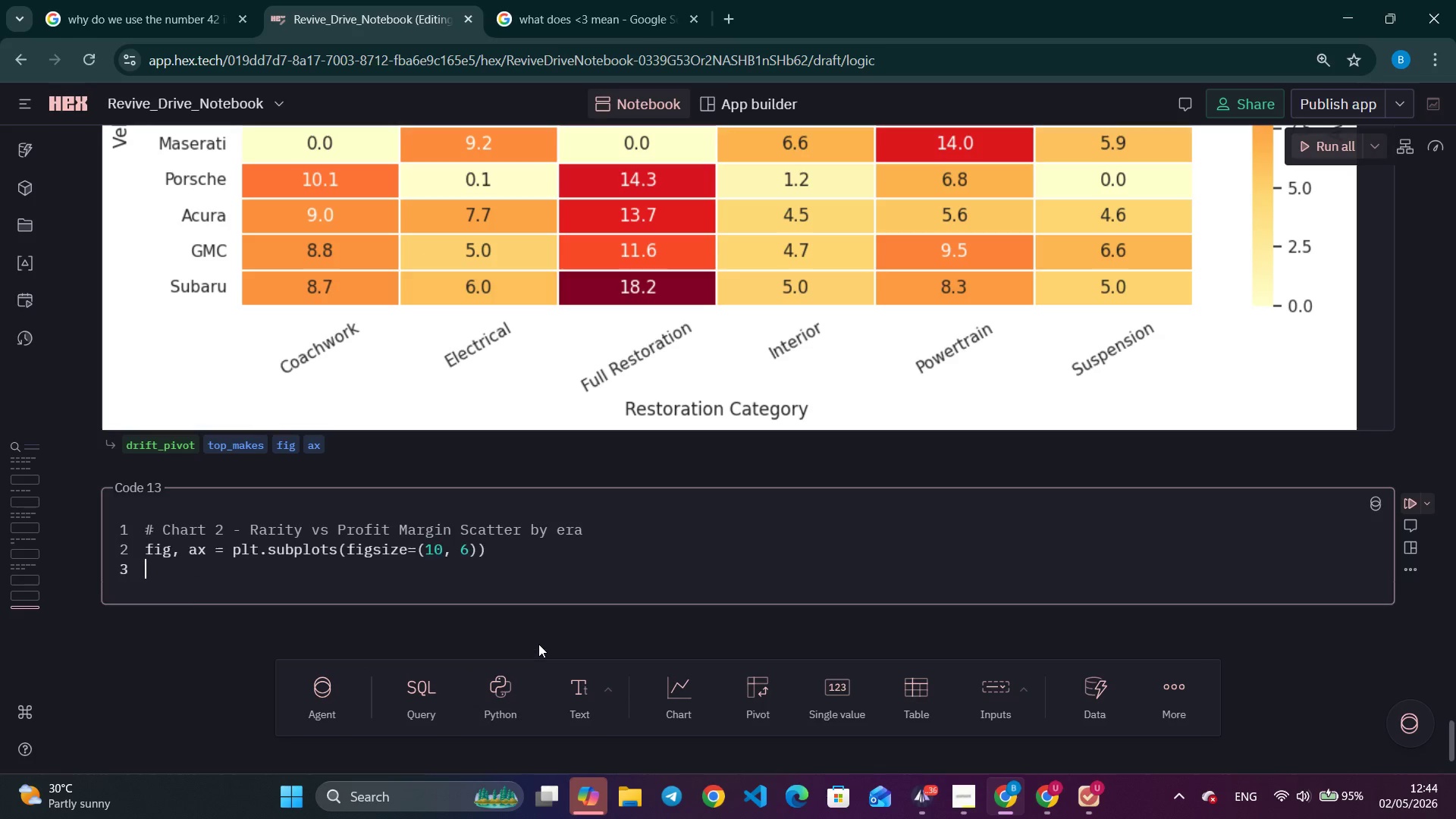 
key(Control+Z)
 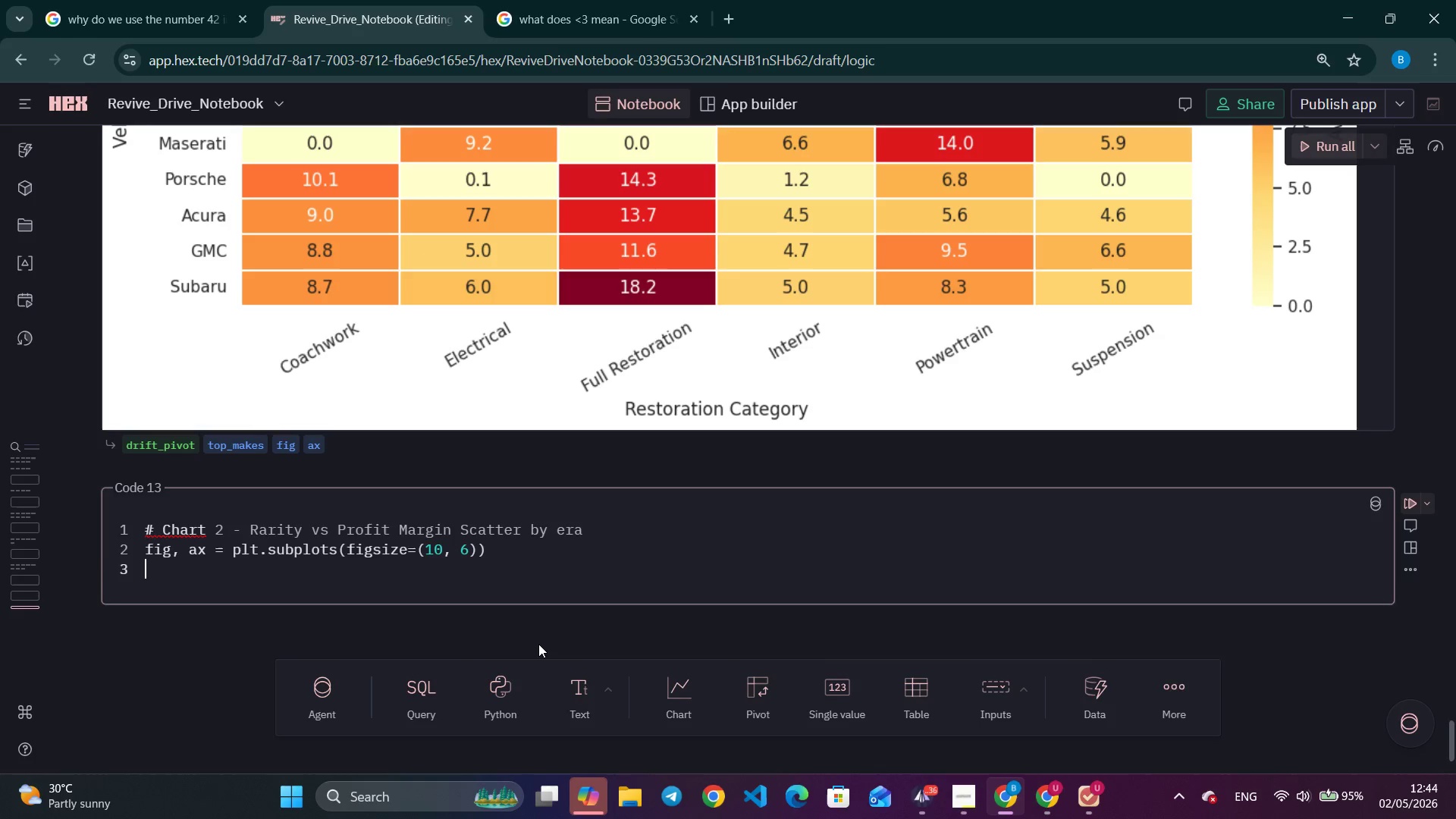 
key(Control+Z)
 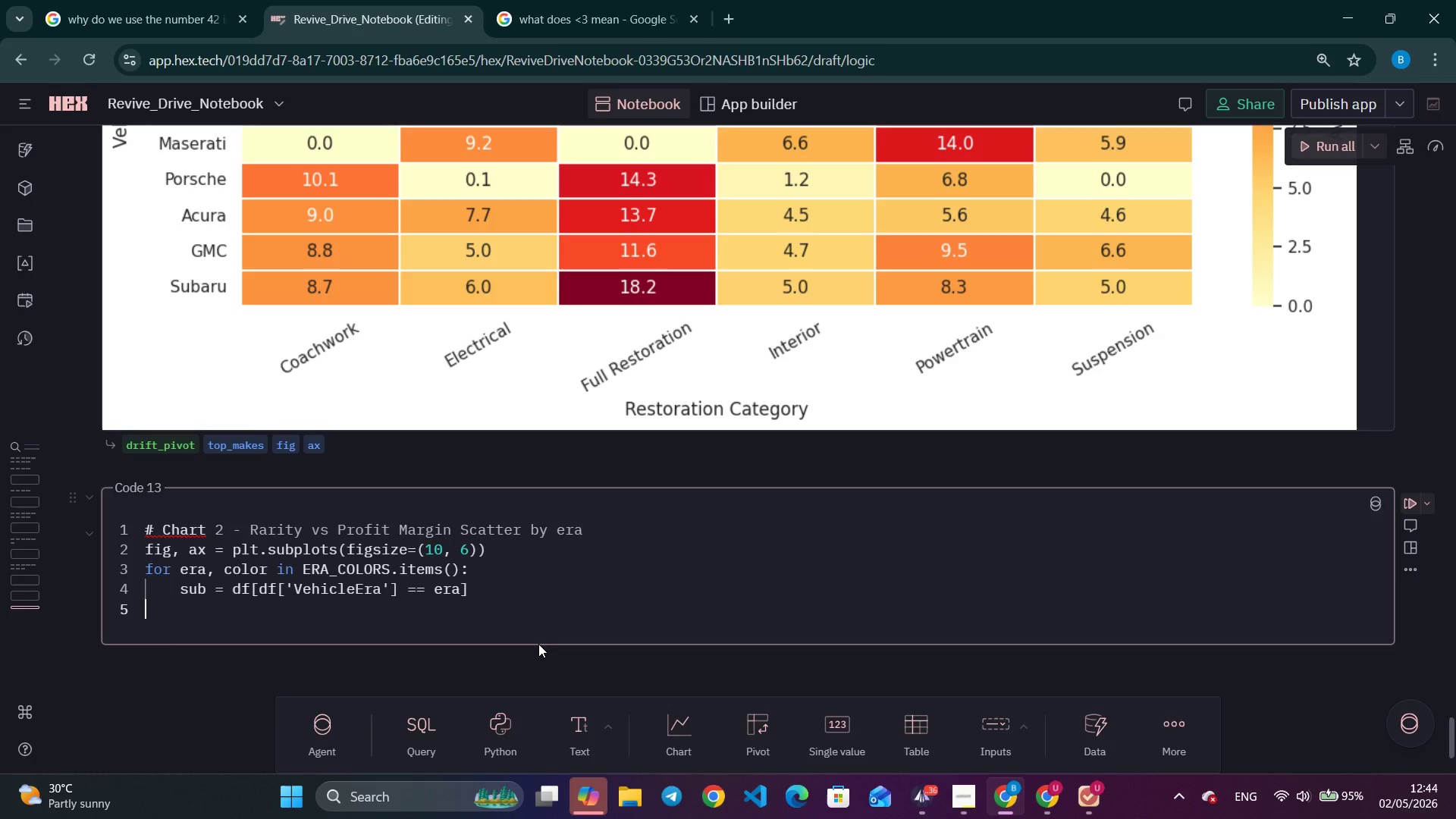 
key(Control+Z)
 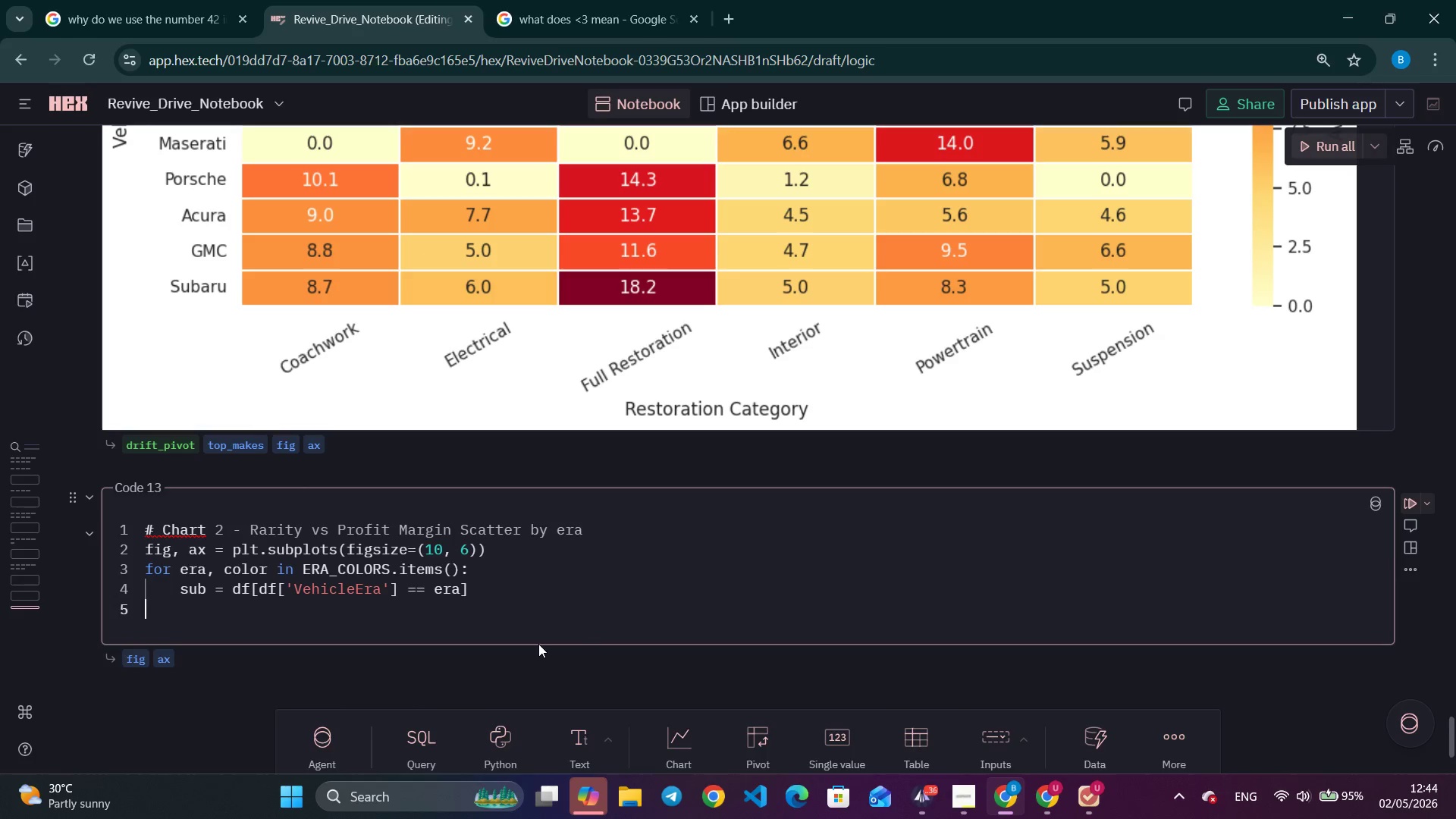 
key(Control+Z)
 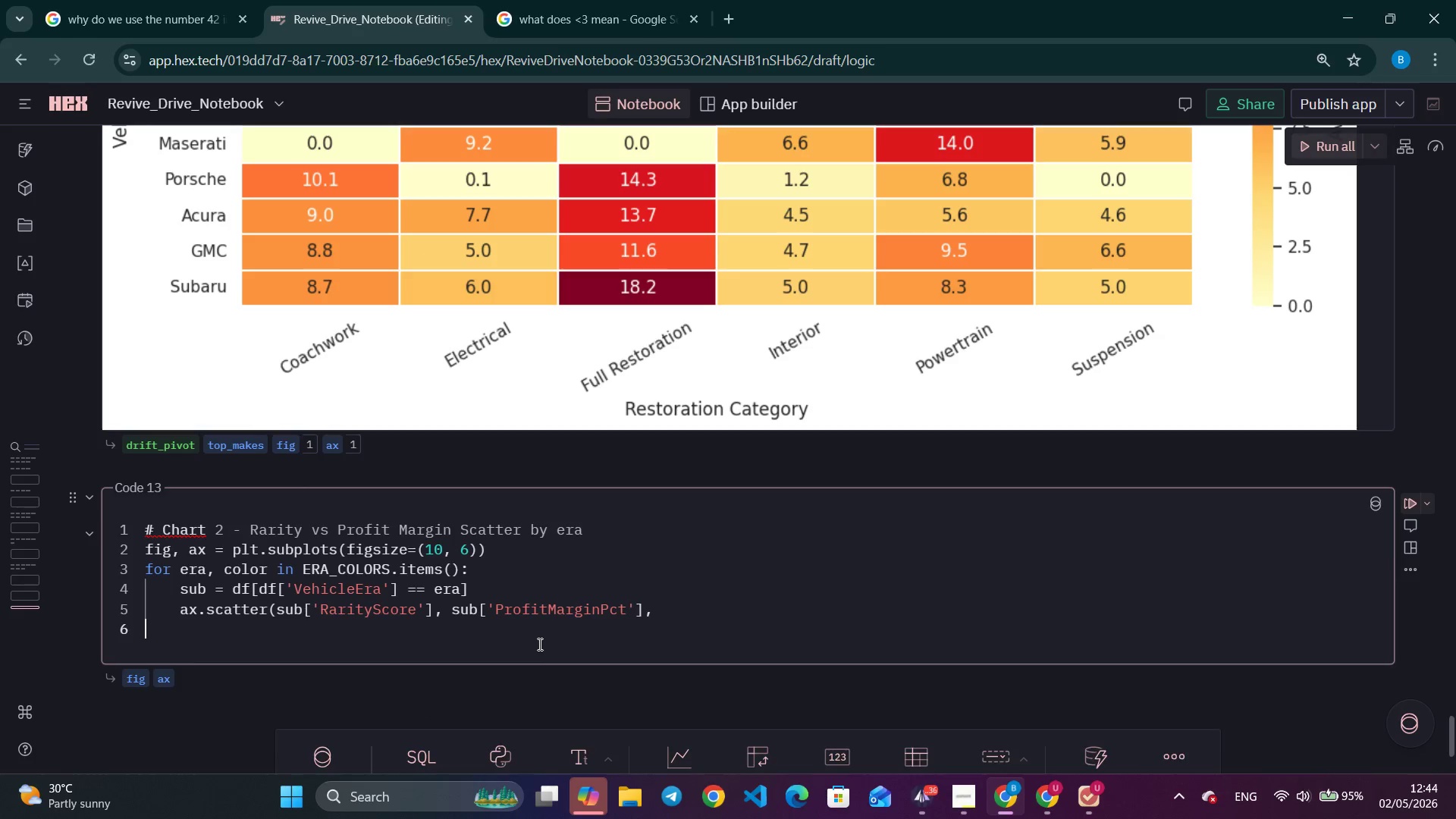 
key(Control+Z)
 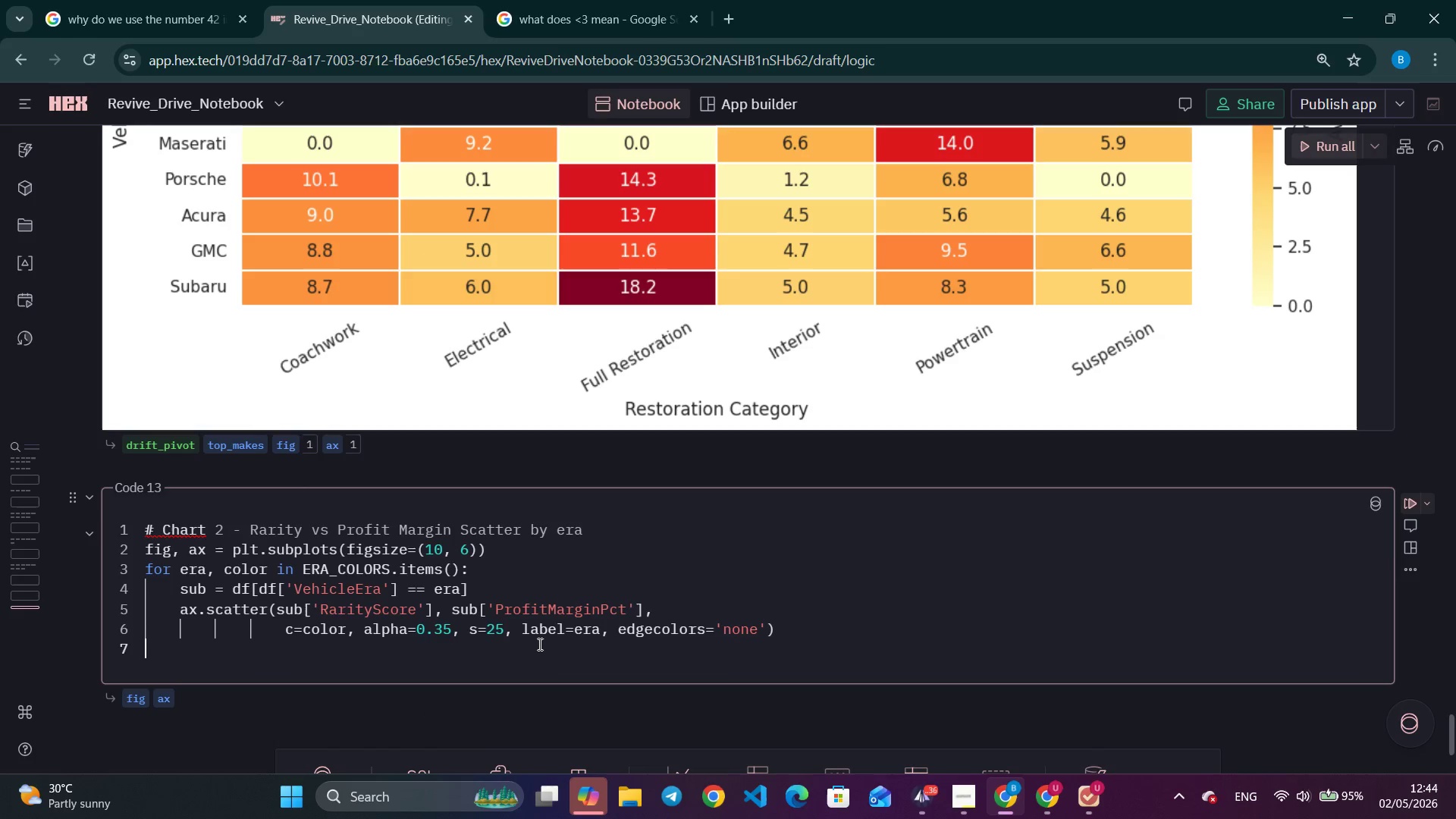 
key(Control+Z)
 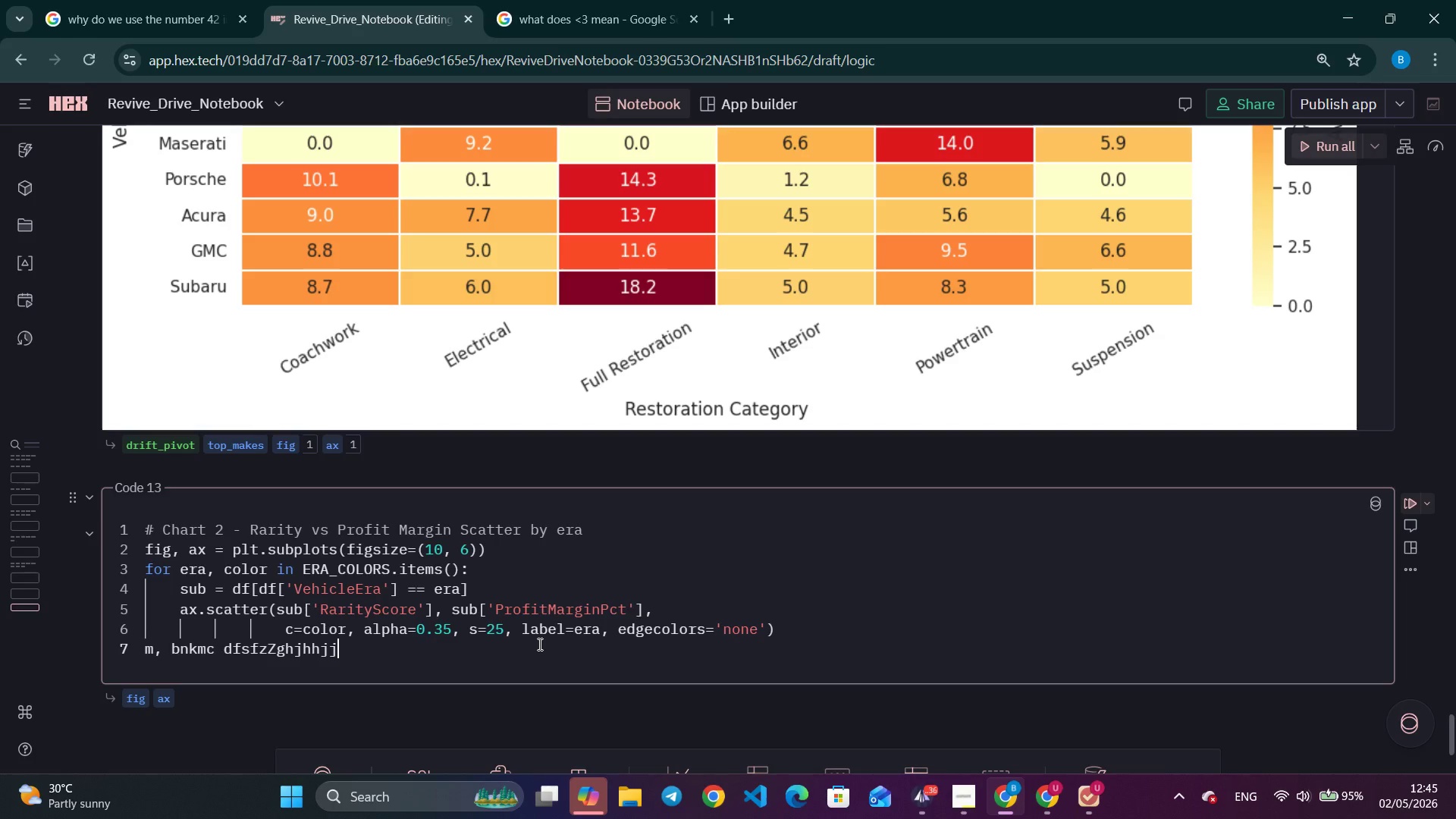 
wait(47.56)
 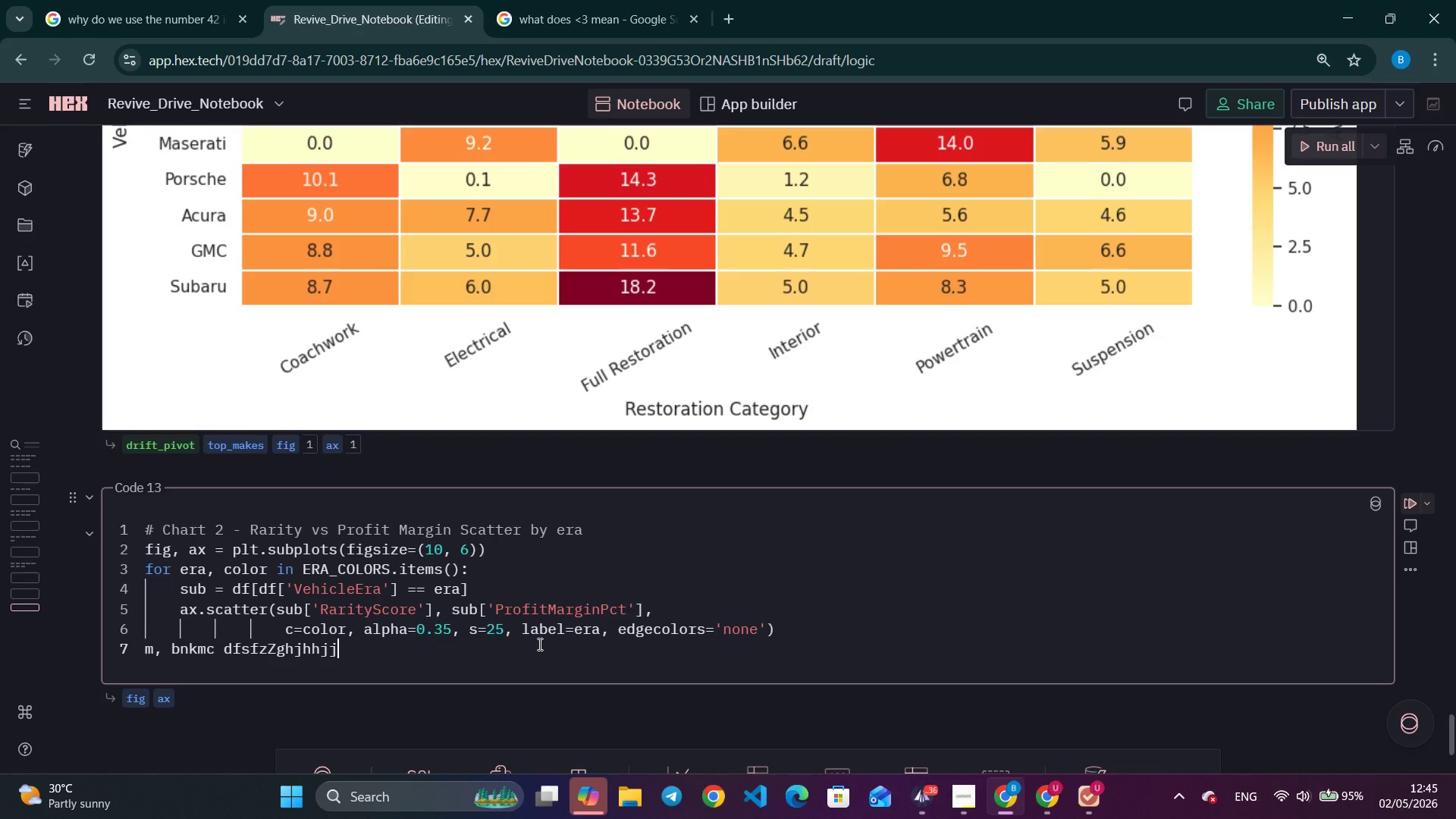 
type(bxvbbgd)
 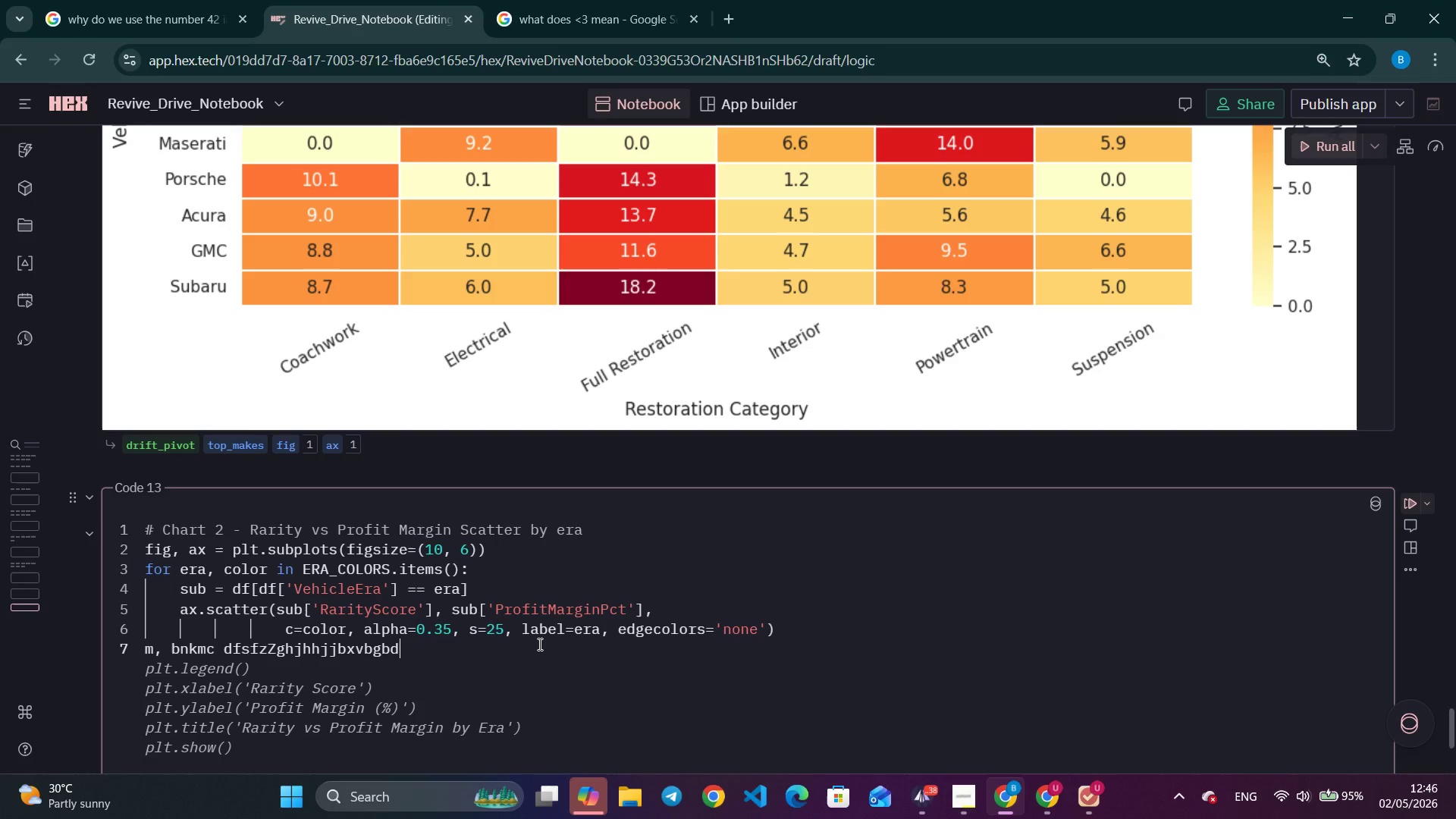 
wait(50.94)
 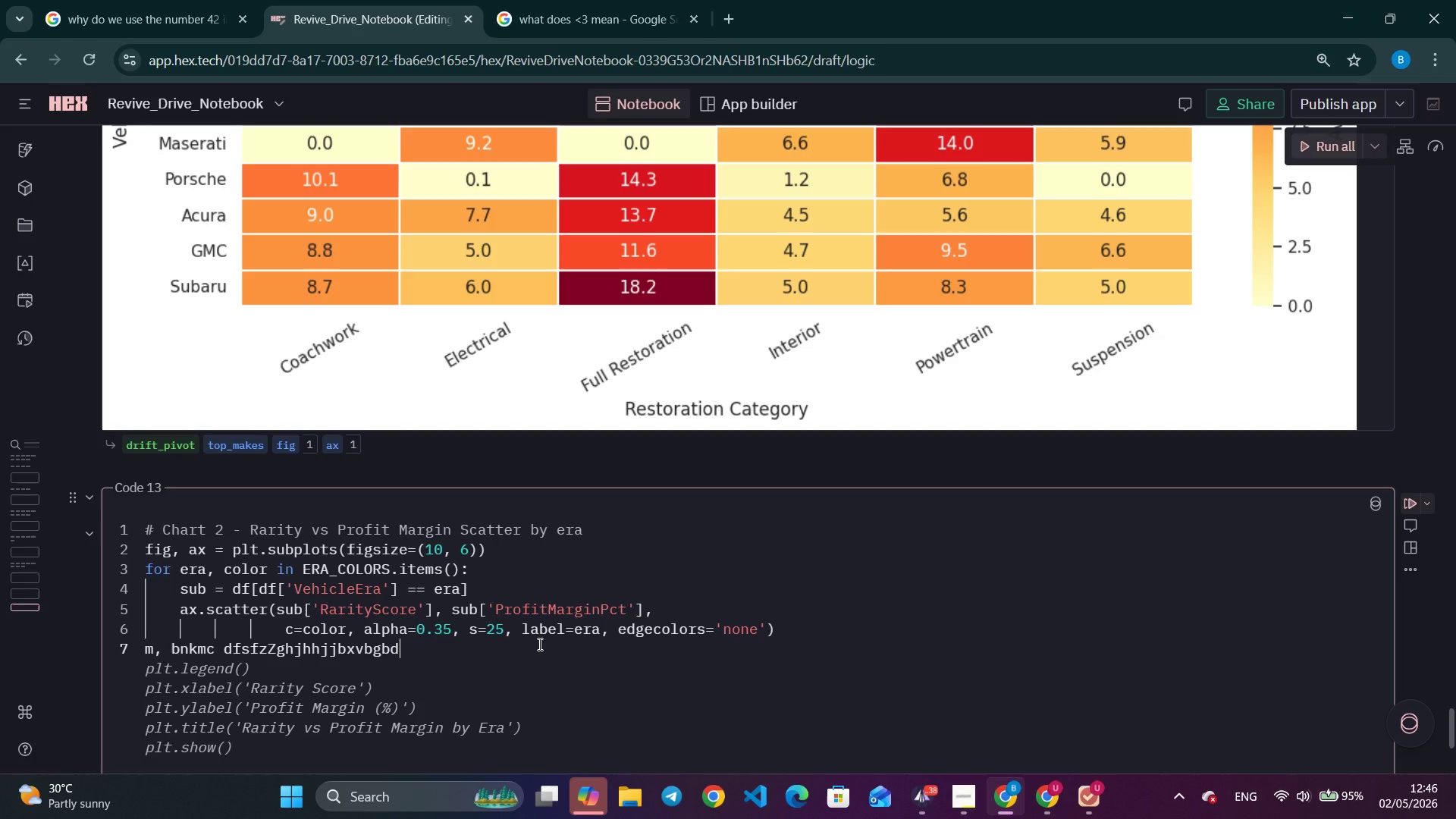 
type(xbx)
 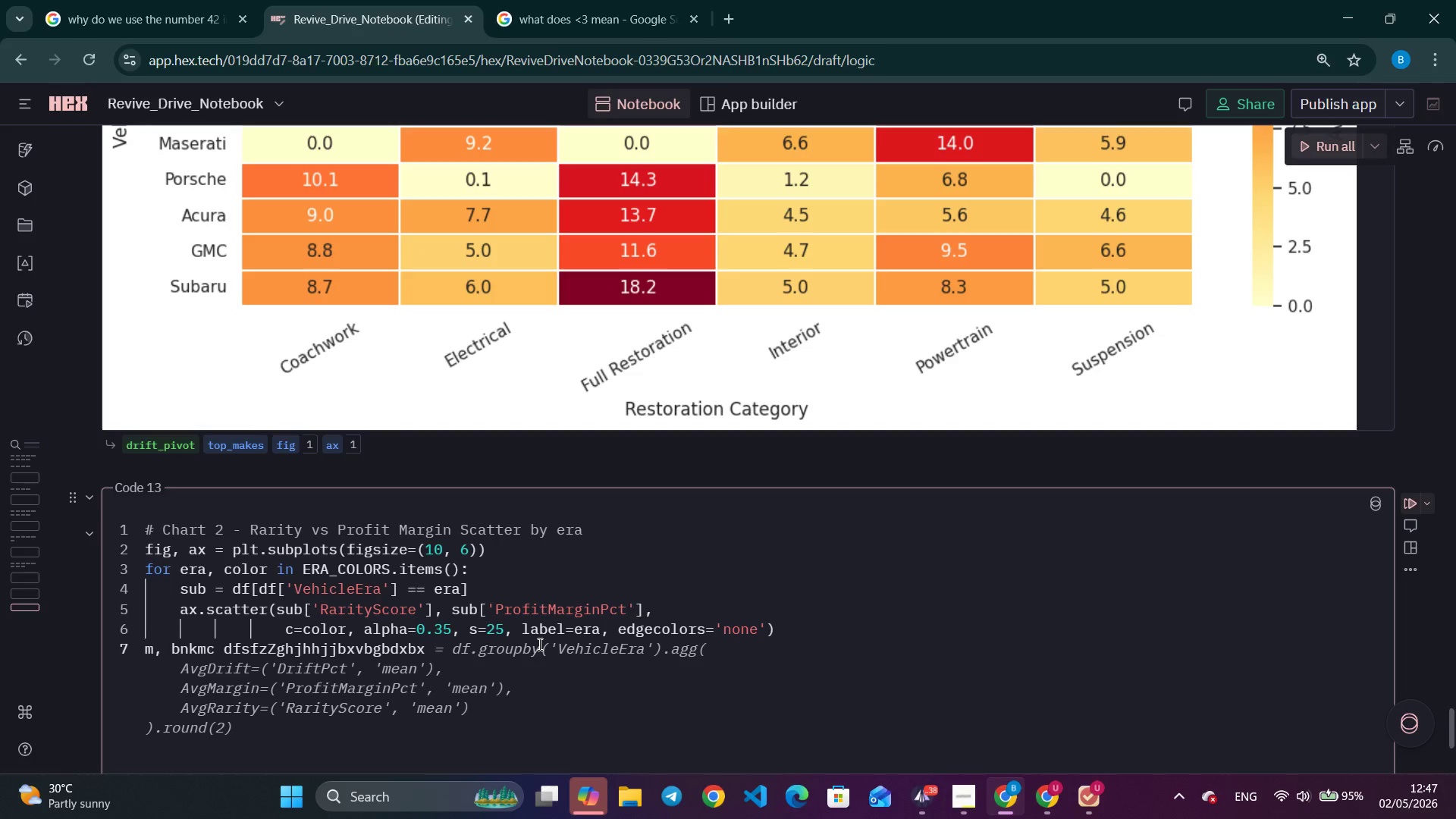 
wait(106.27)
 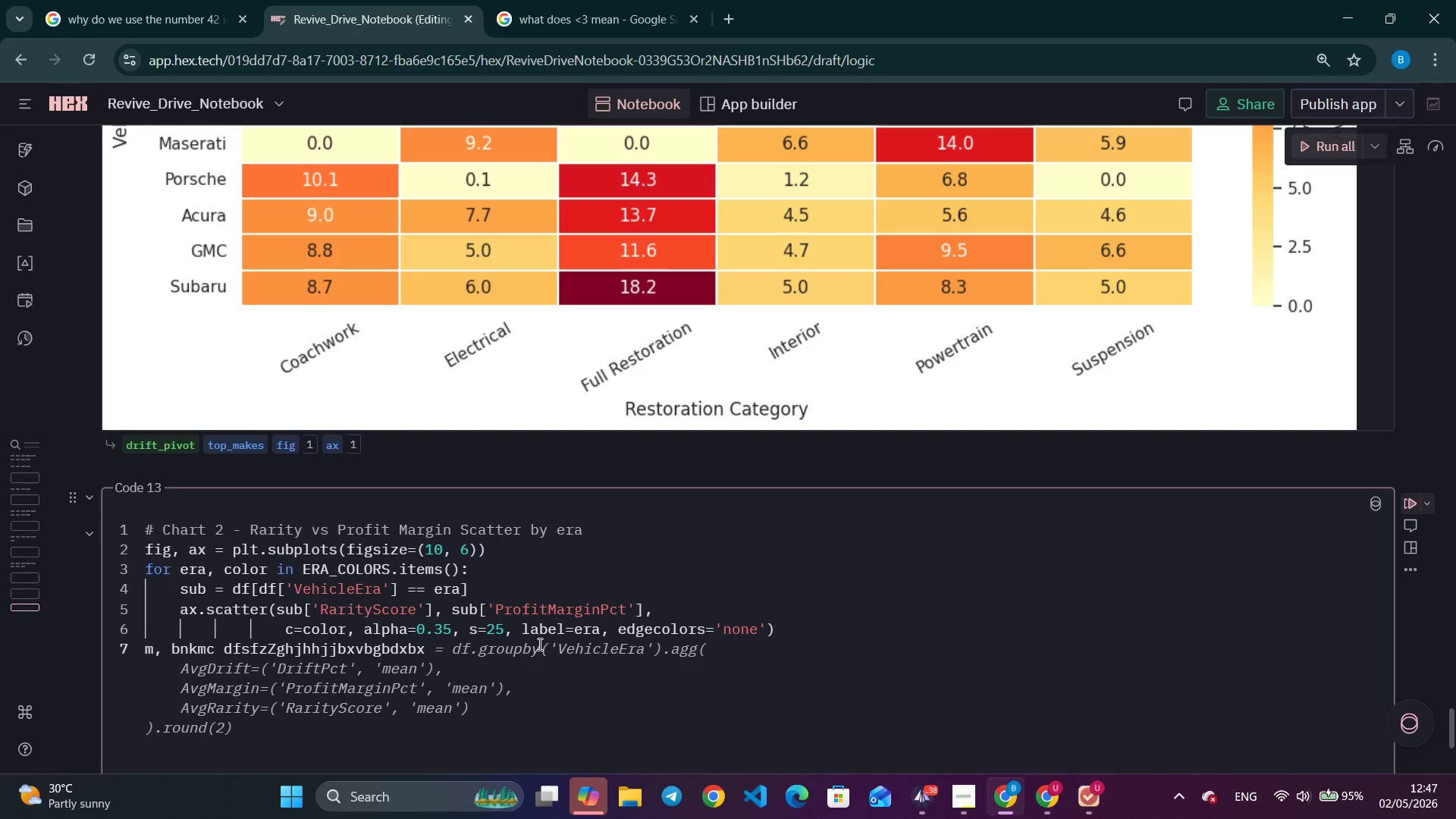 
type(xxxhx  )
key(Backspace)
key(Backspace)
key(Backspace)
type(cghjm  dfgh )
 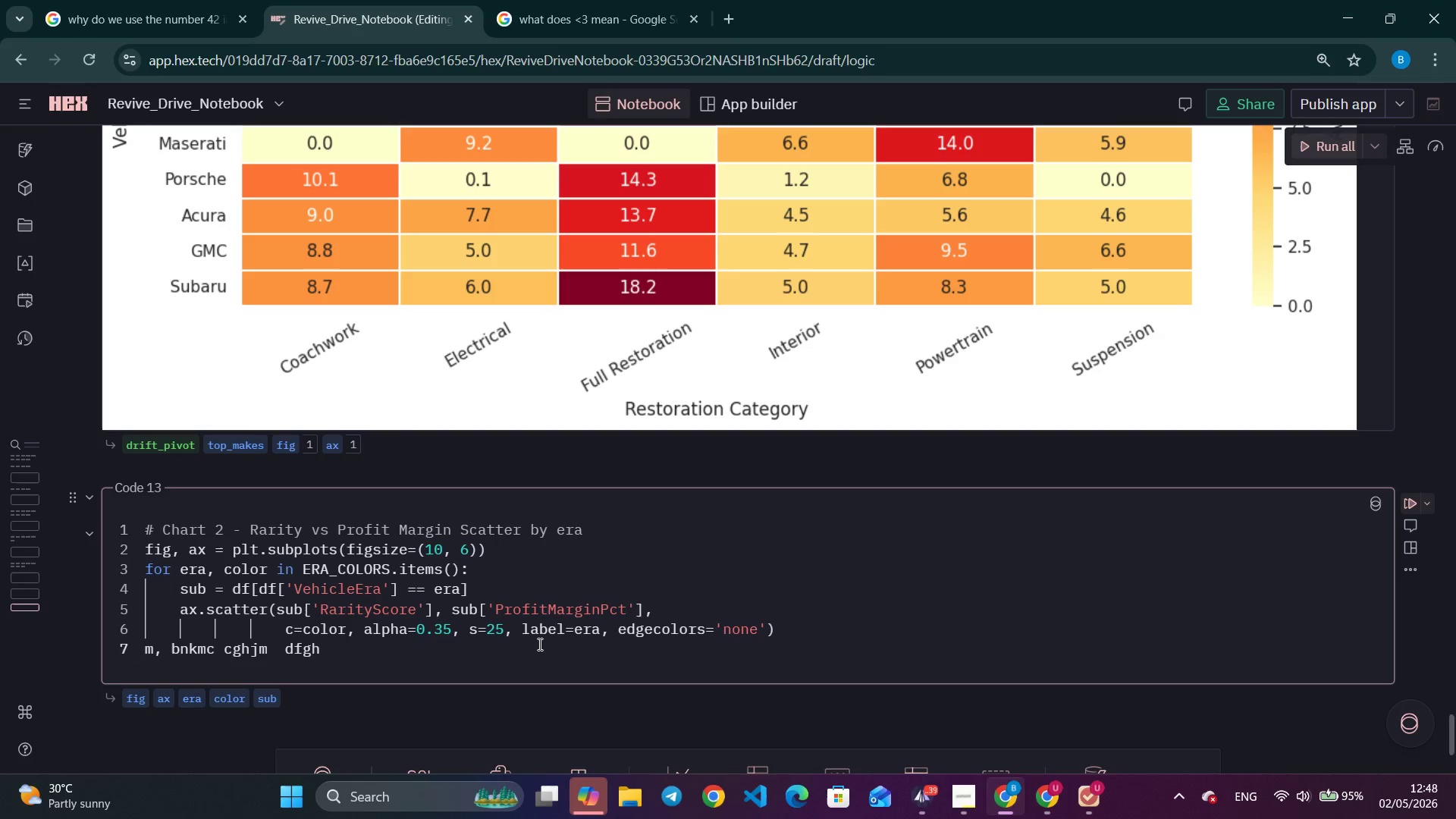 
wait(105.38)
 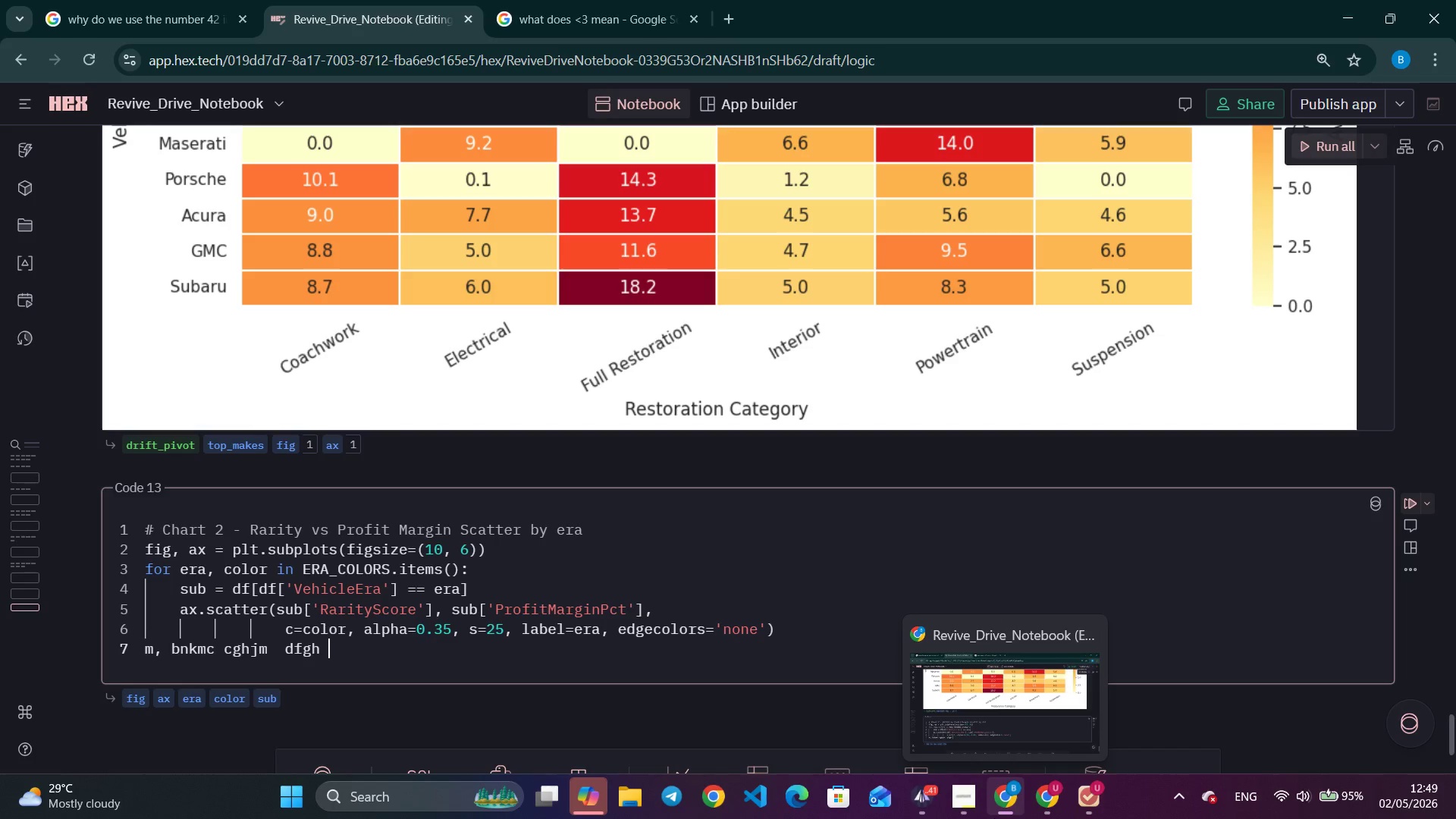 
type(dghjd)
key(Backspace)
key(Backspace)
key(Backspace)
key(Backspace)
key(Backspace)
key(Backspace)
key(Backspace)
key(Backspace)
key(Backspace)
key(Backspace)
key(Backspace)
key(Backspace)
key(Backspace)
key(Backspace)
 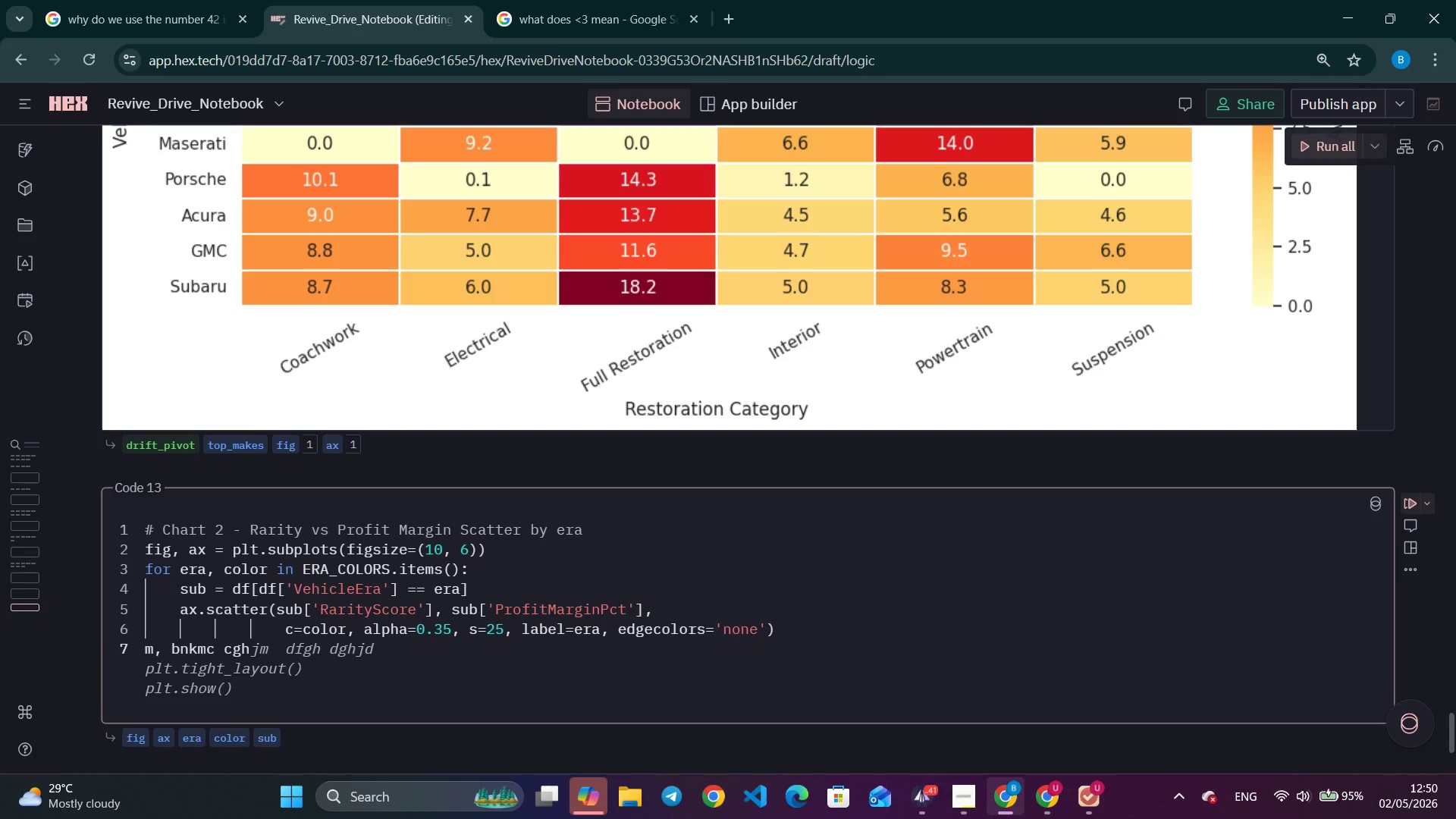 
key(Enter)
 